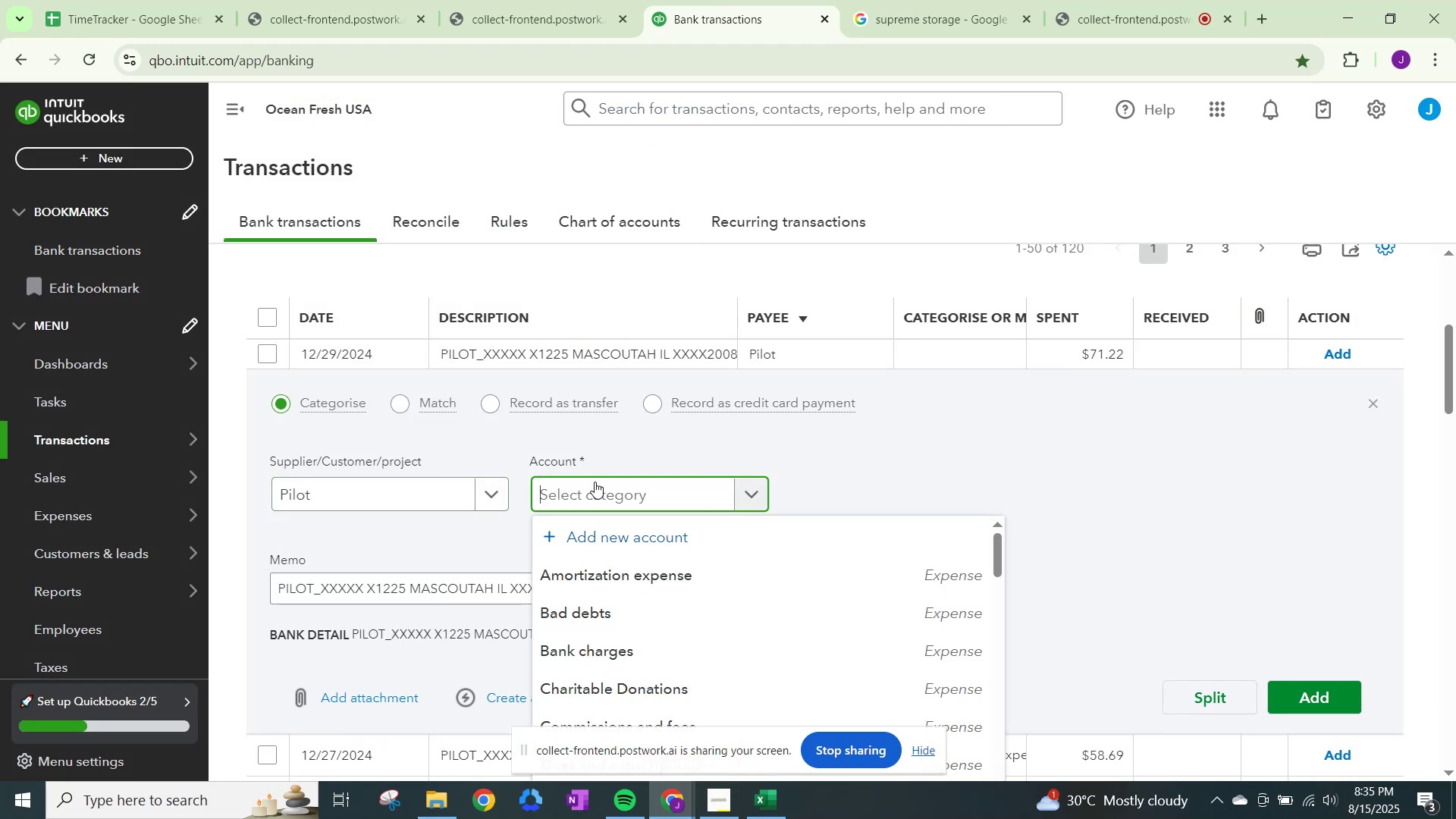 
type(Fuel)
 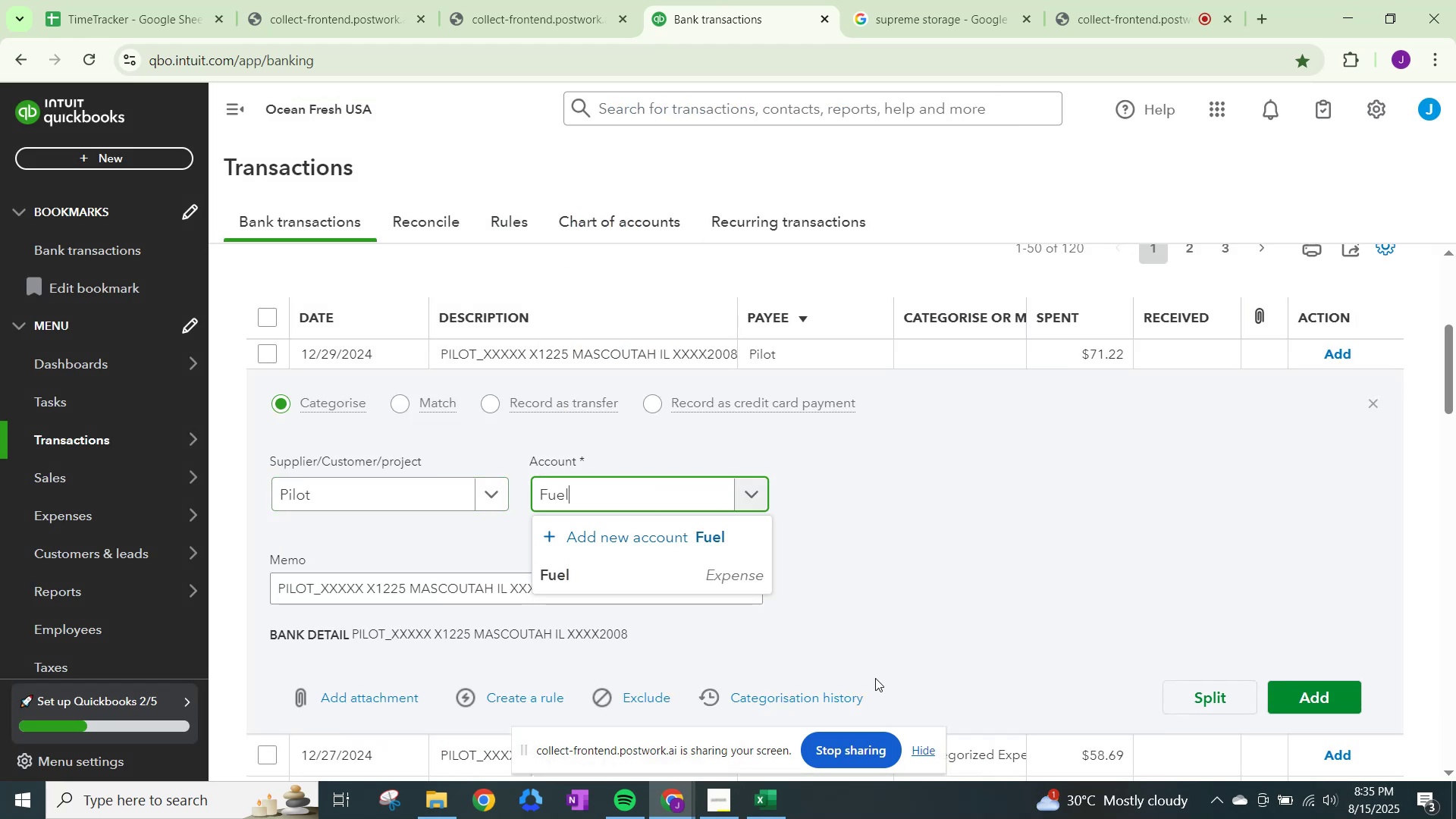 
left_click([702, 576])
 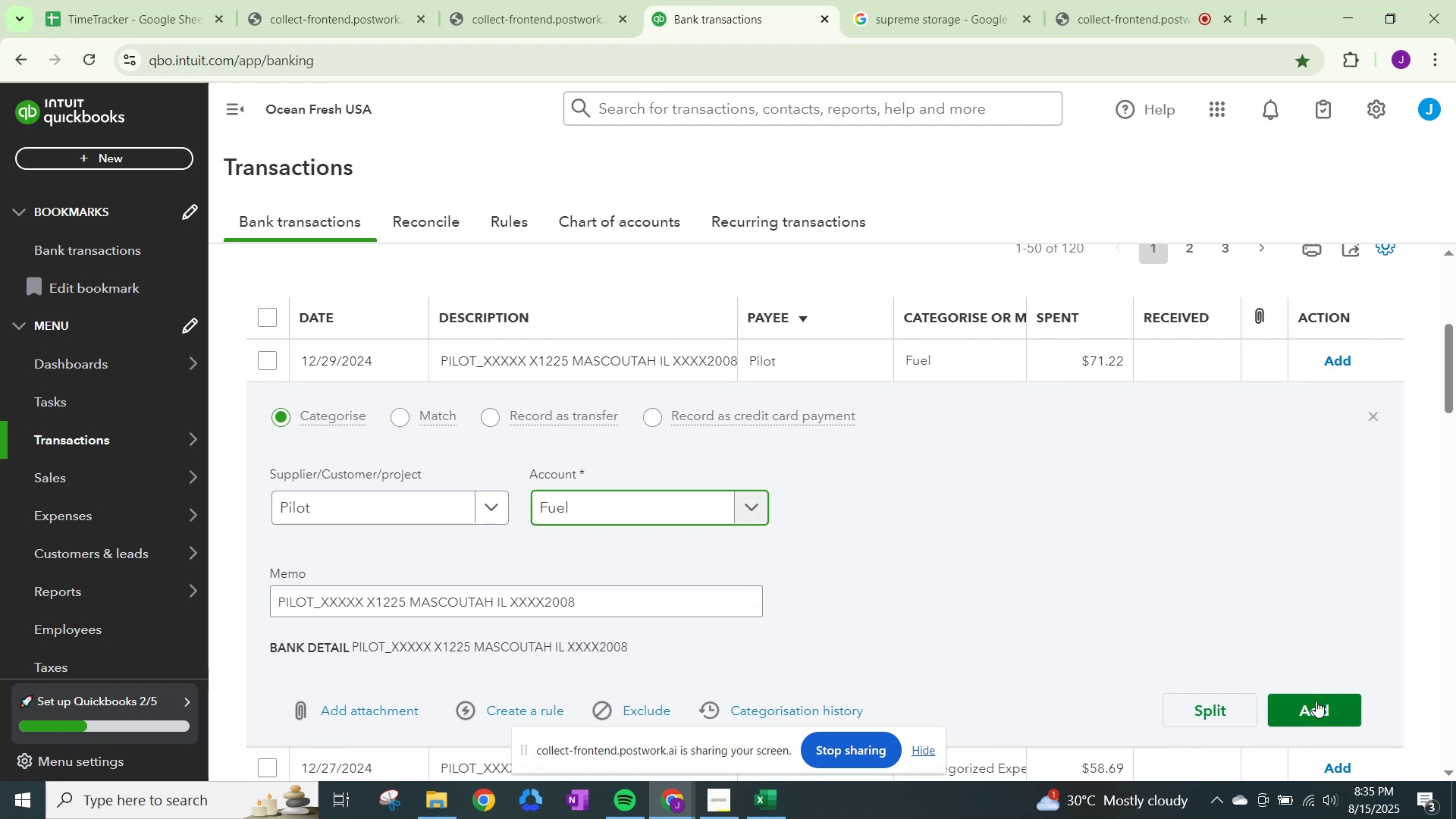 
left_click([1316, 704])
 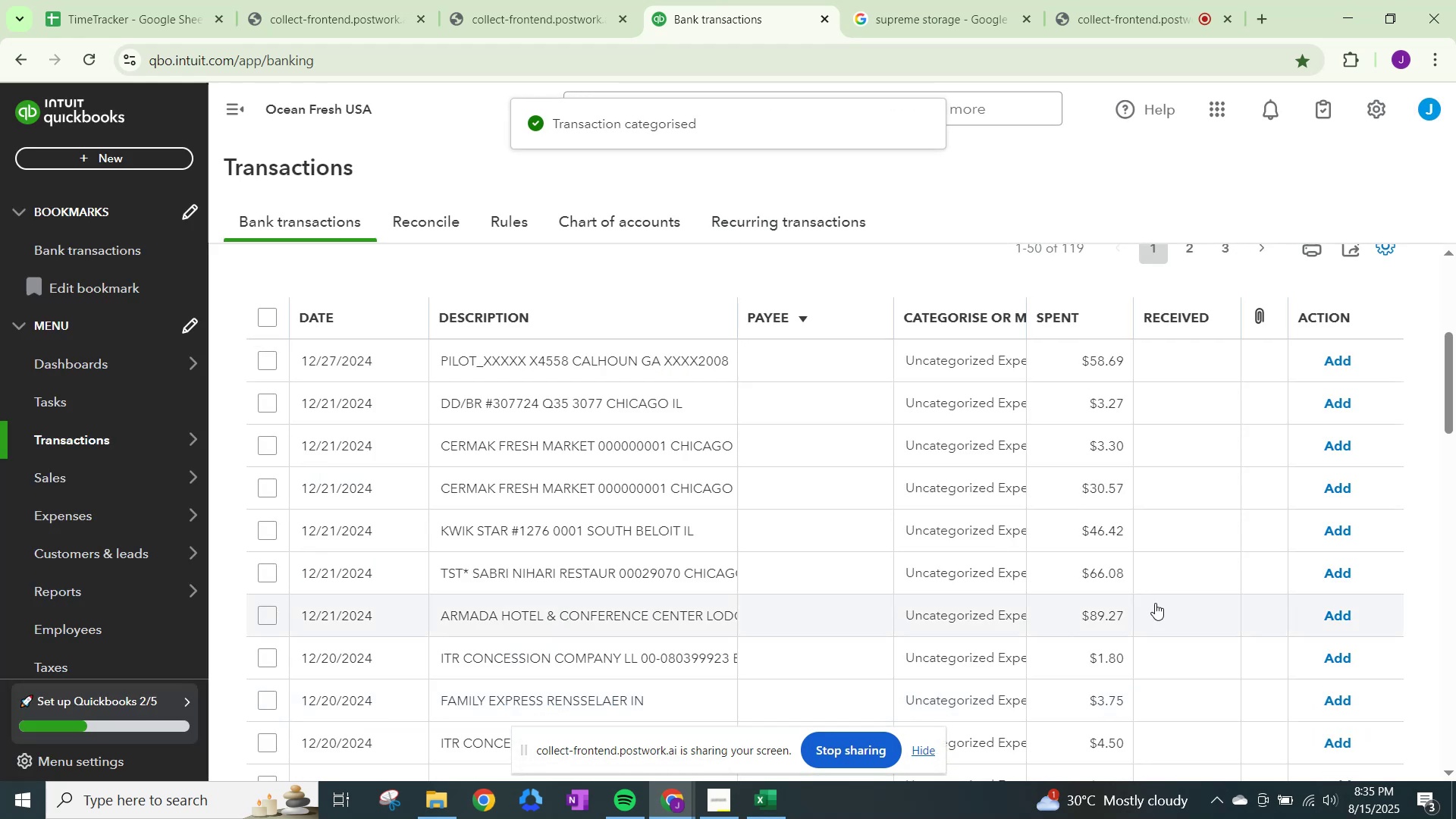 
wait(5.25)
 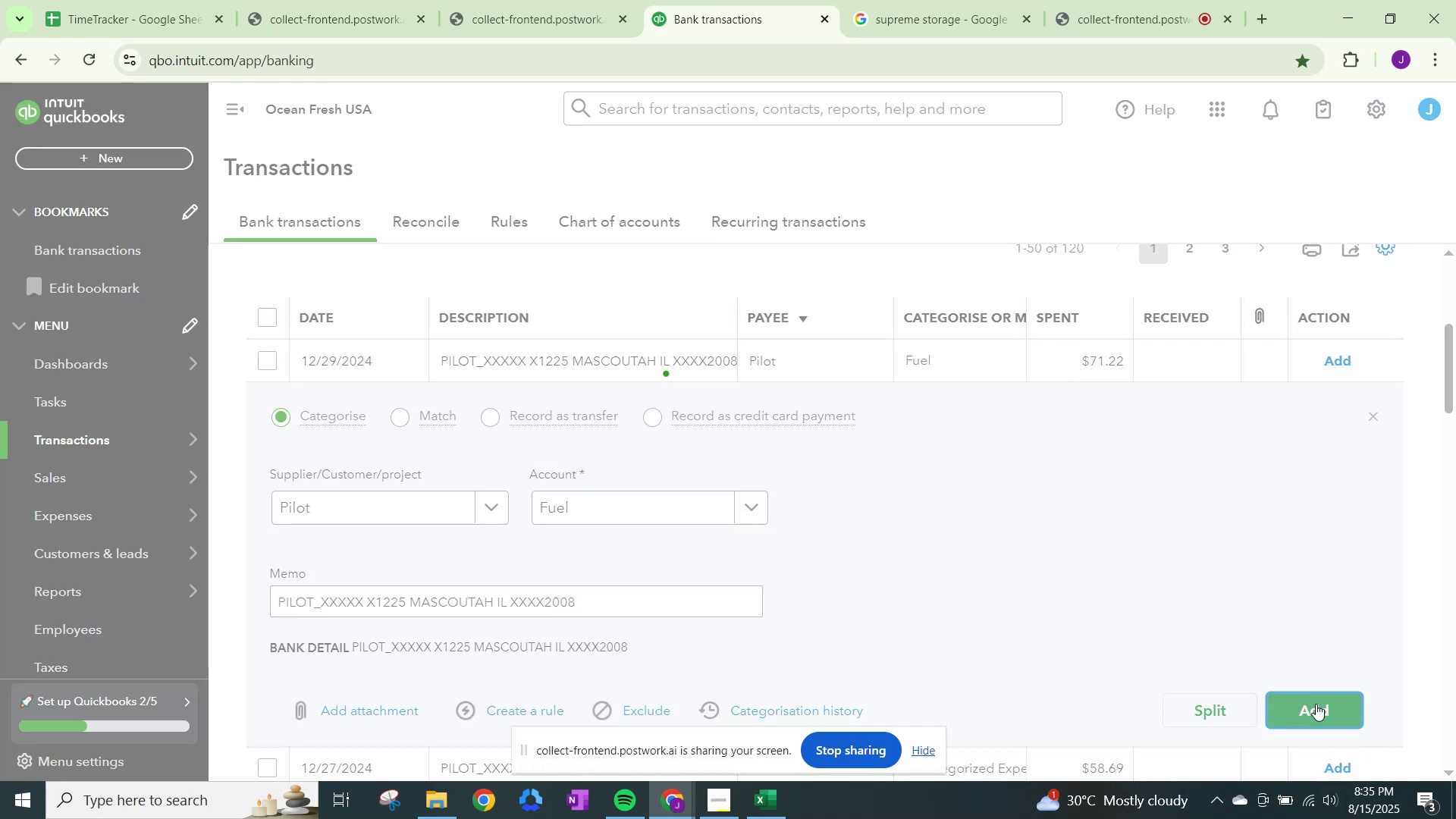 
left_click([962, 360])
 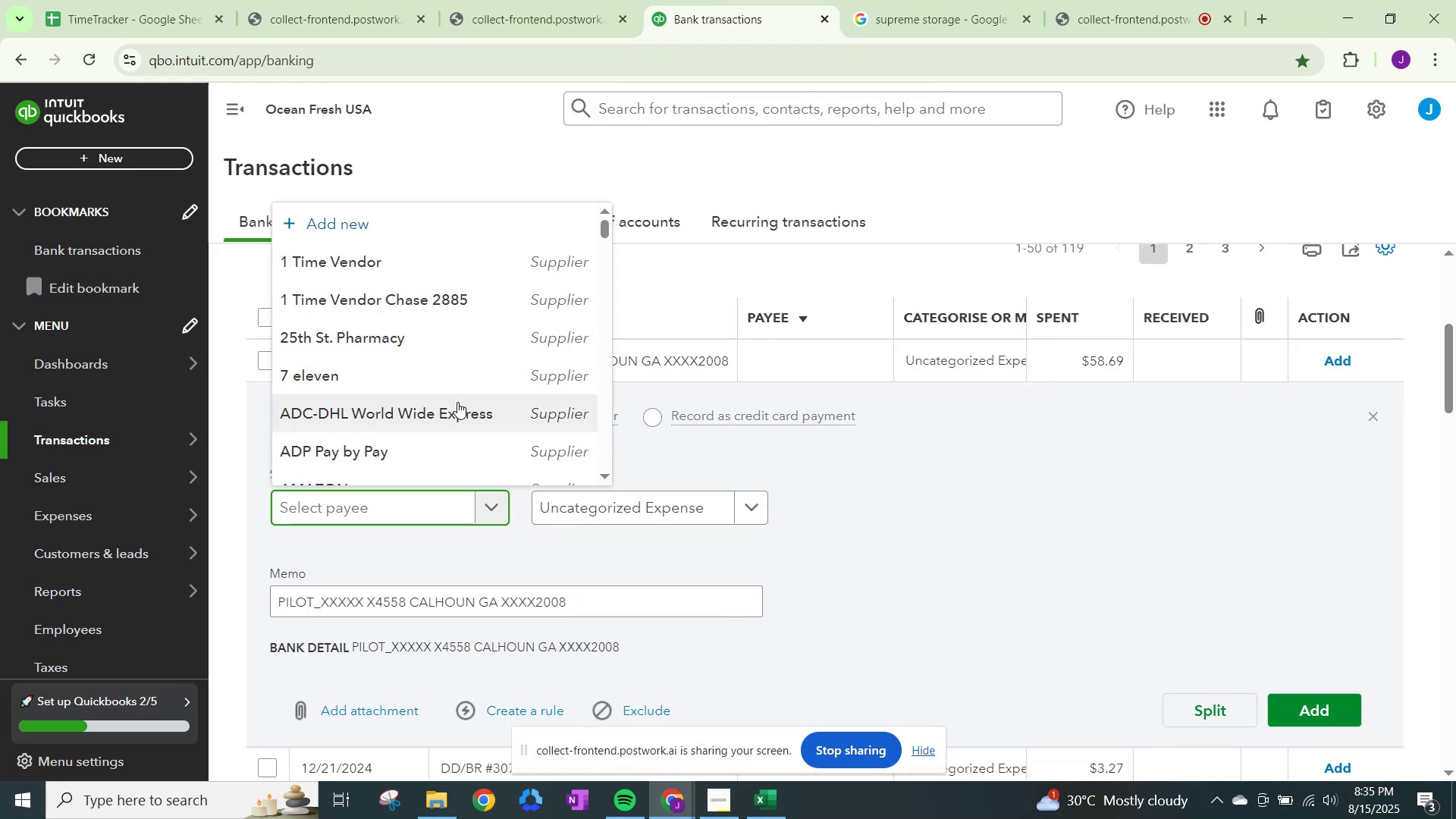 
type(pilot)
 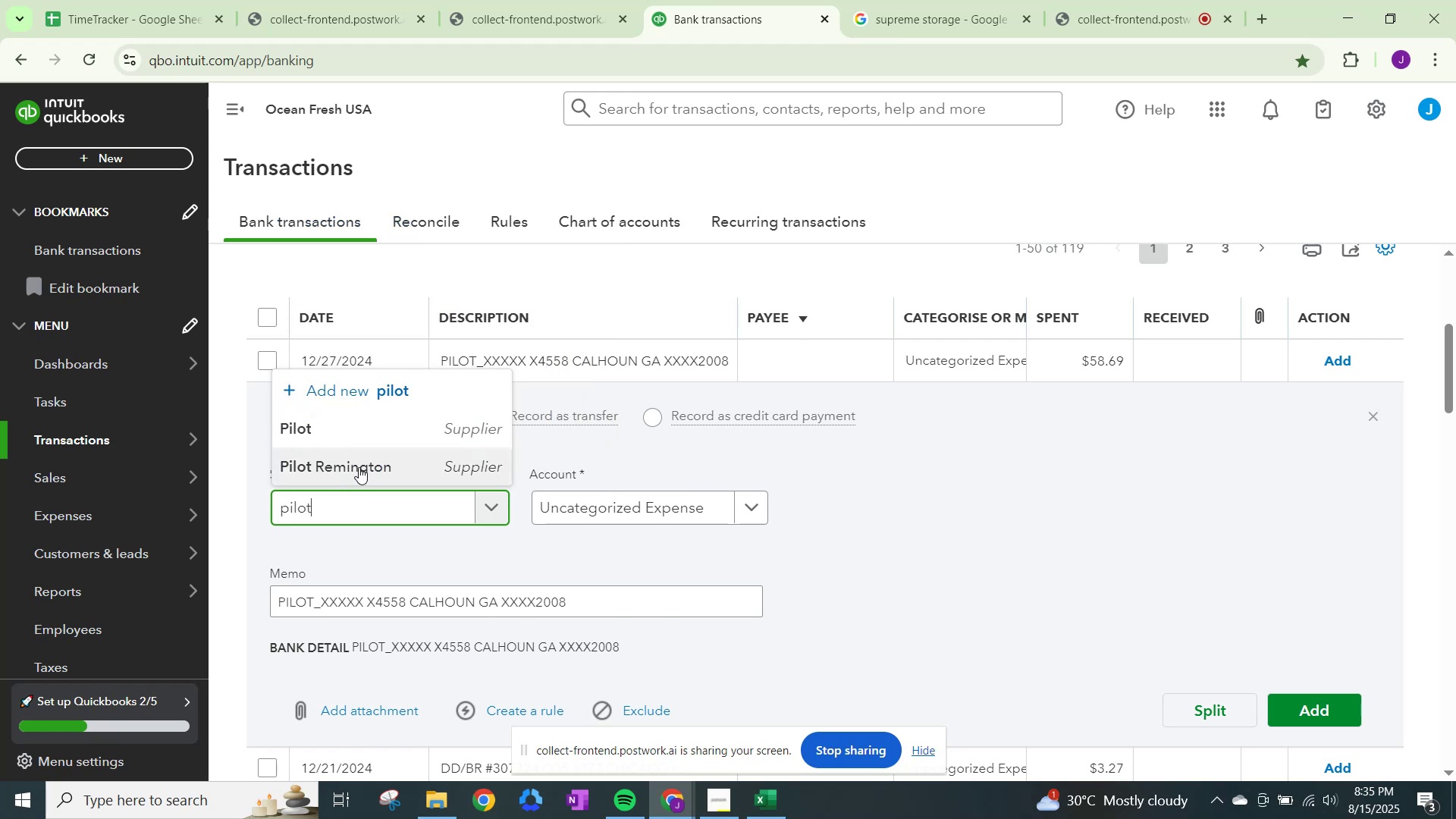 
left_click([375, 435])
 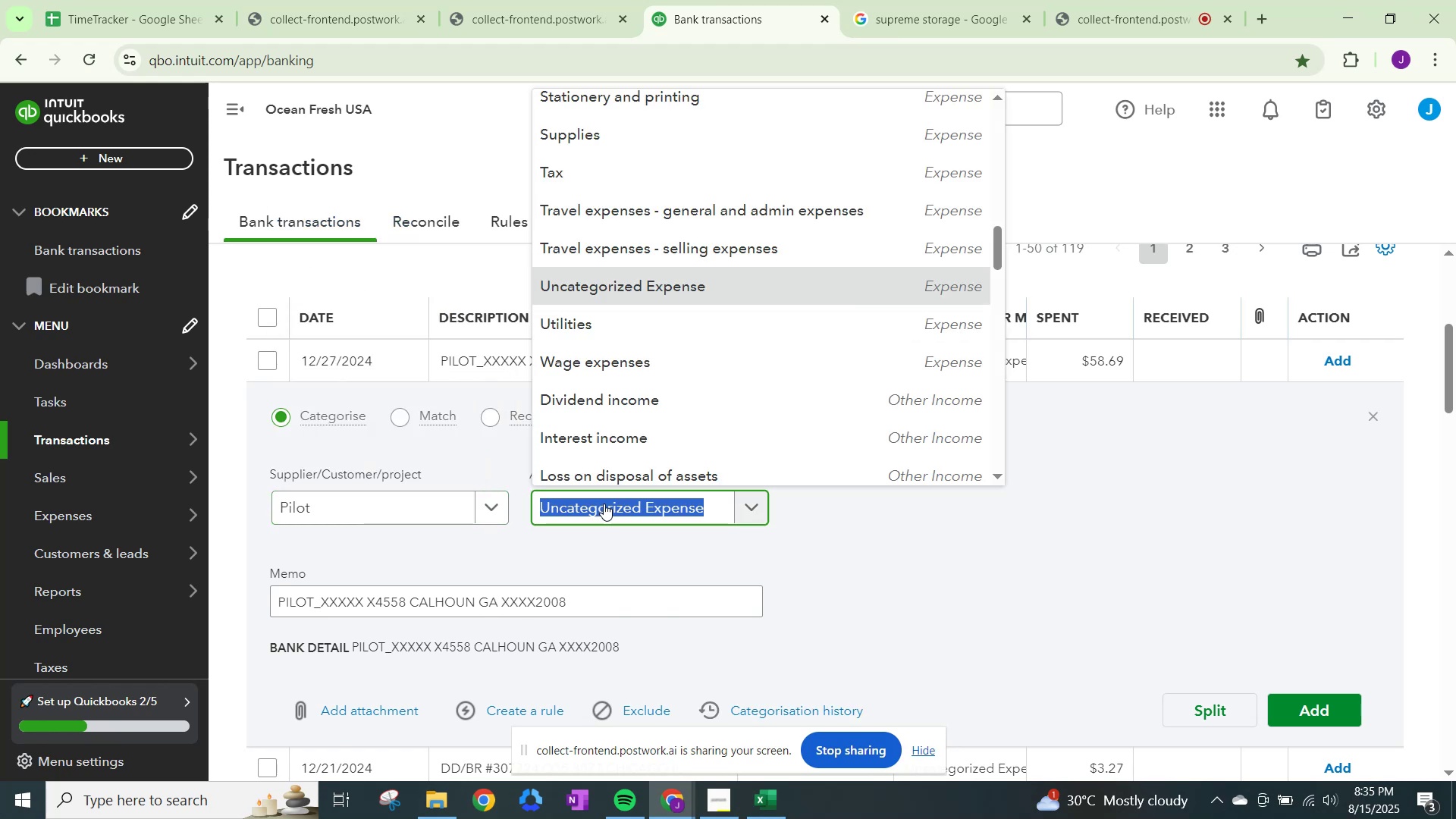 
type(fuel)
 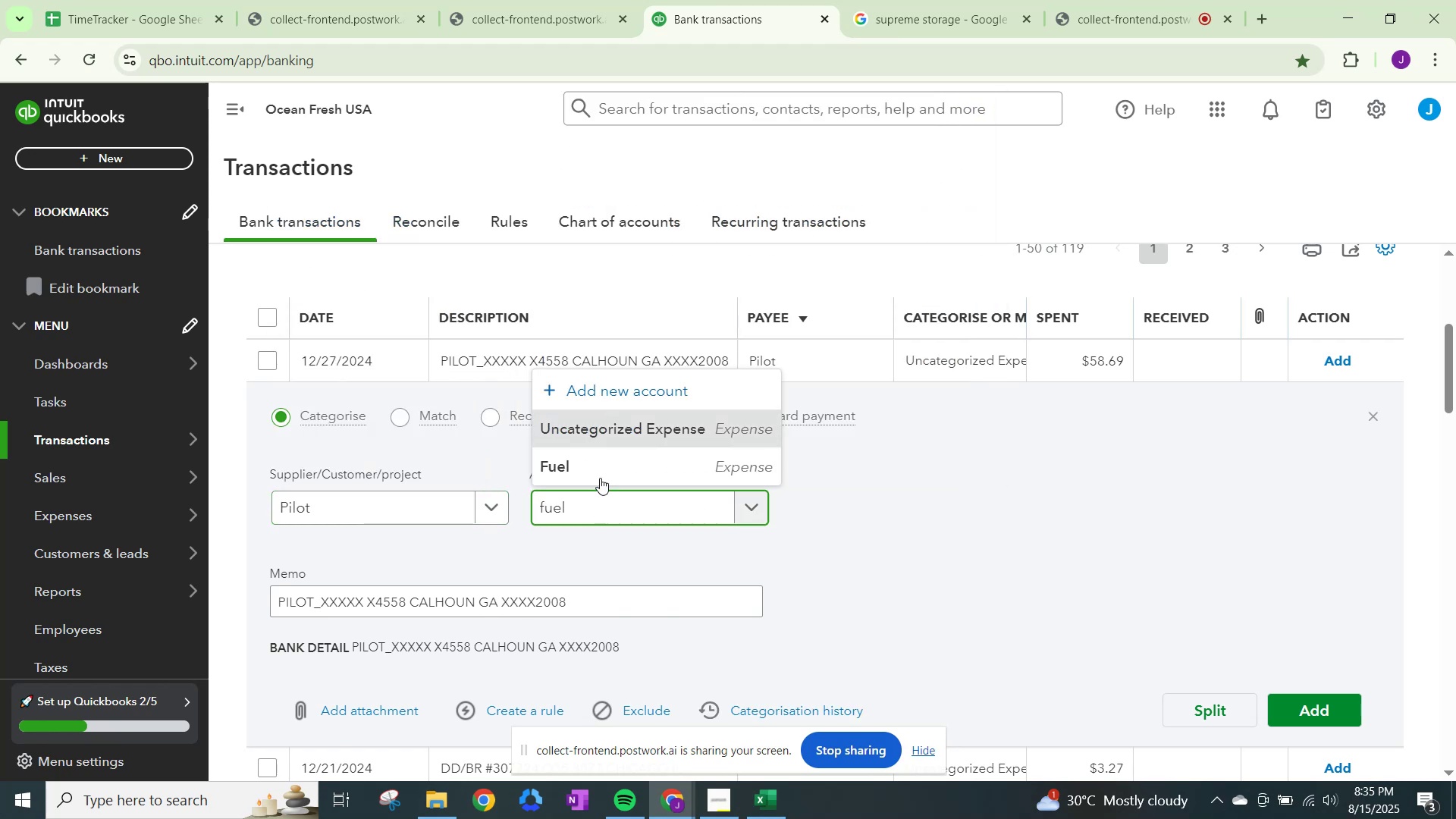 
left_click([595, 460])
 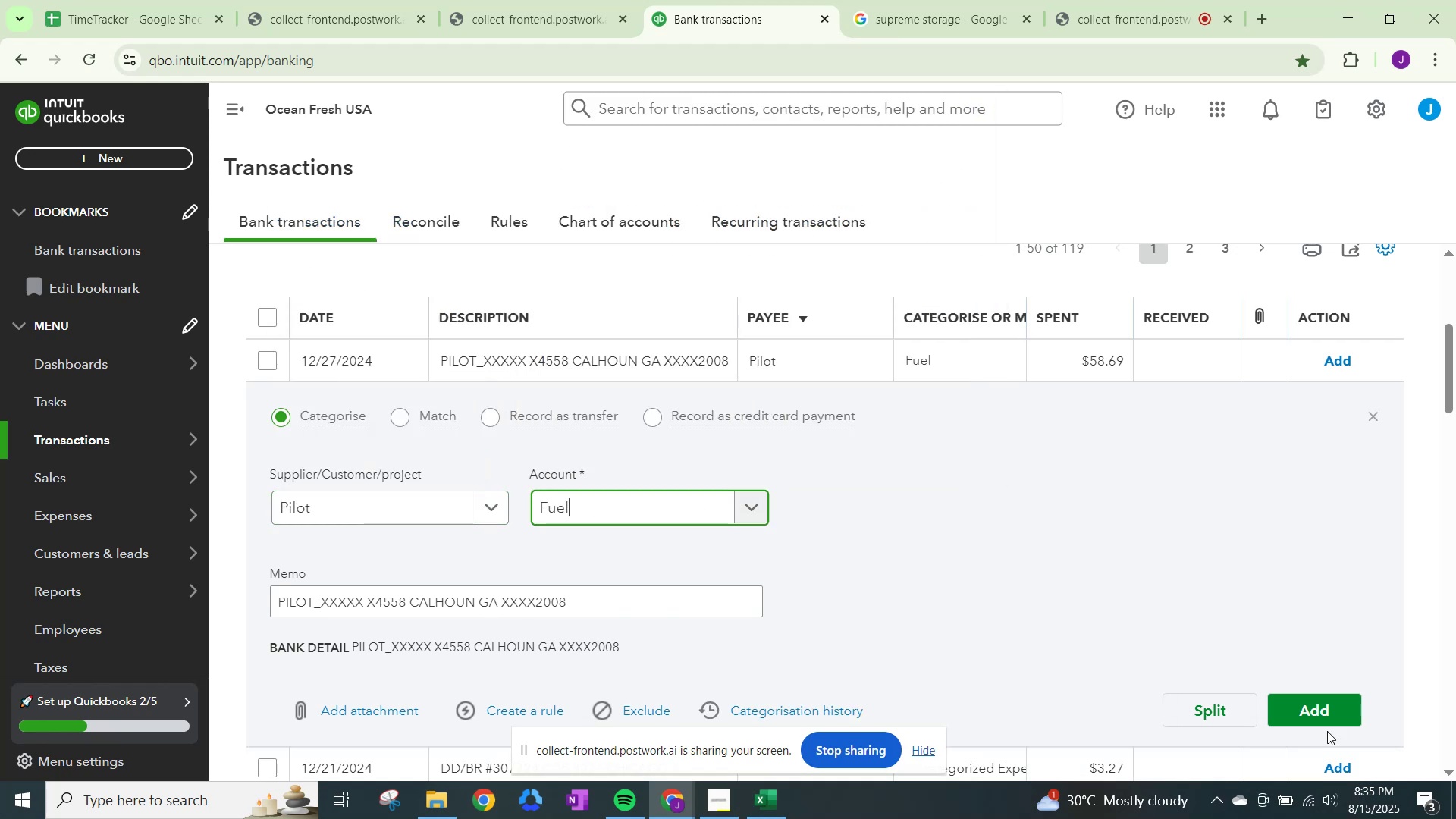 
left_click([1327, 720])
 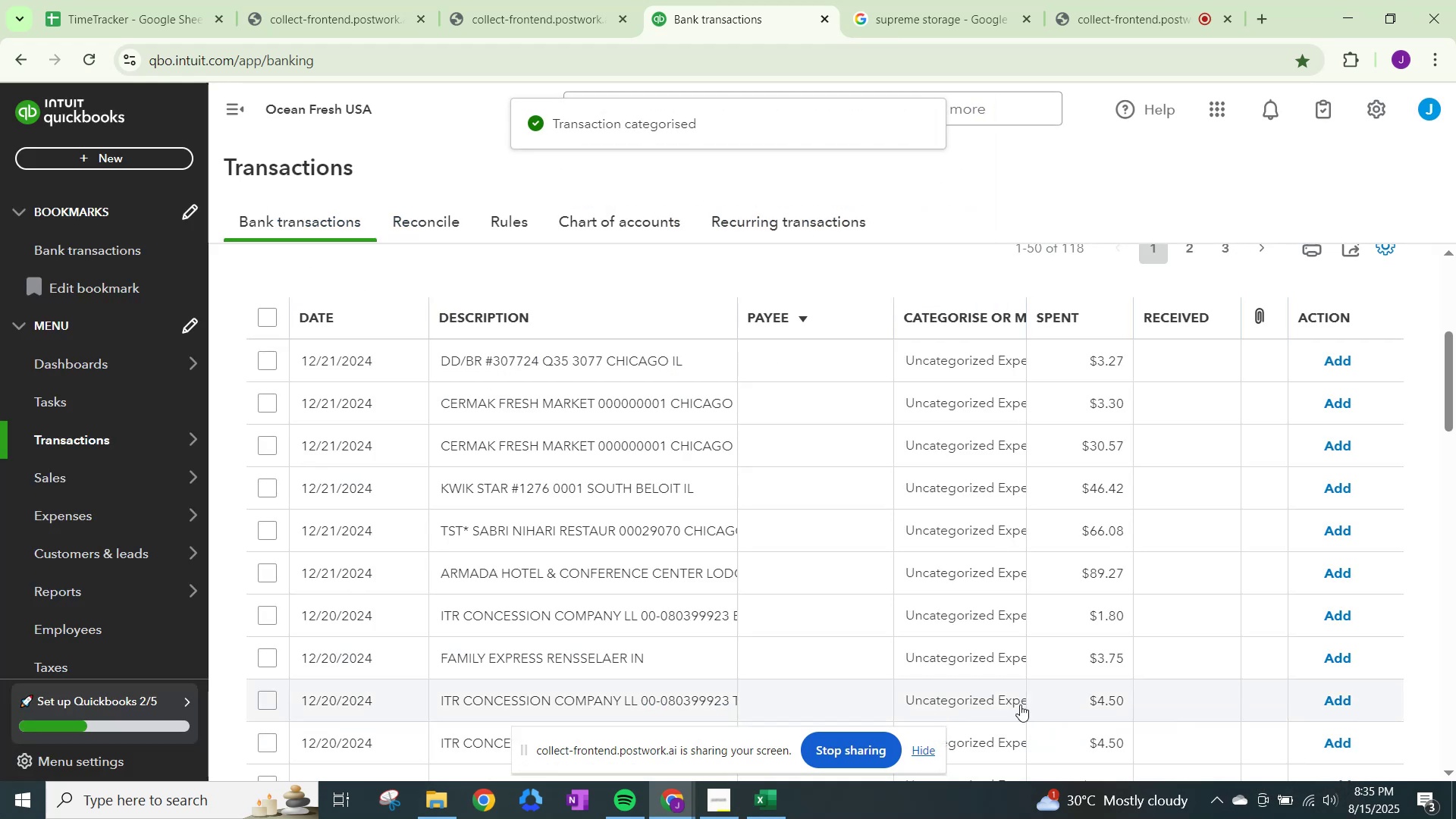 
wait(5.28)
 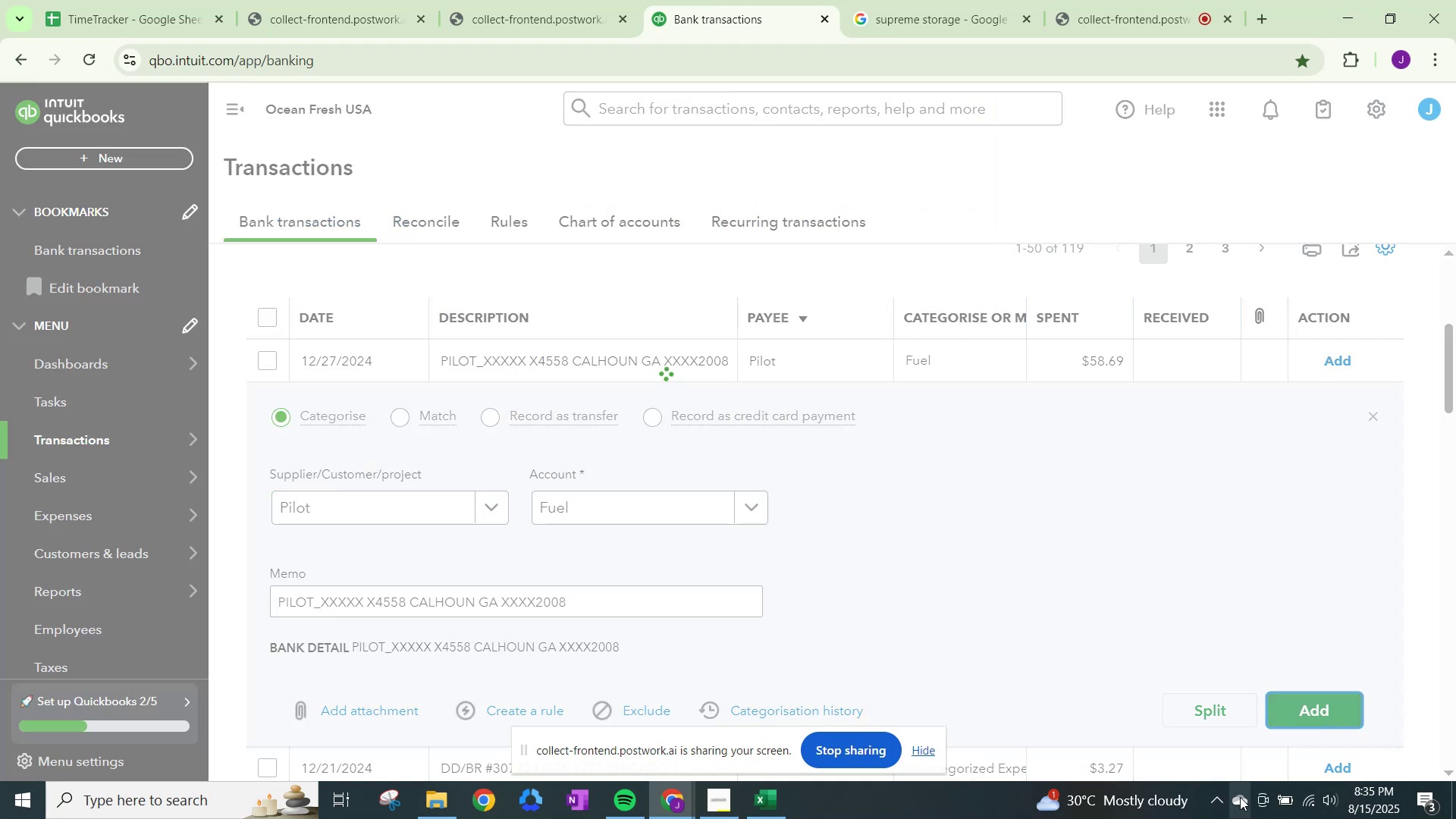 
left_click([878, 7])
 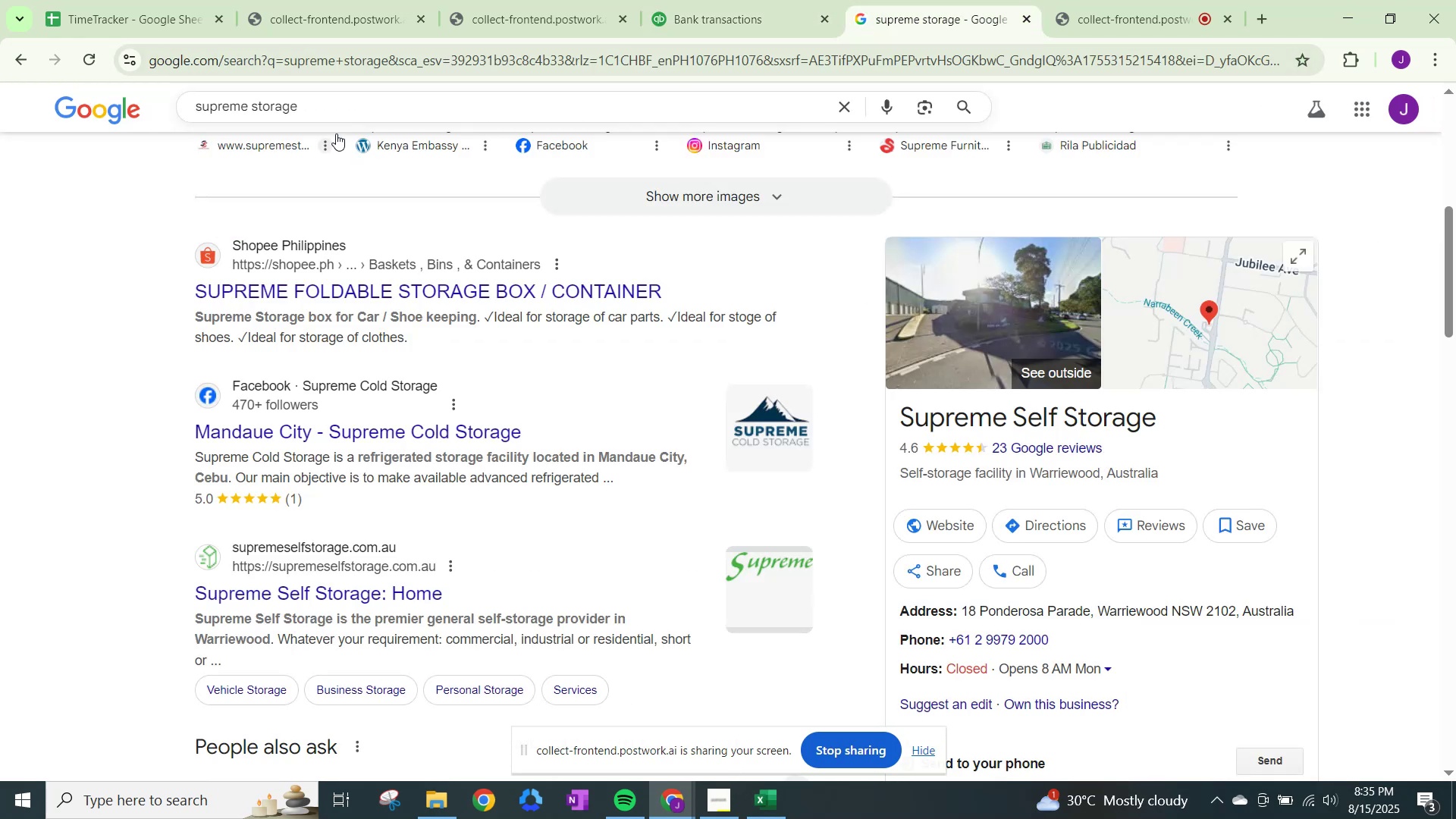 
left_click_drag(start_coordinate=[330, 111], to_coordinate=[0, 64])
 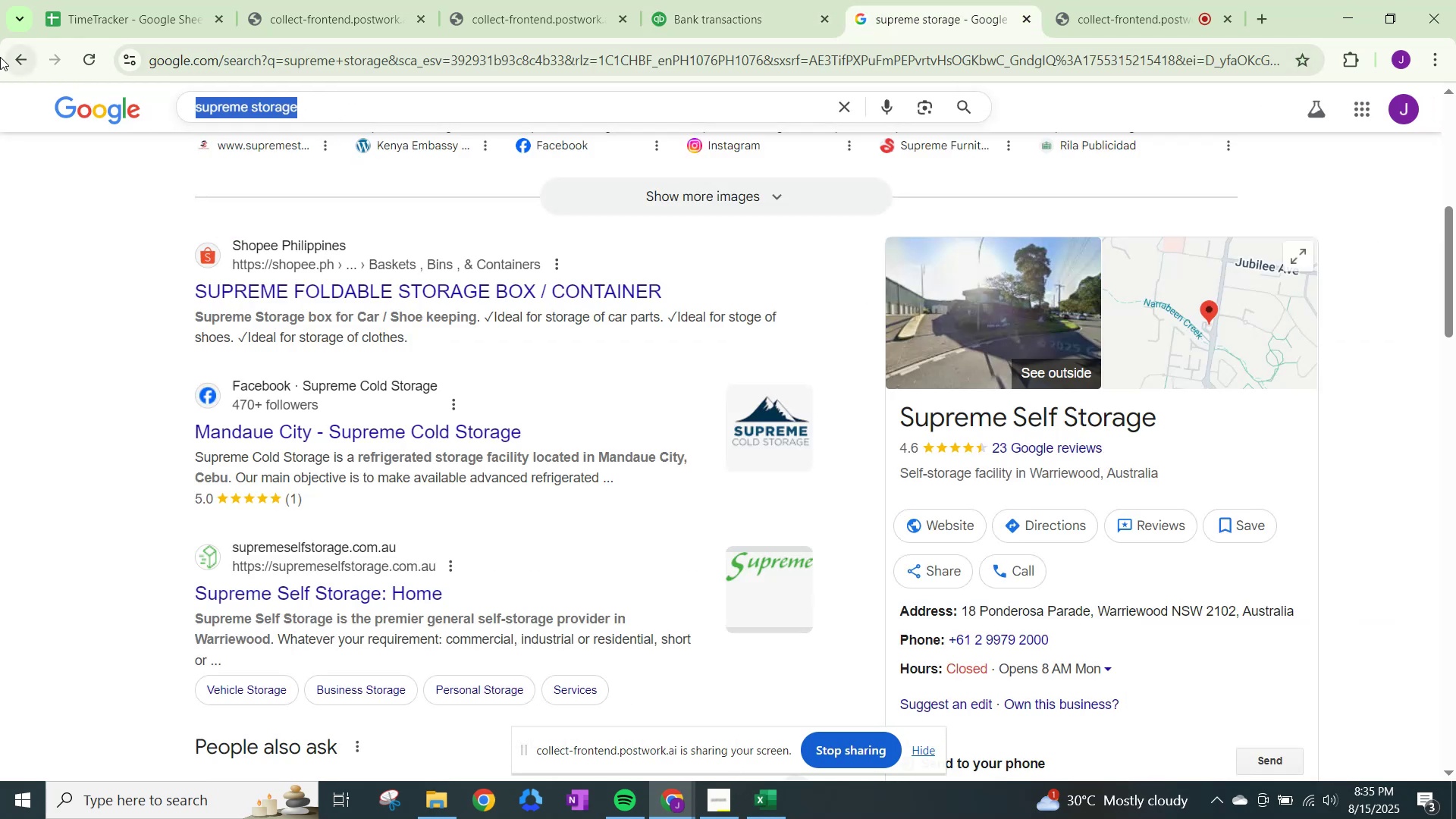 
type(dd/br)
 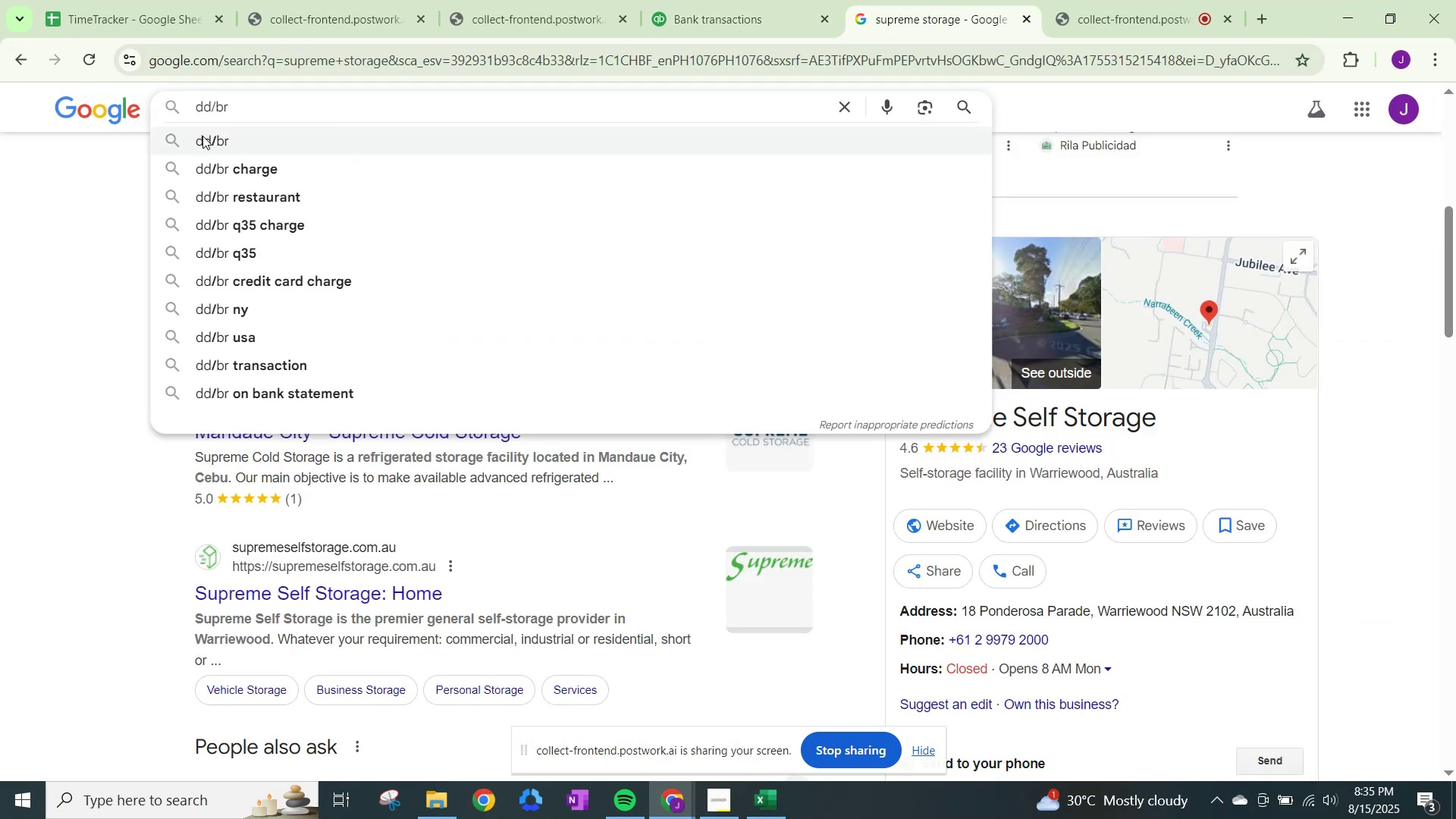 
left_click([203, 135])
 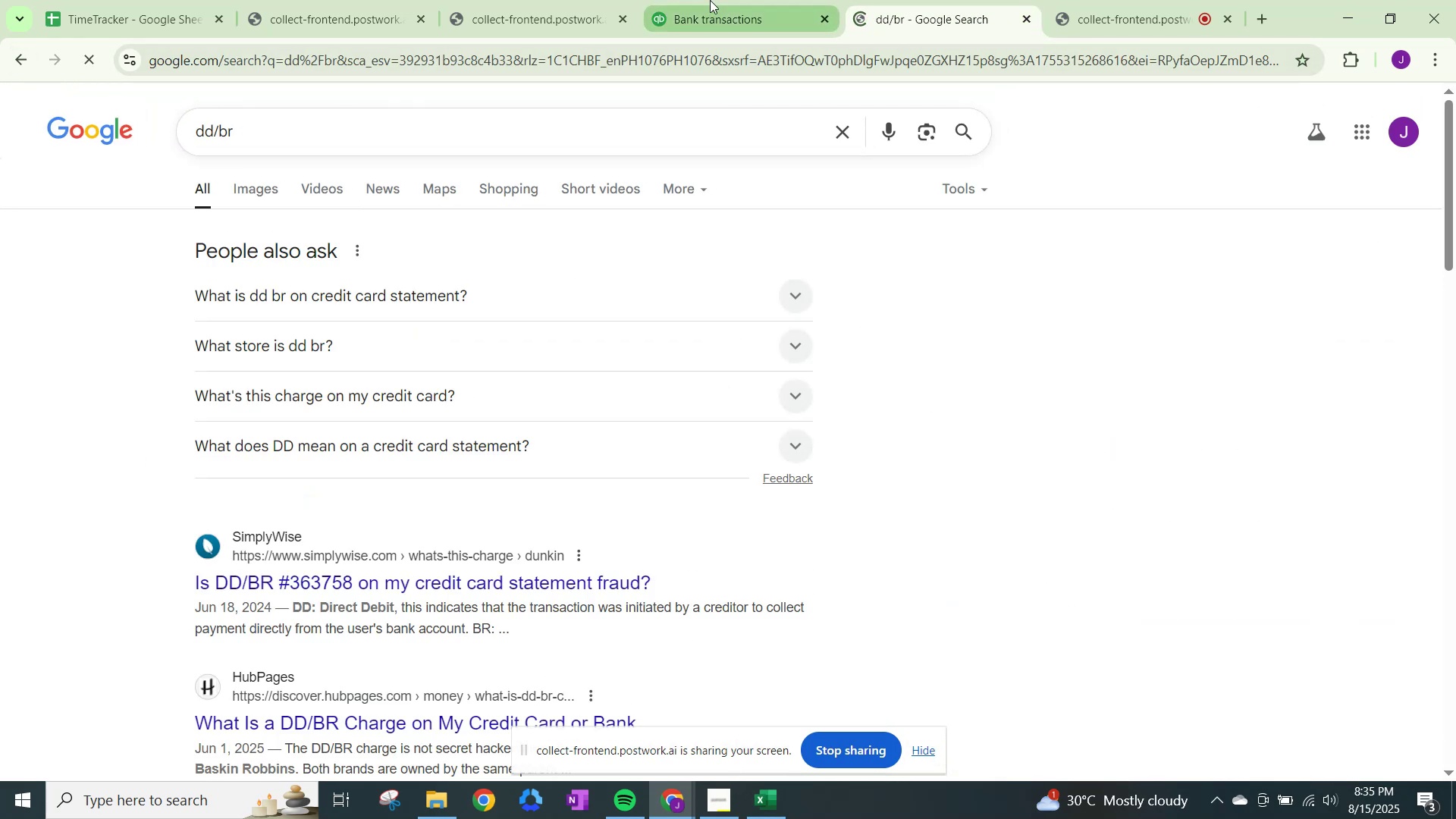 
left_click([710, 0])
 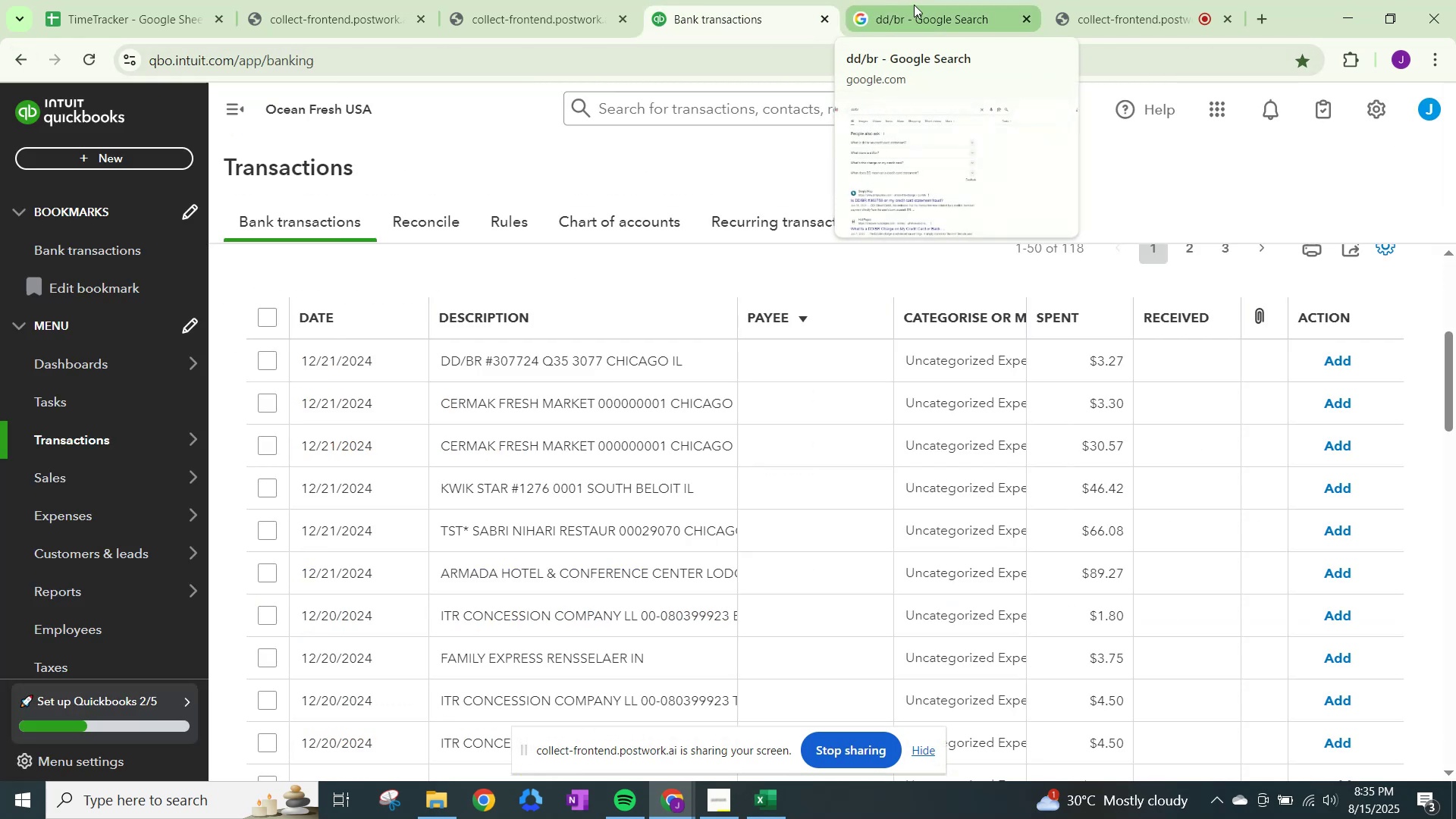 
left_click([914, 5])
 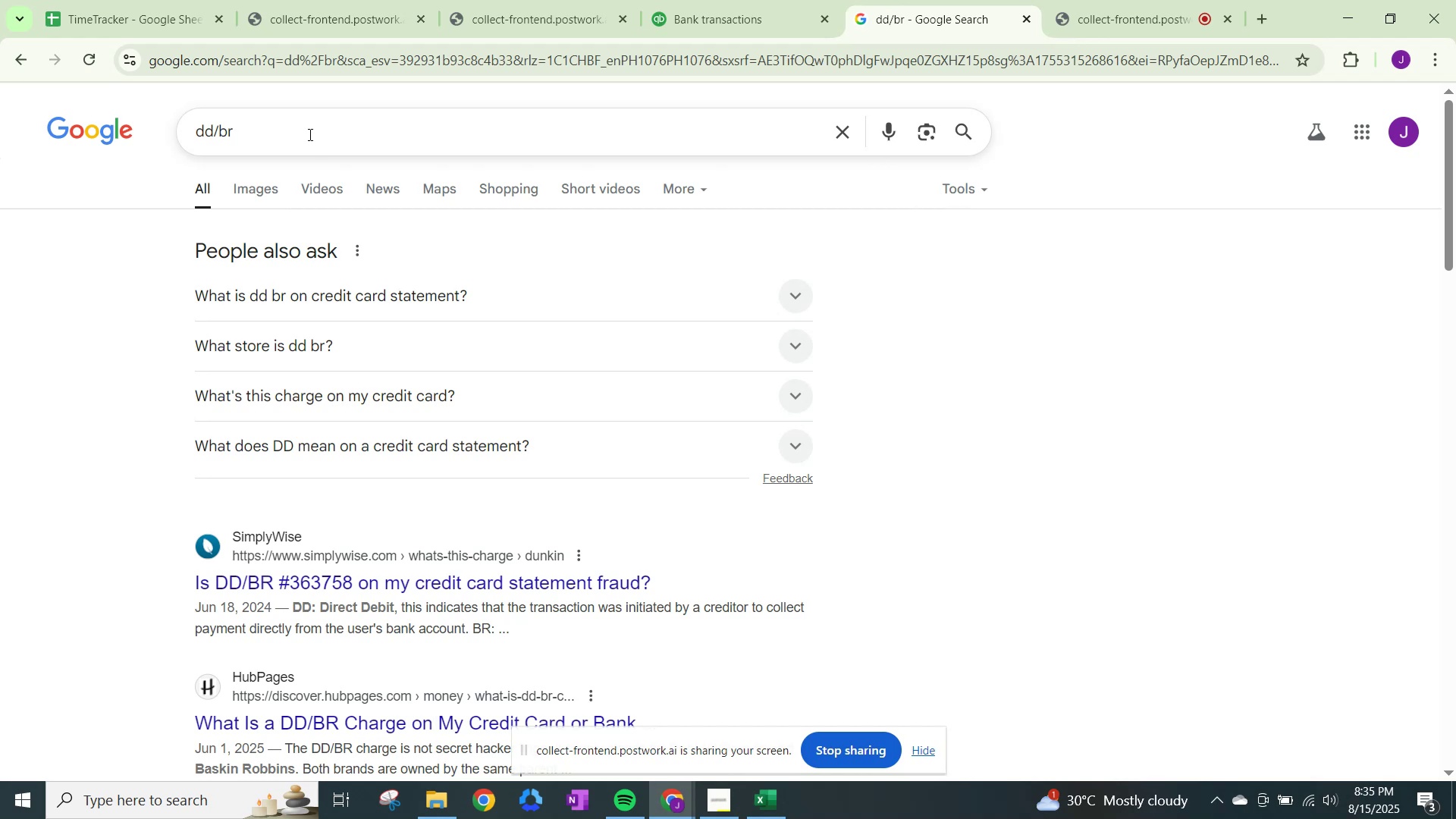 
left_click([309, 131])
 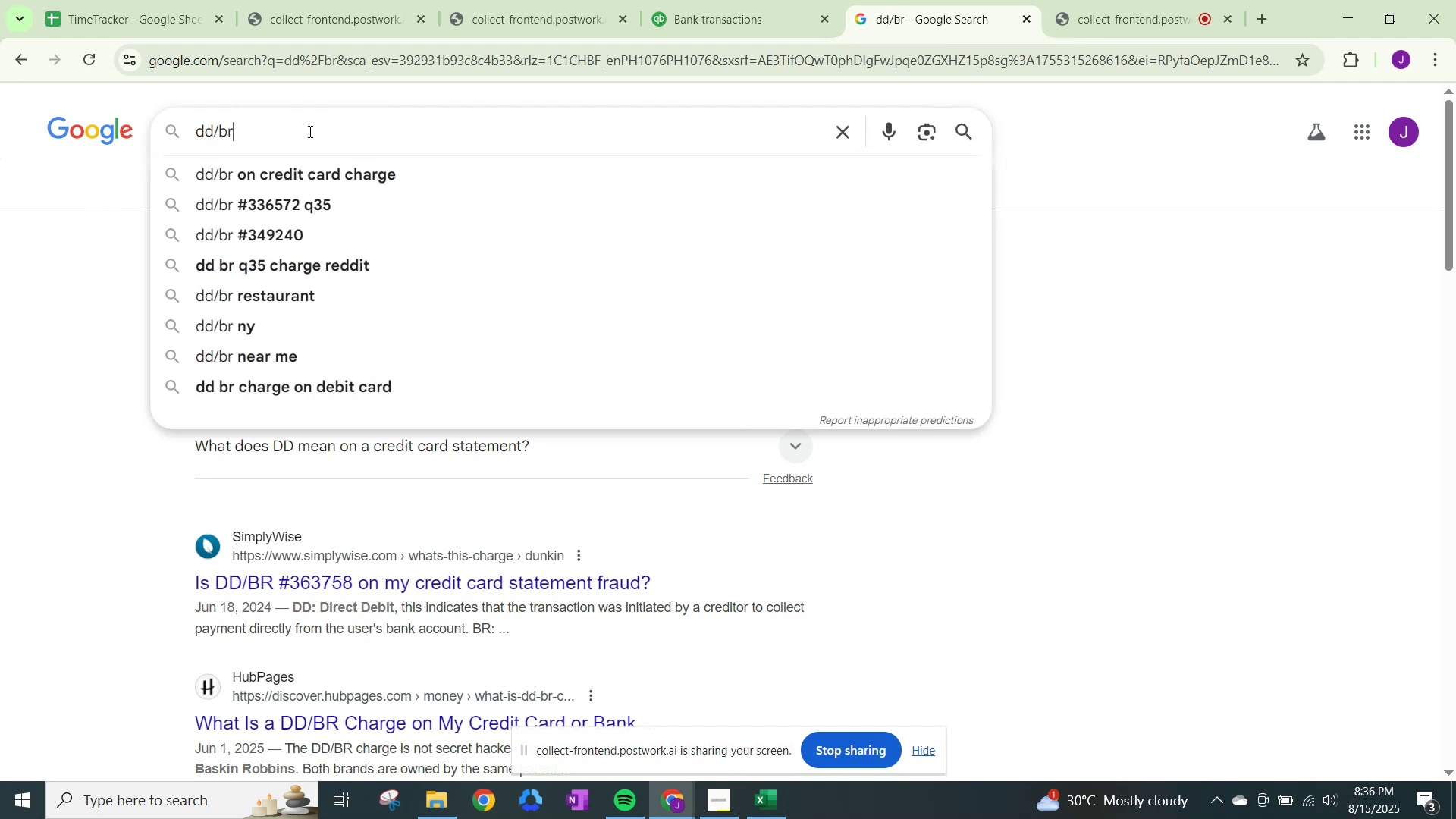 
type( chic)
 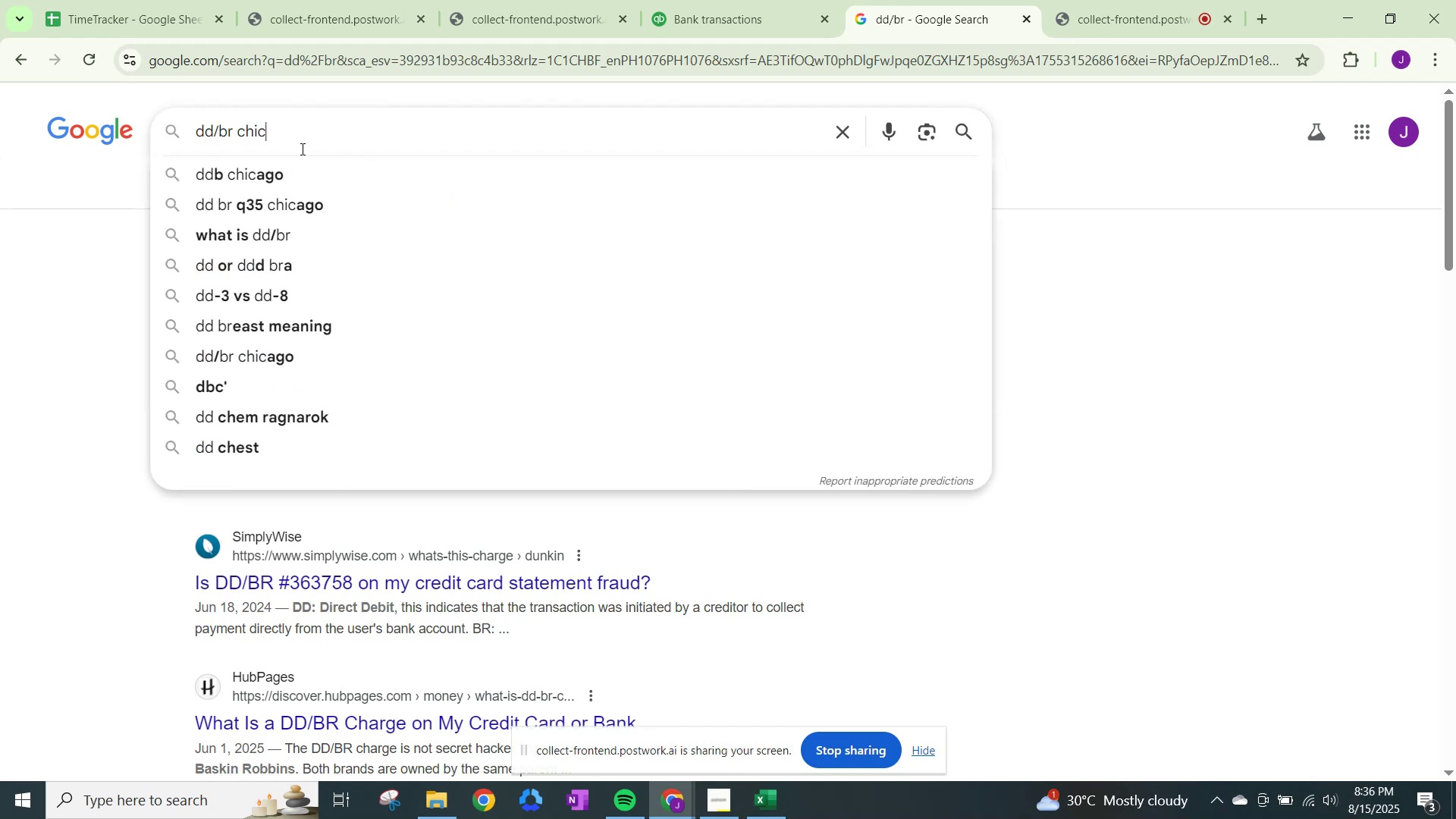 
left_click([285, 171])
 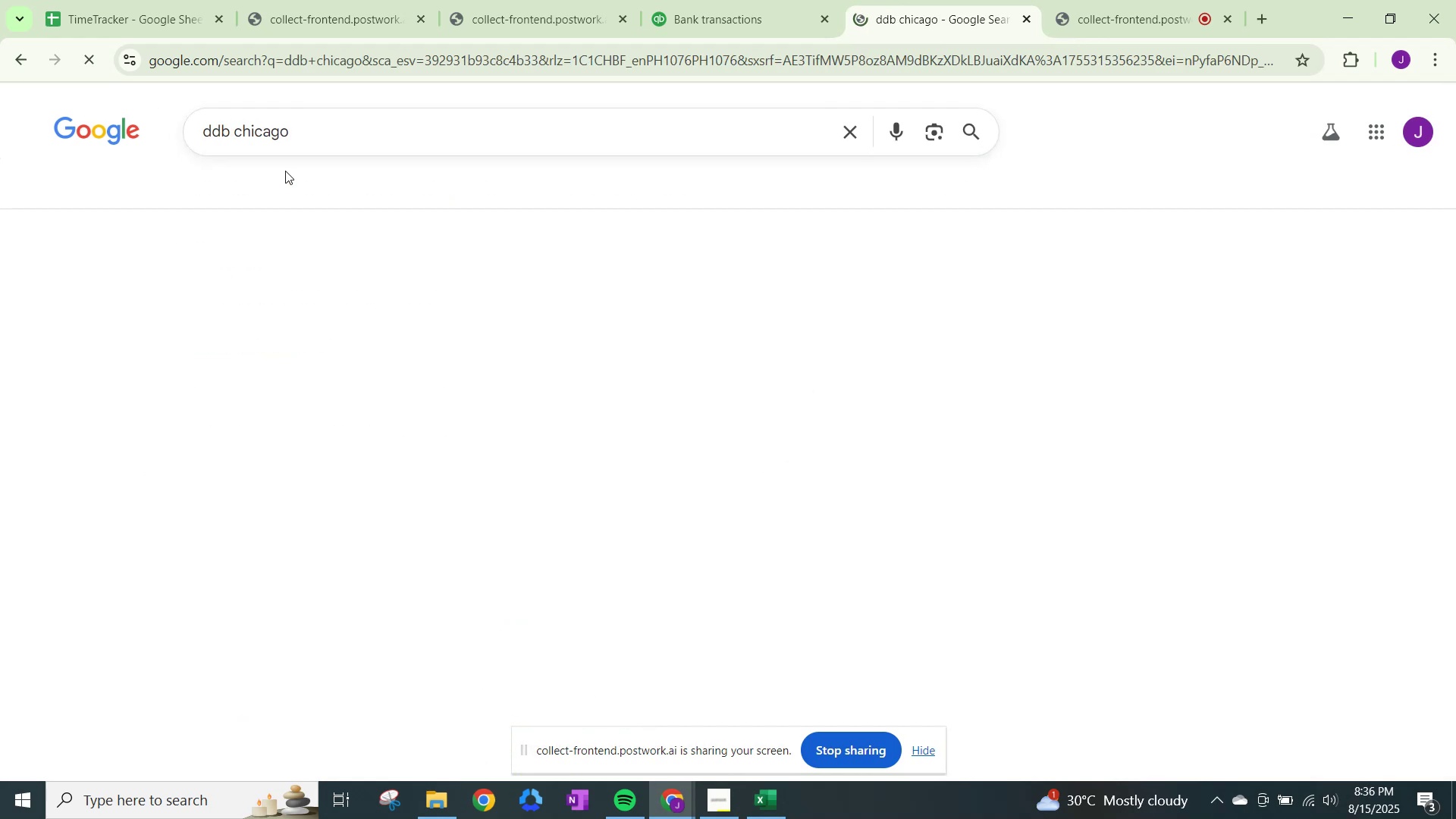 
mouse_move([259, 163])
 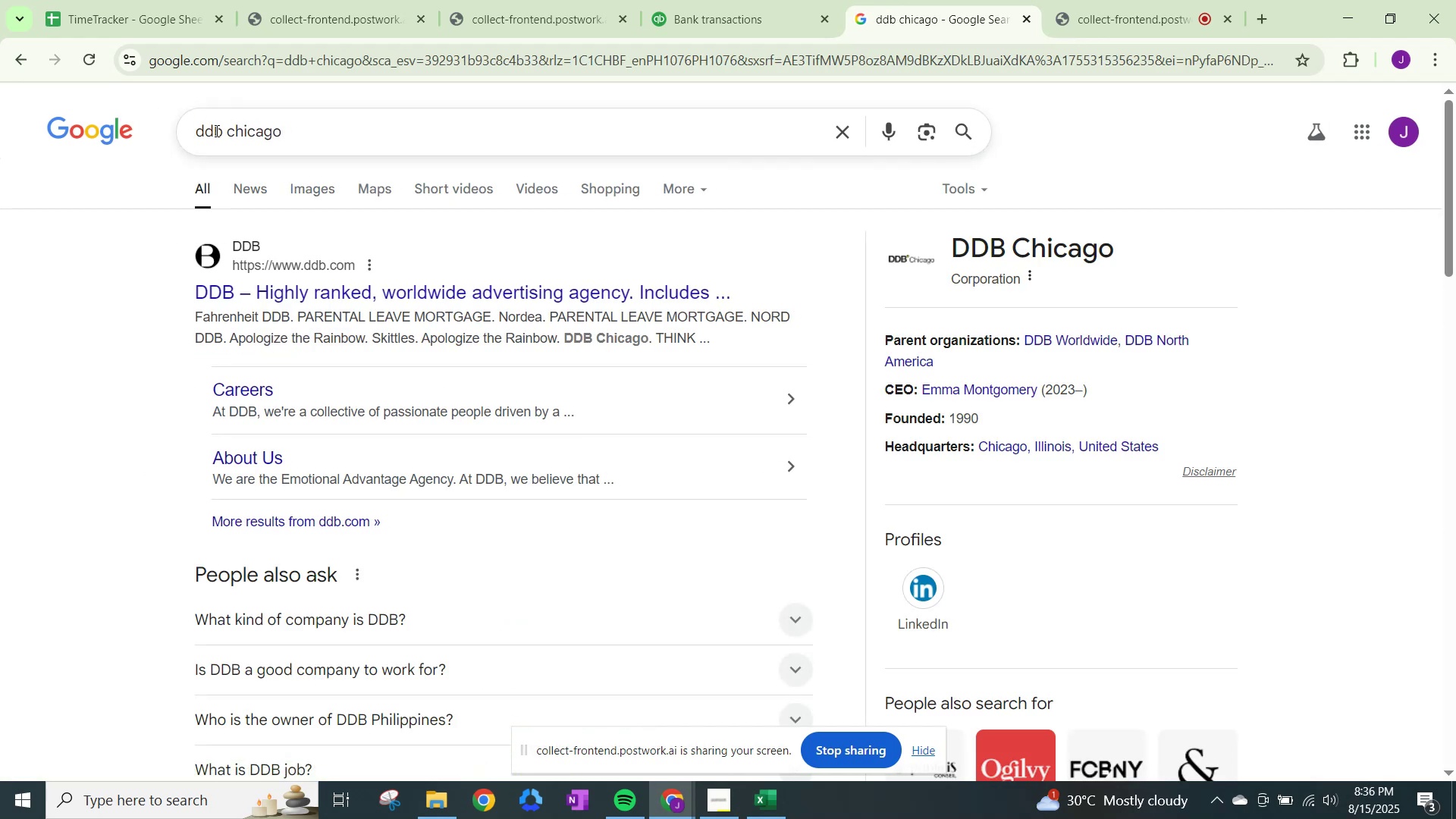 
left_click([215, 130])
 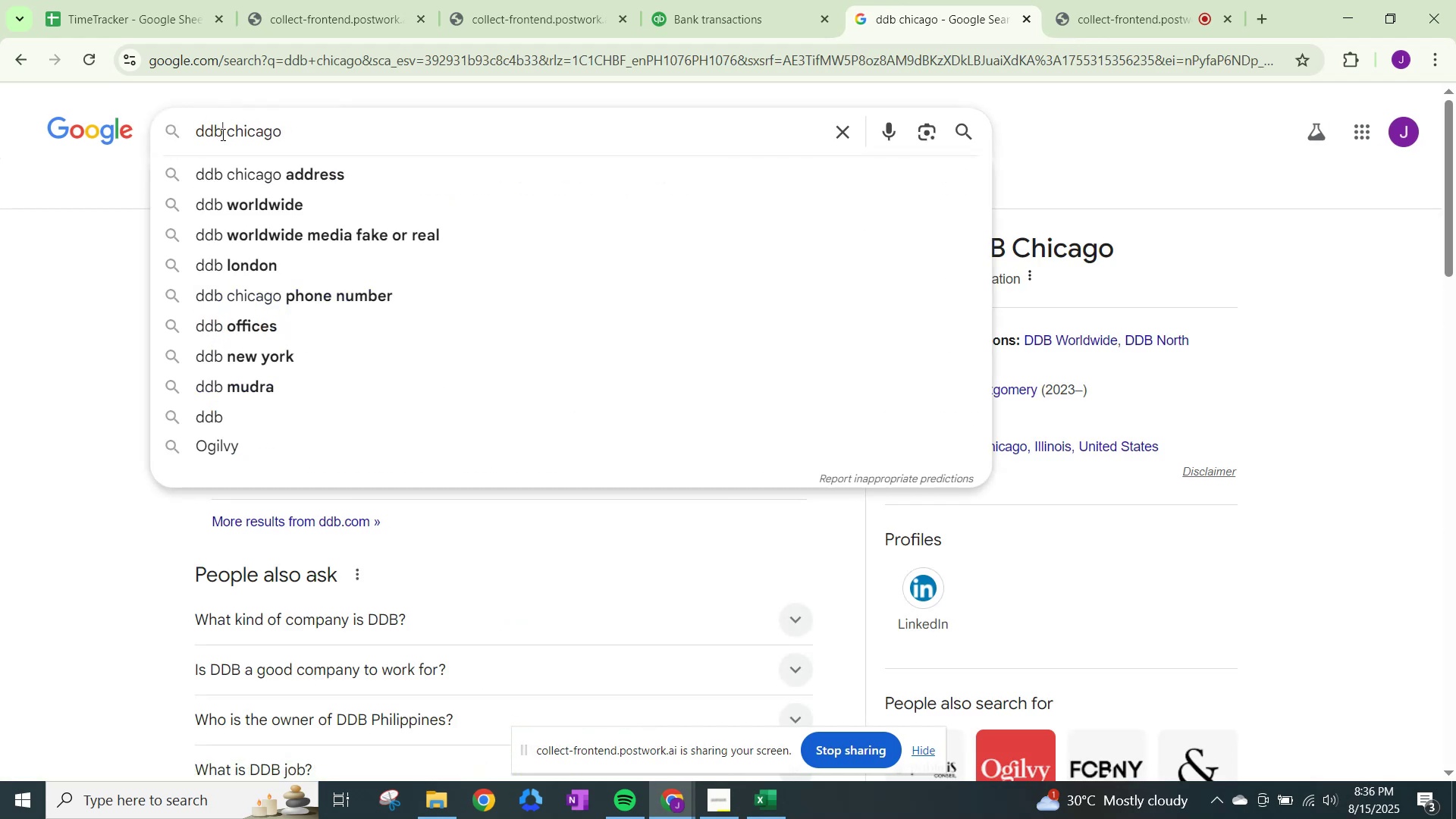 
key(R)
 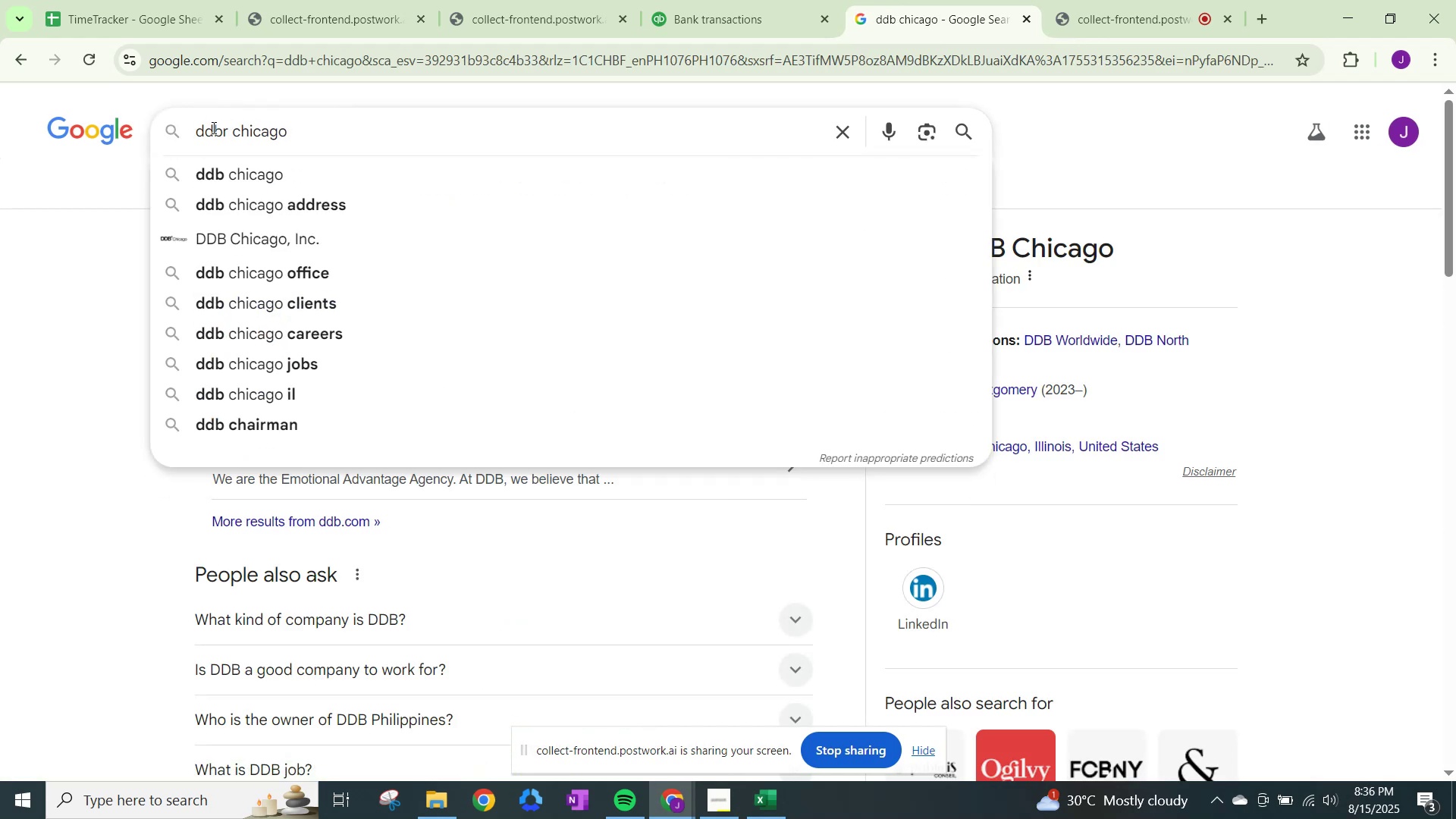 
left_click([212, 127])
 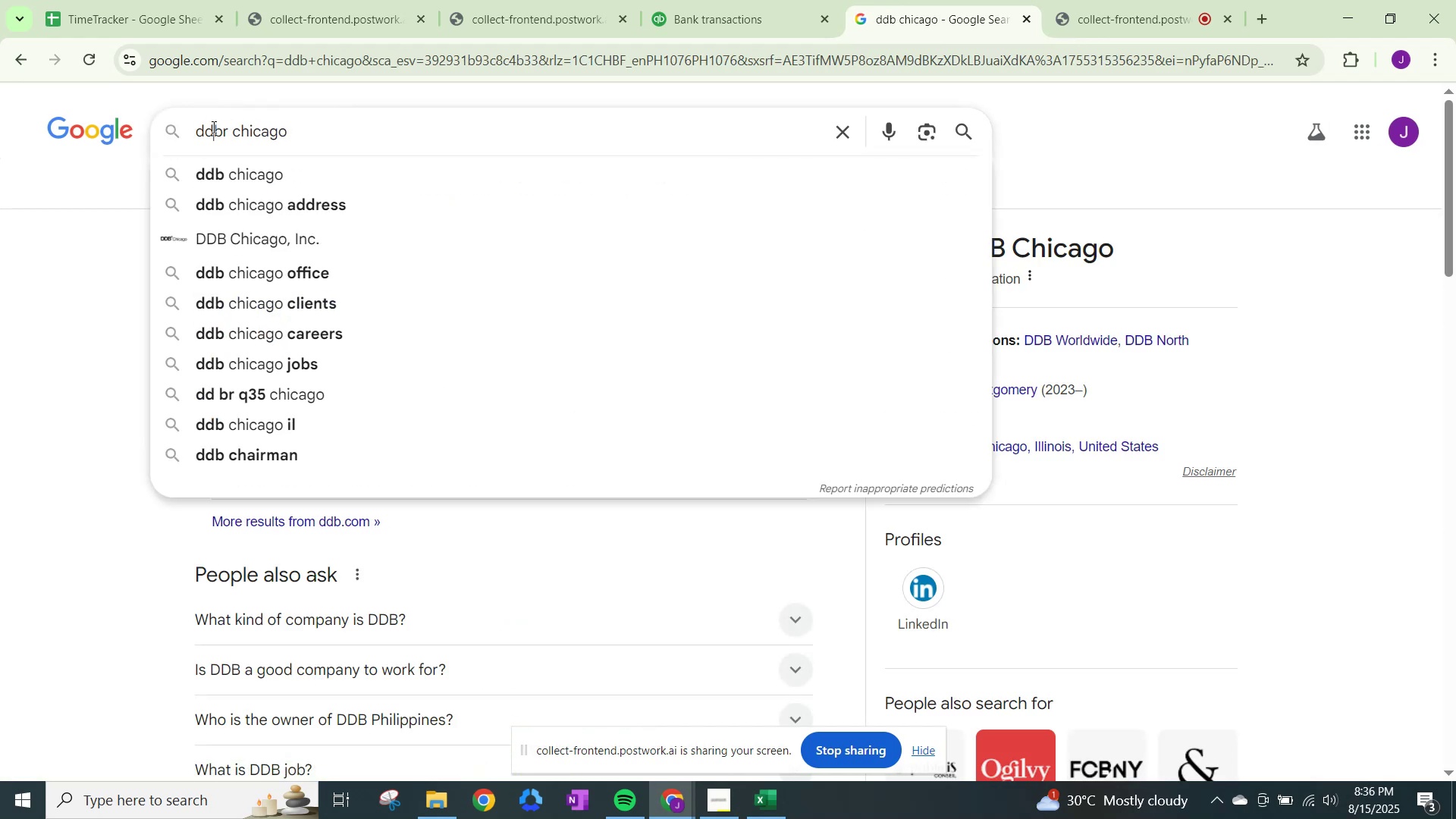 
key(Space)
 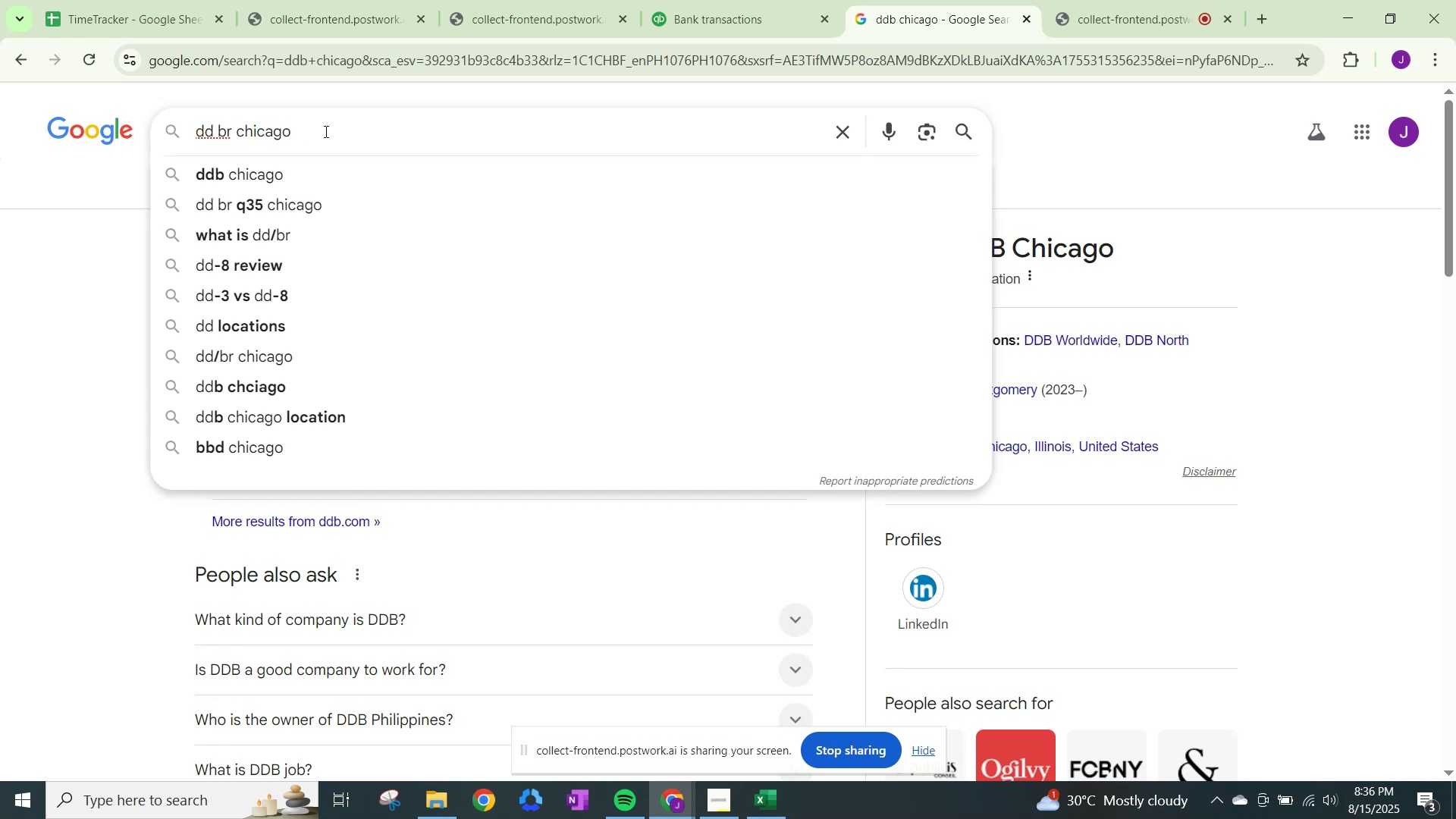 
key(Enter)
 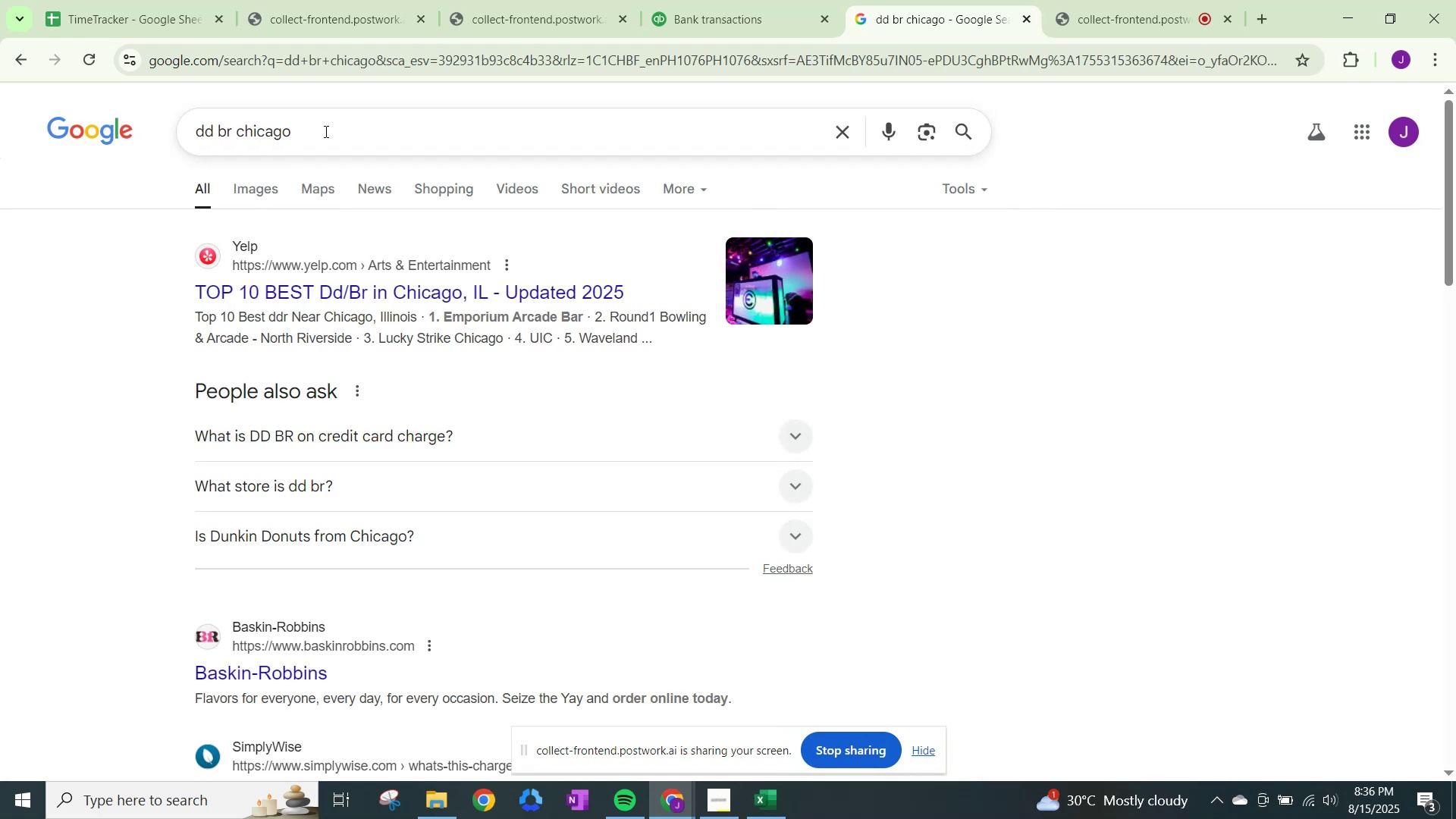 
wait(6.06)
 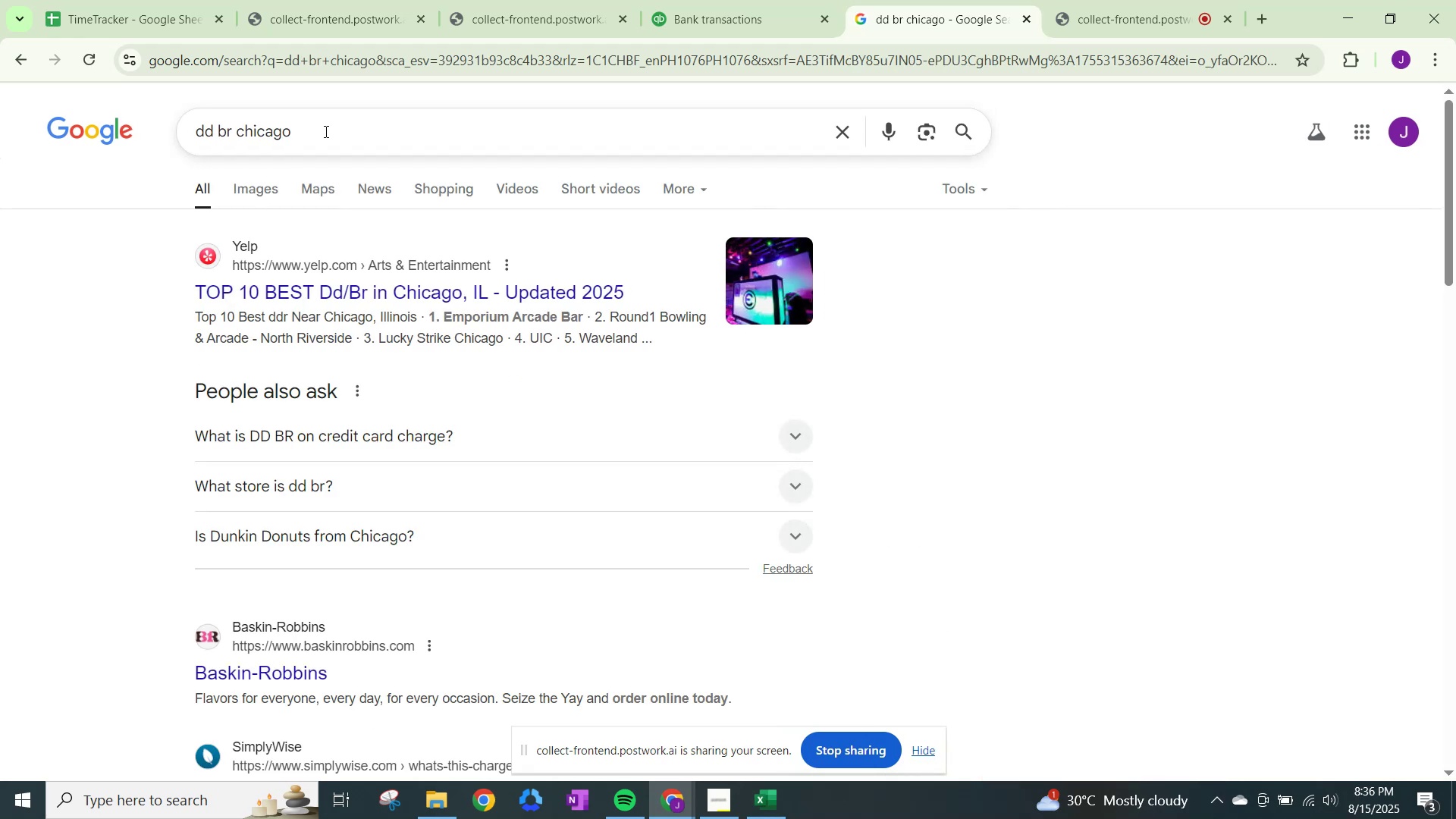 
left_click([218, 127])
 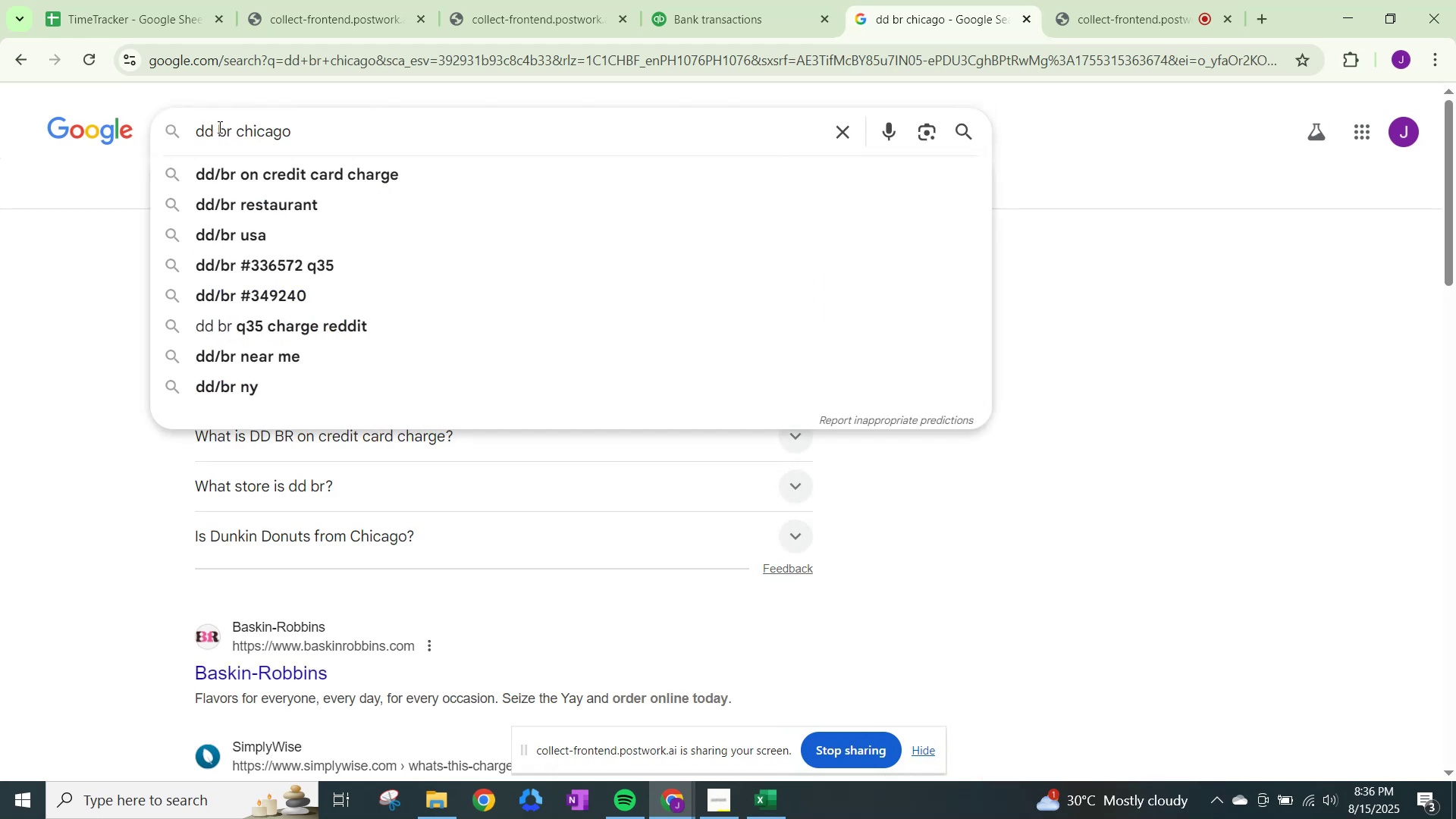 
key(Backspace)
 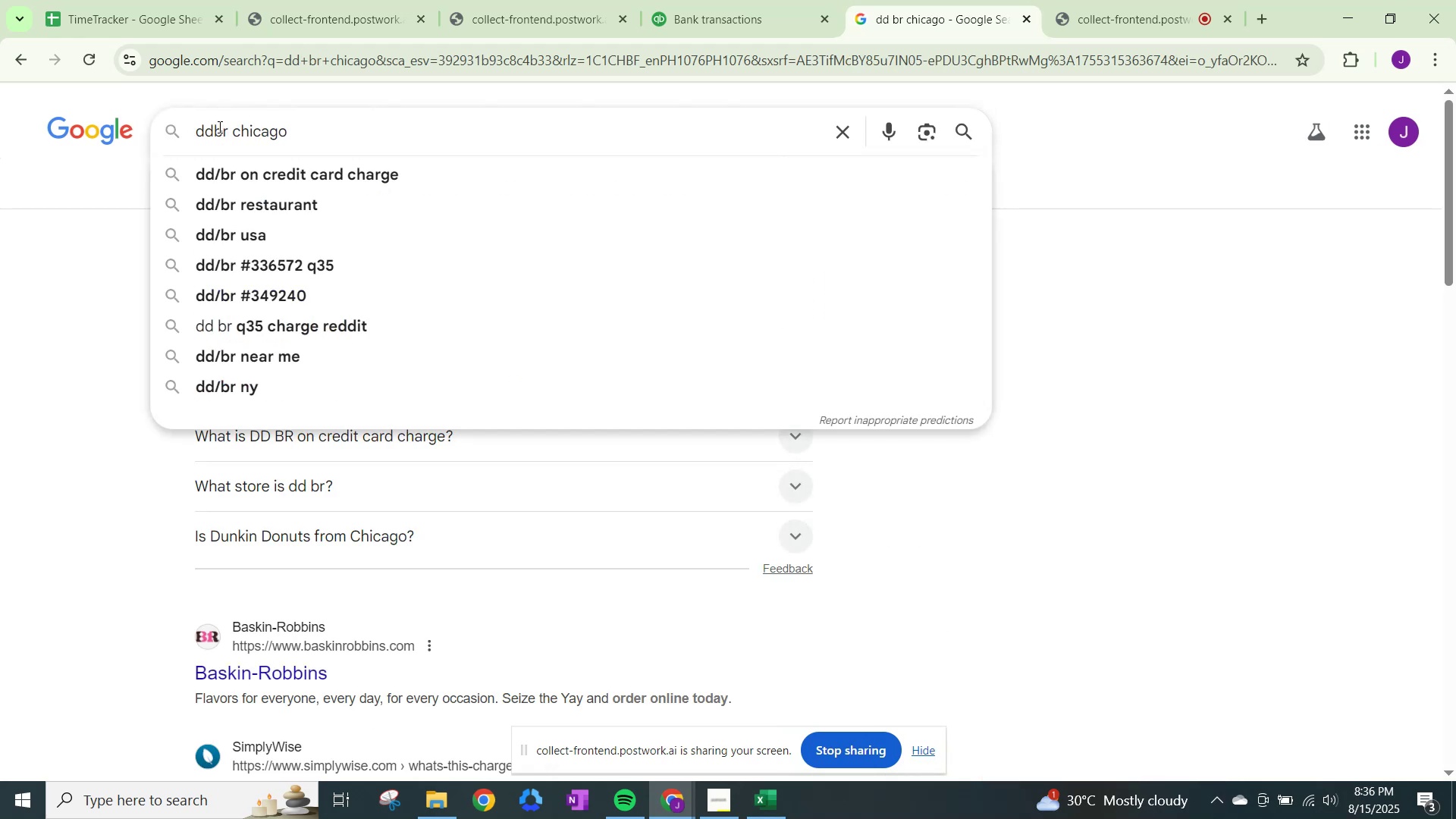 
key(Enter)
 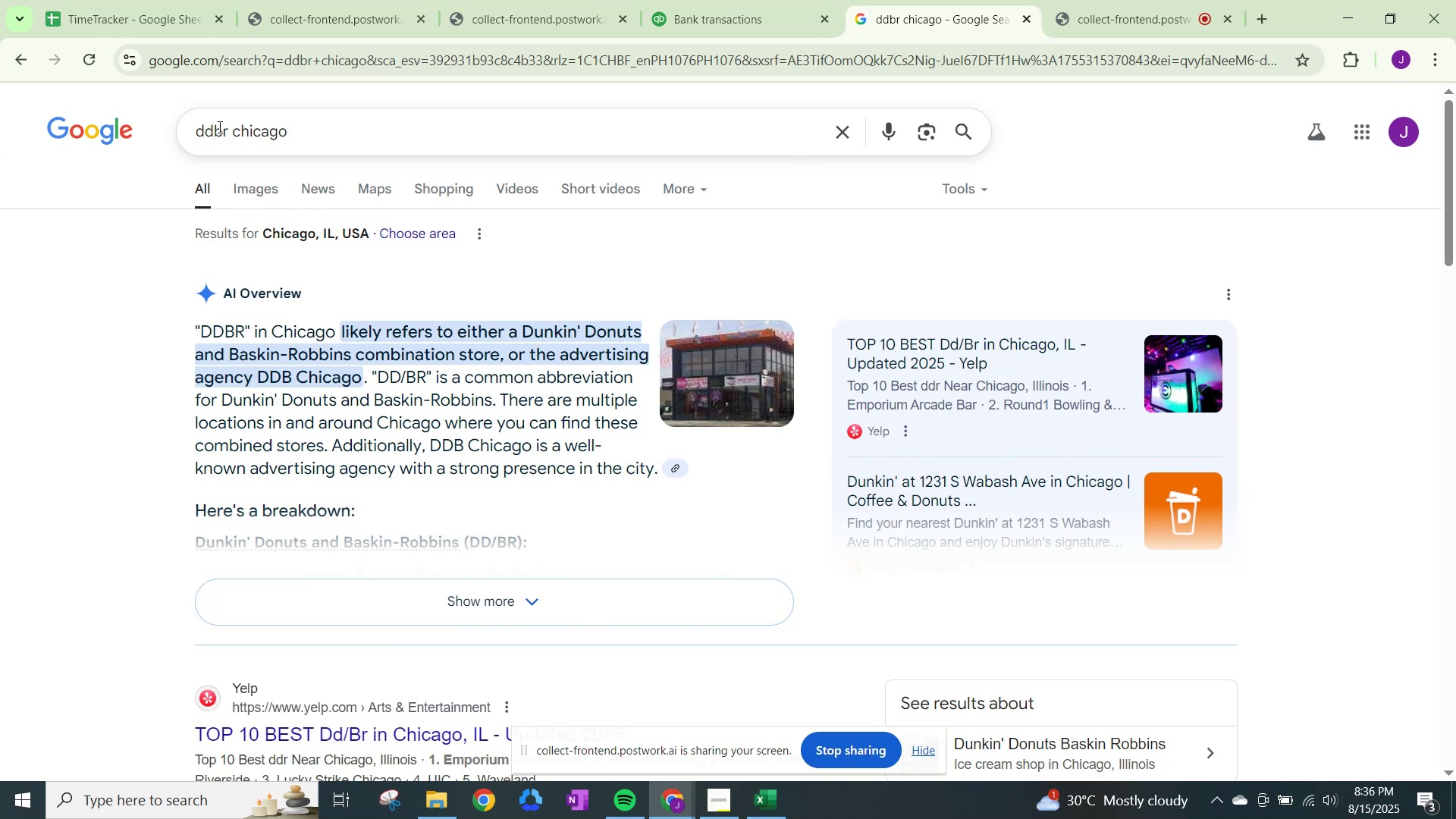 
wait(6.71)
 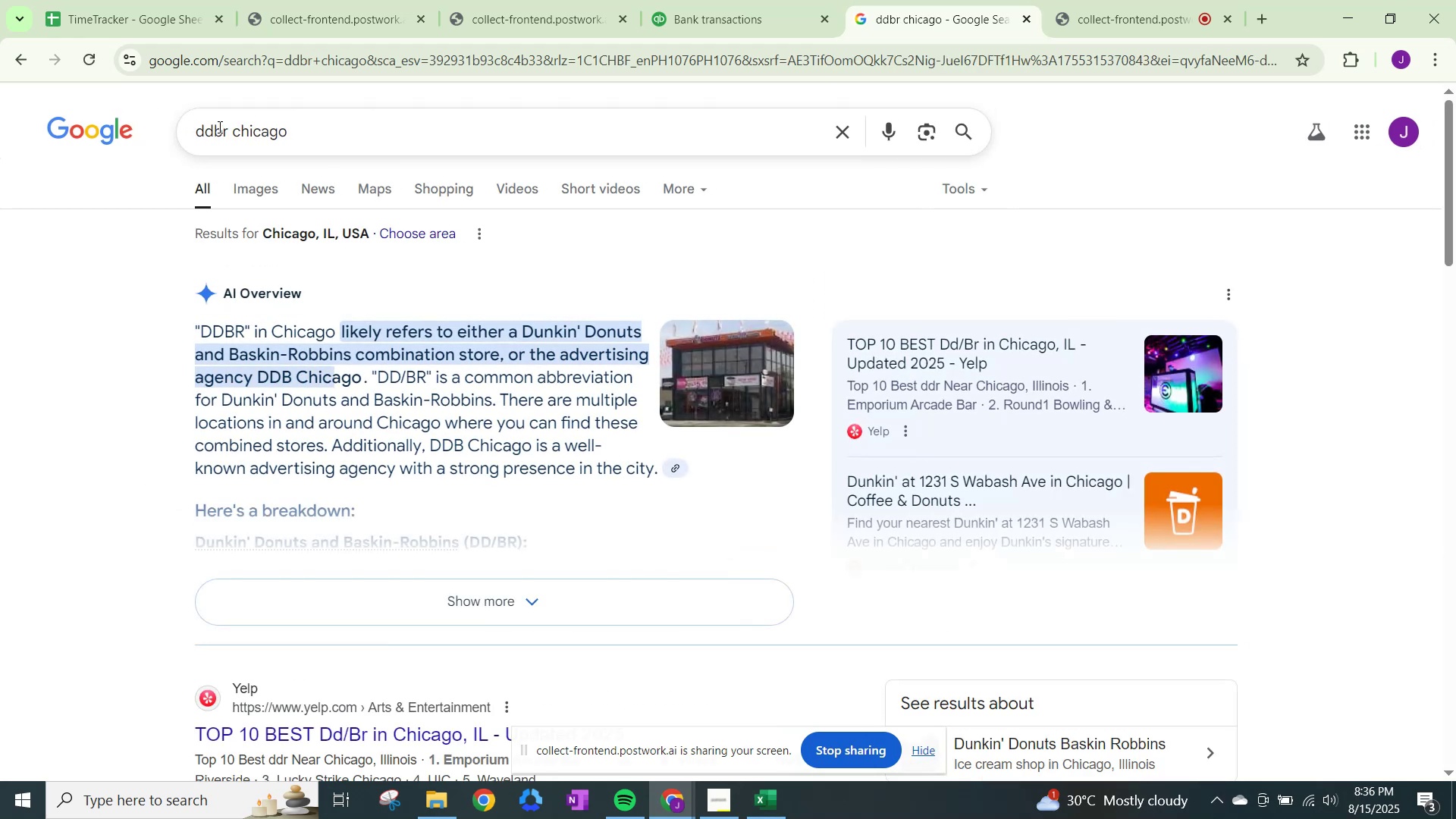 
left_click([749, 2])
 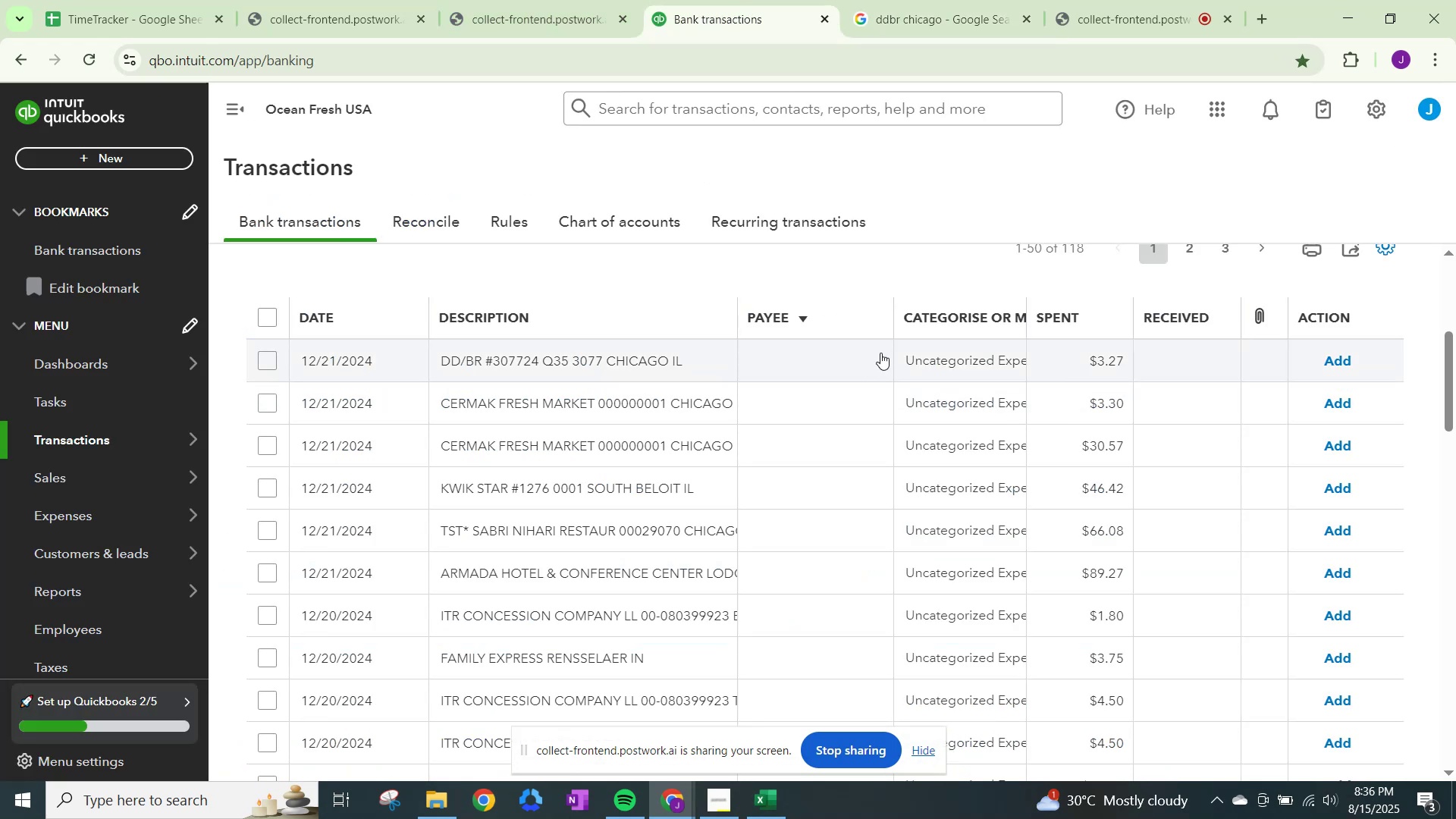 
left_click([959, 368])
 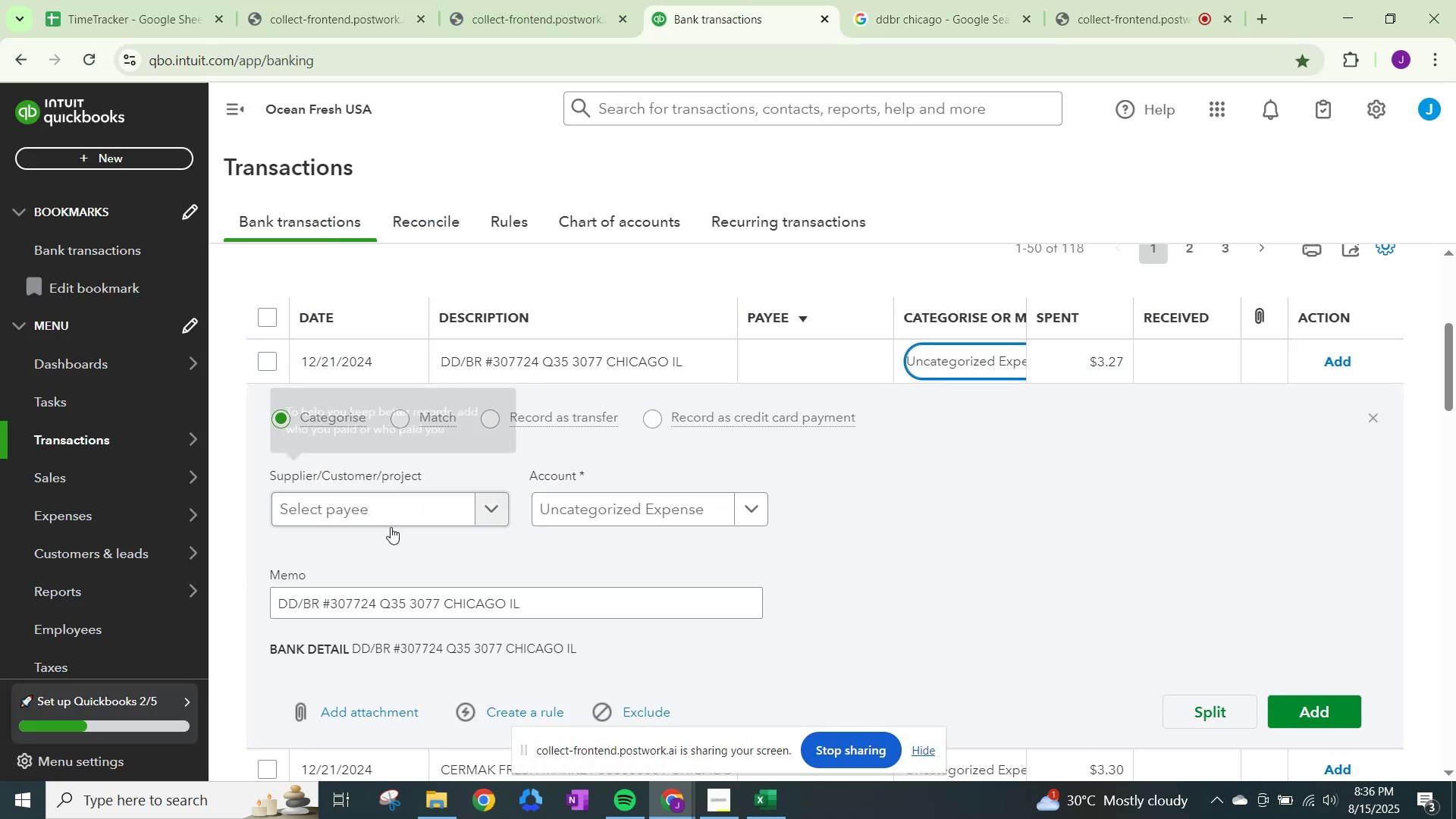 
left_click([403, 507])
 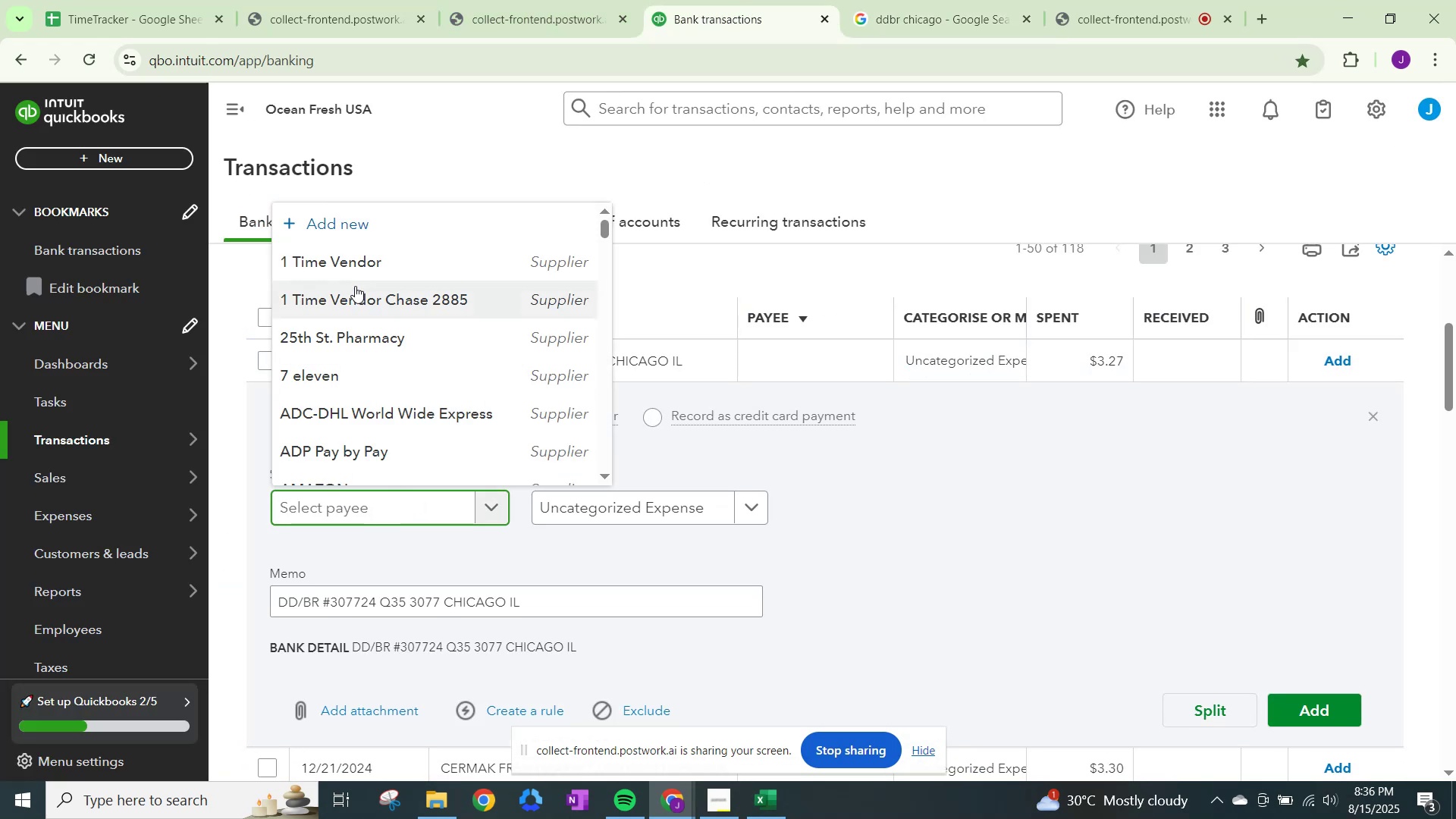 
left_click([353, 259])
 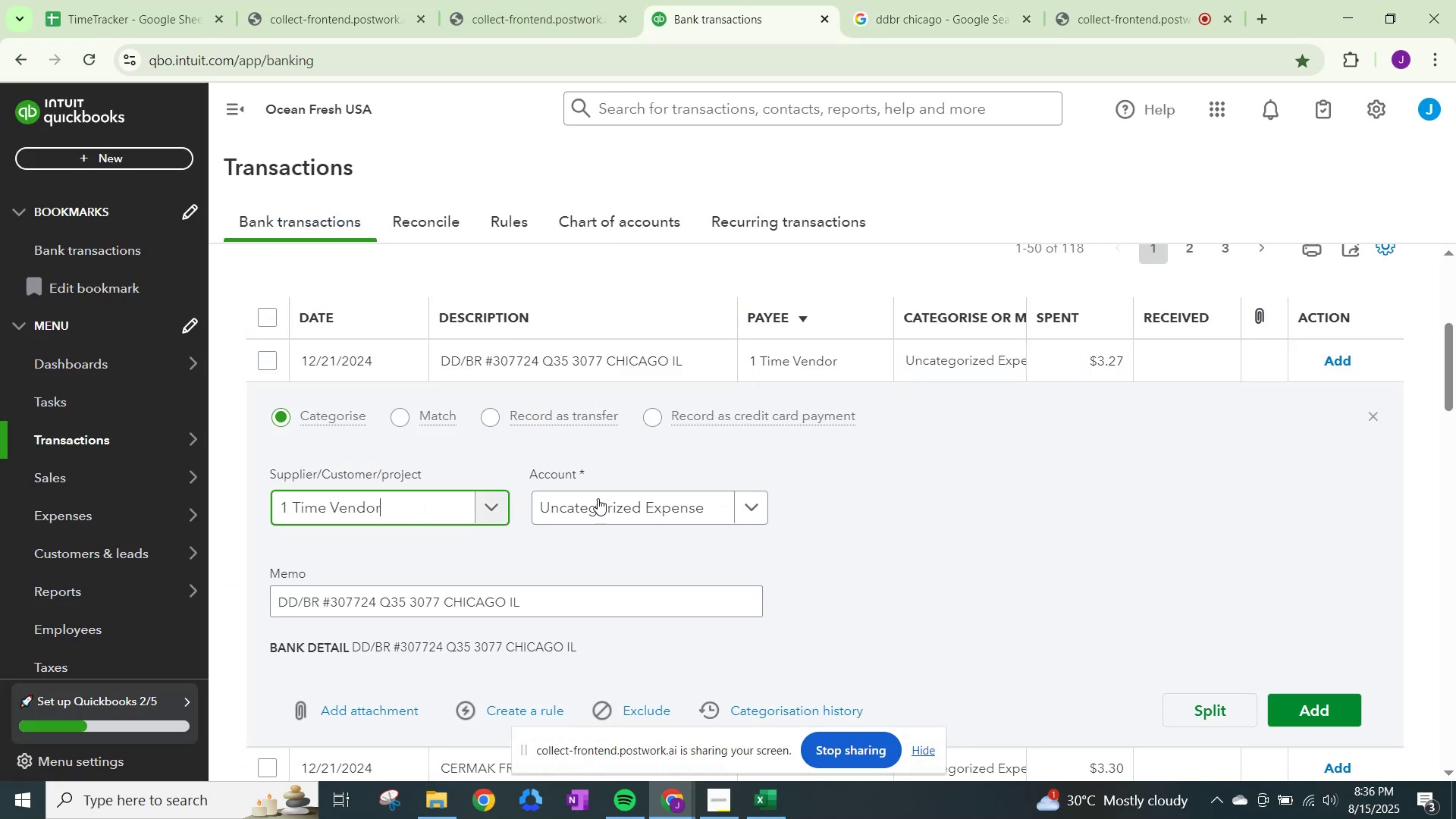 
left_click([598, 509])
 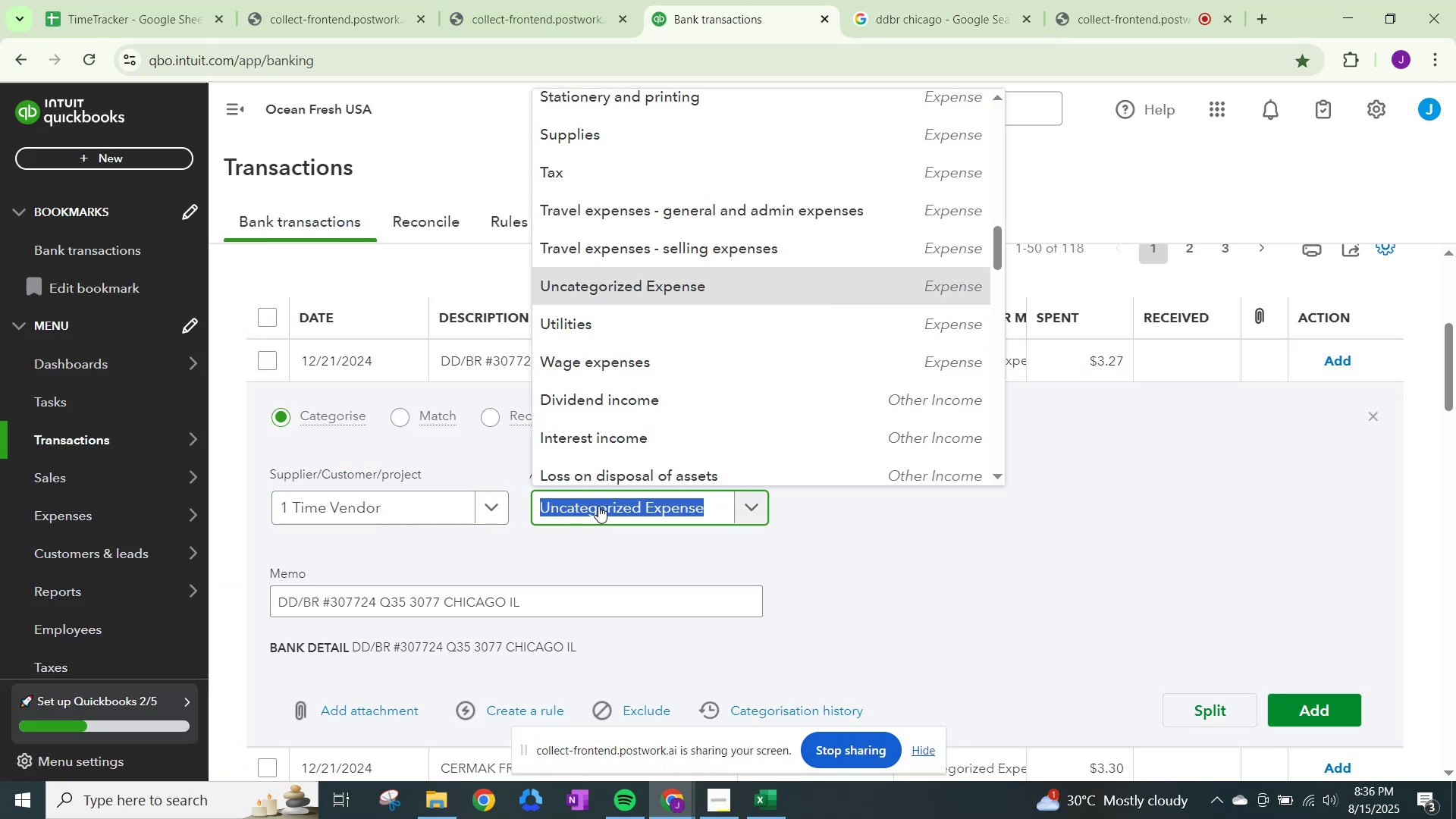 
type(meals)
 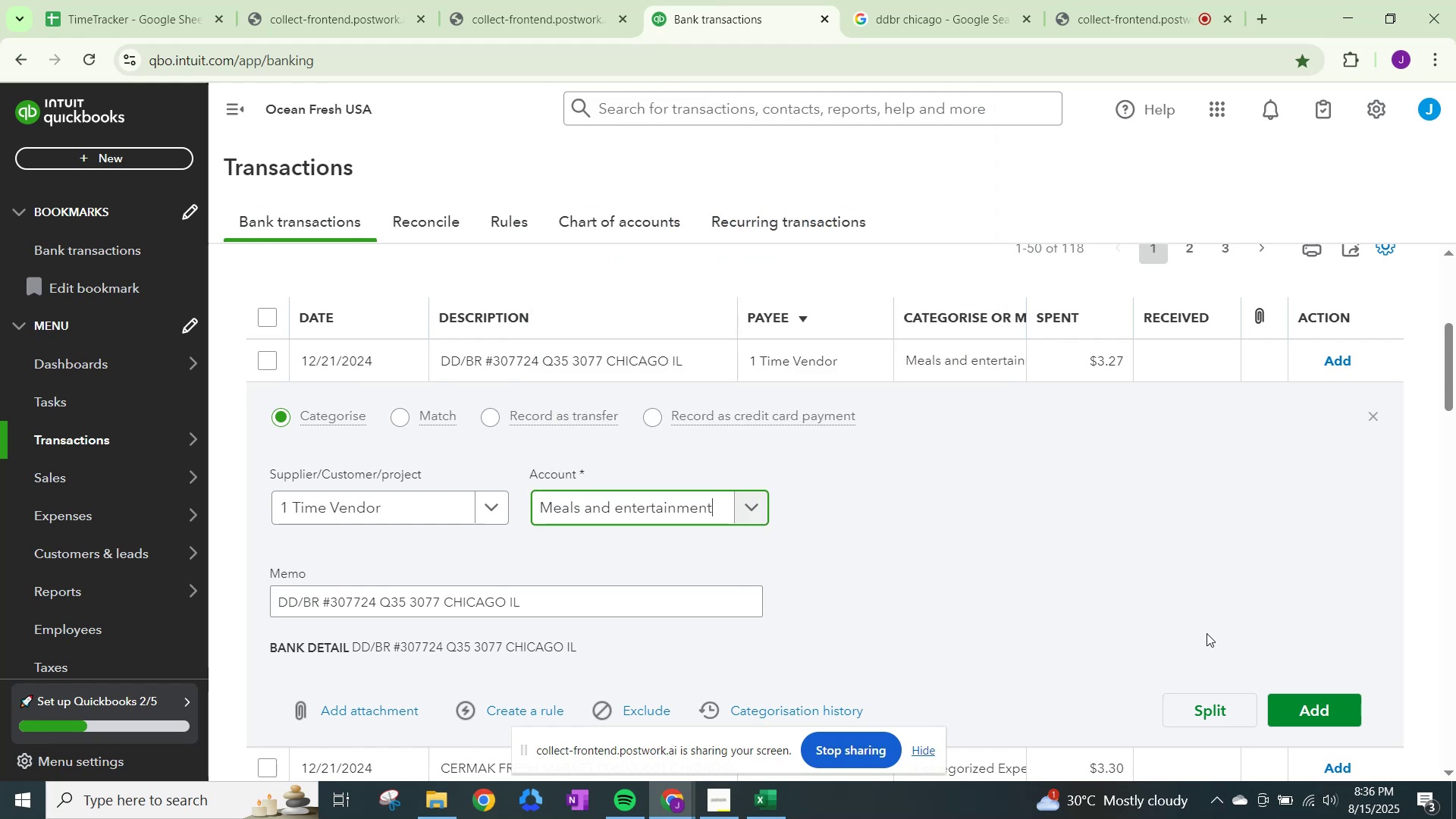 
left_click([1329, 708])
 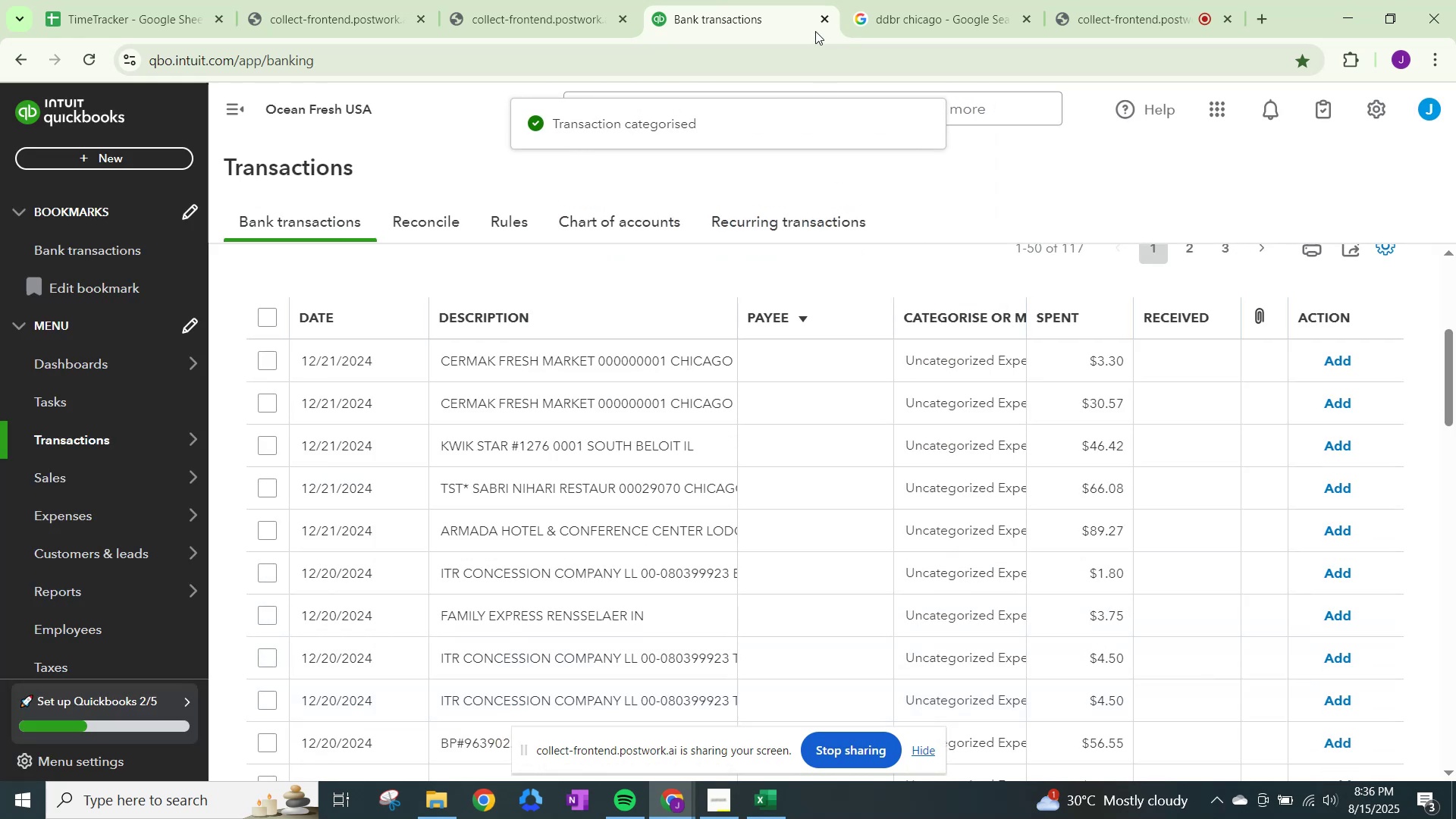 
wait(6.28)
 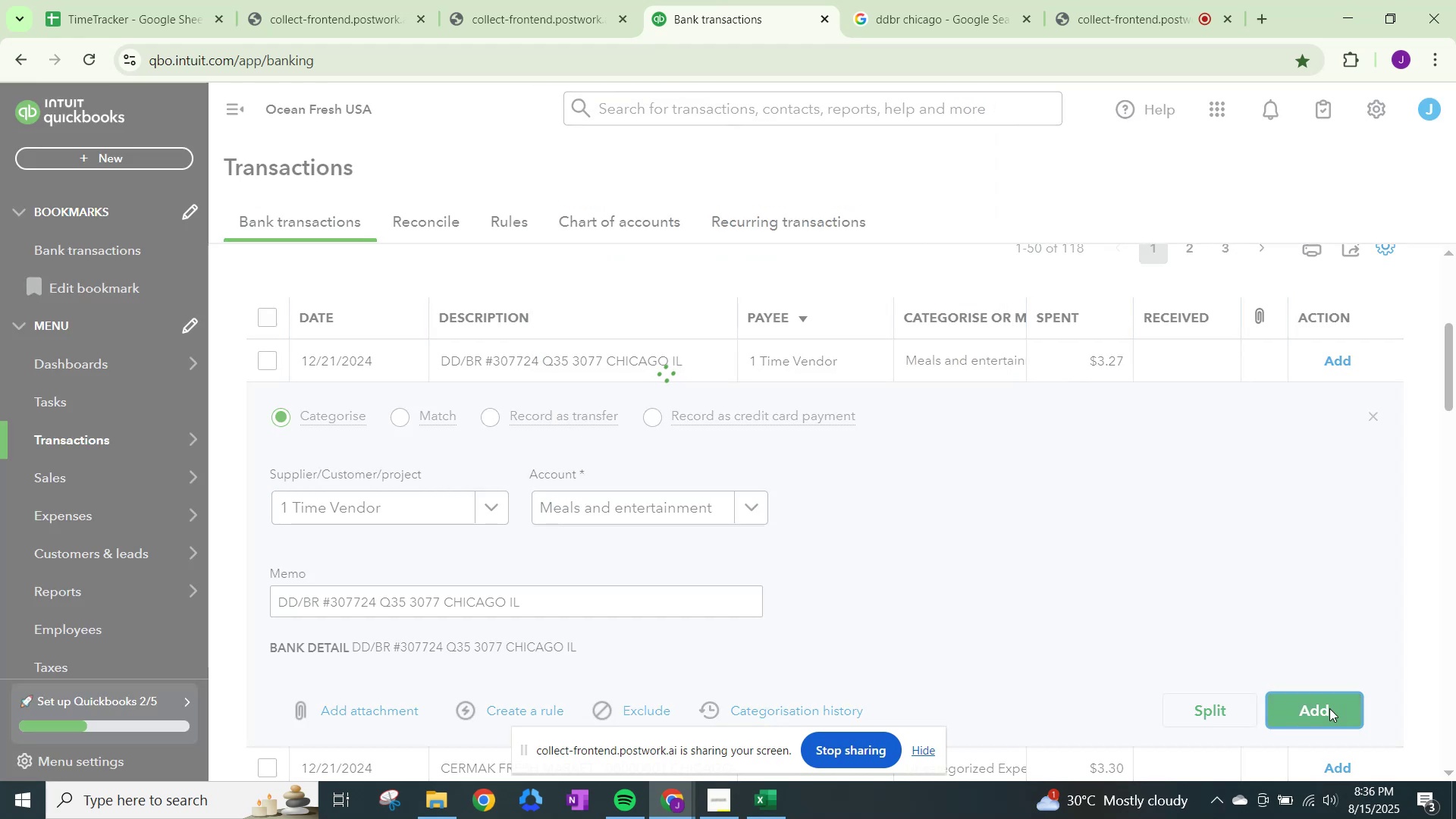 
left_click([916, 6])
 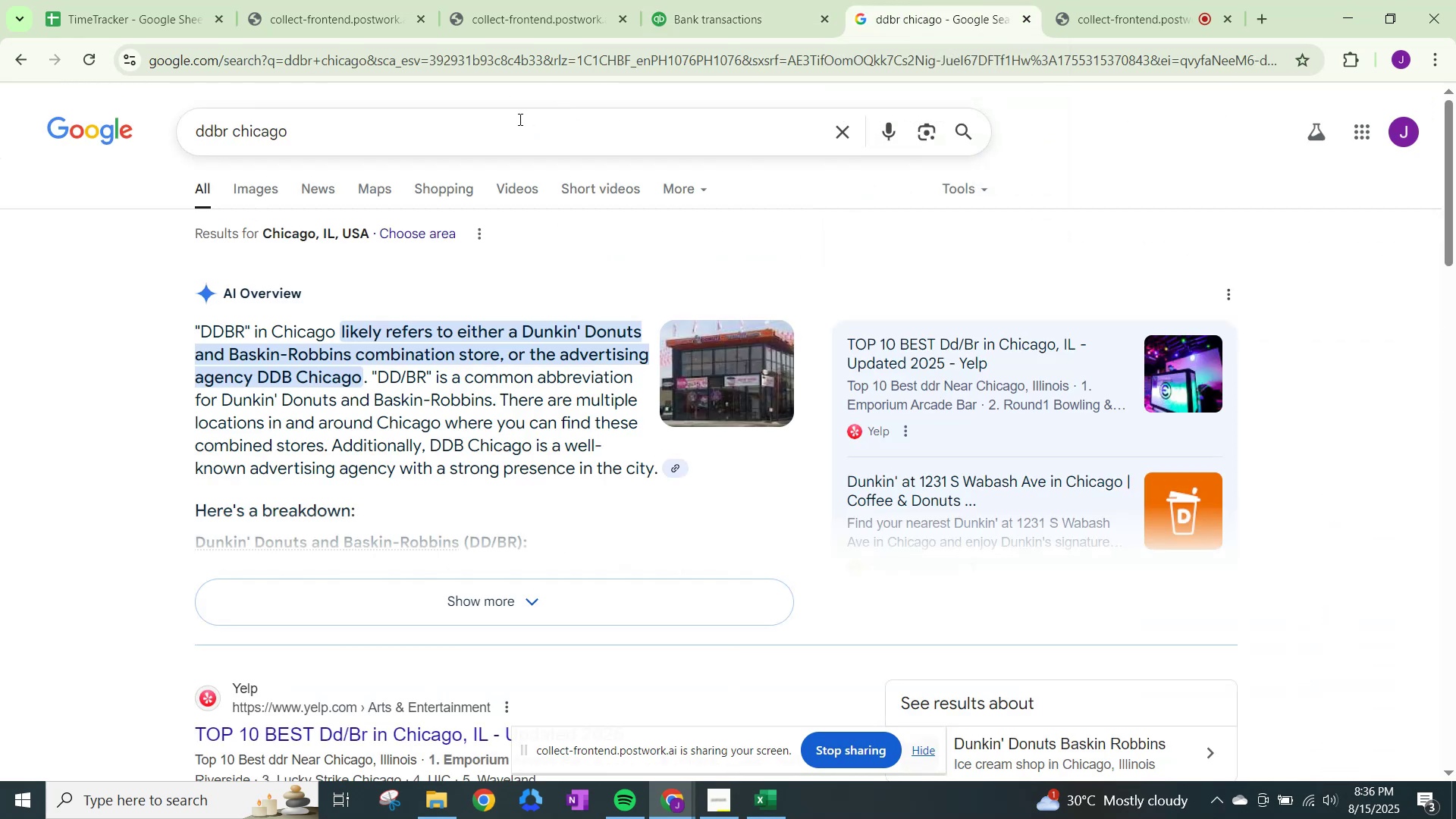 
left_click_drag(start_coordinate=[500, 118], to_coordinate=[47, 115])
 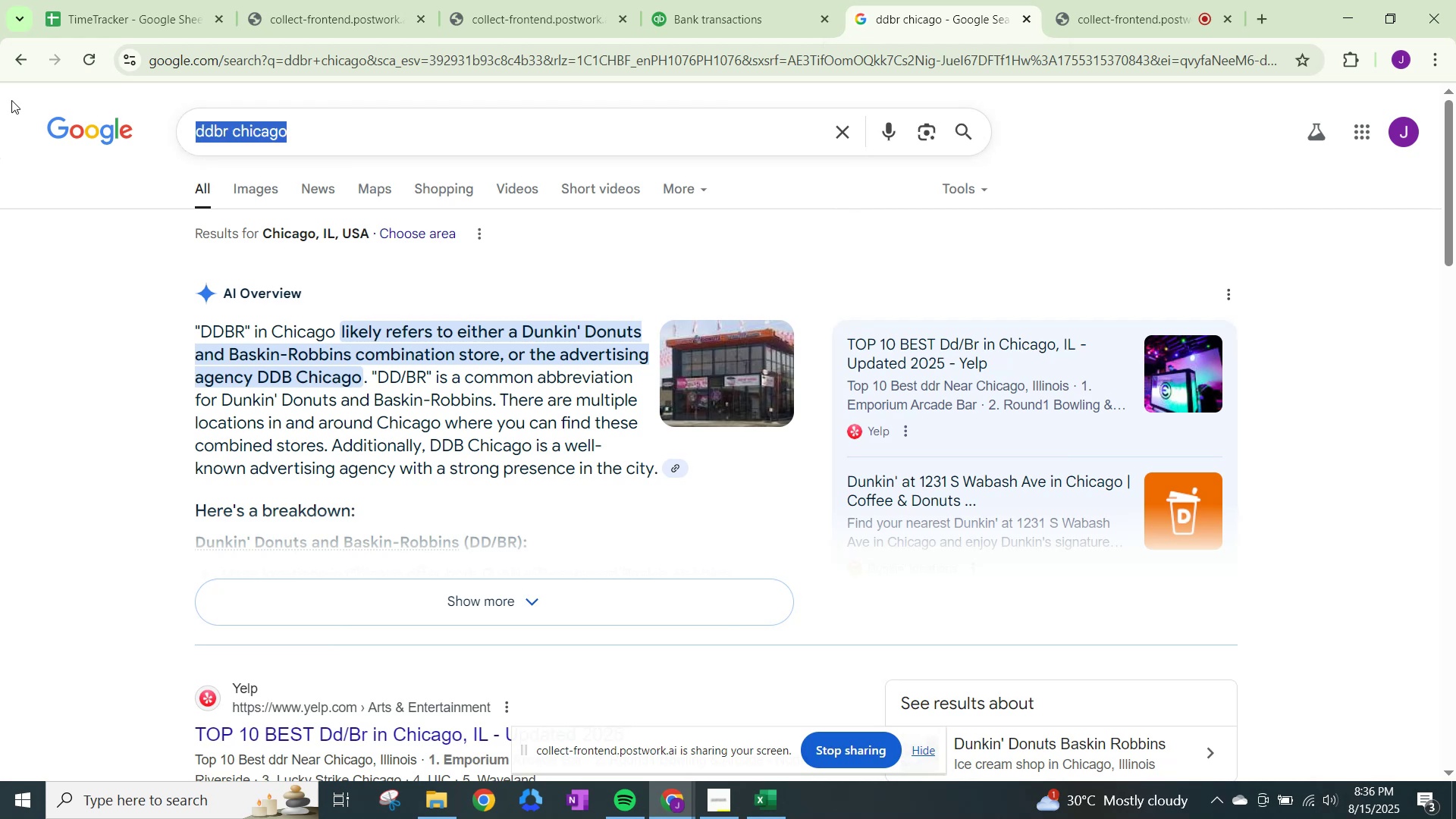 
type(cermak fresh)
 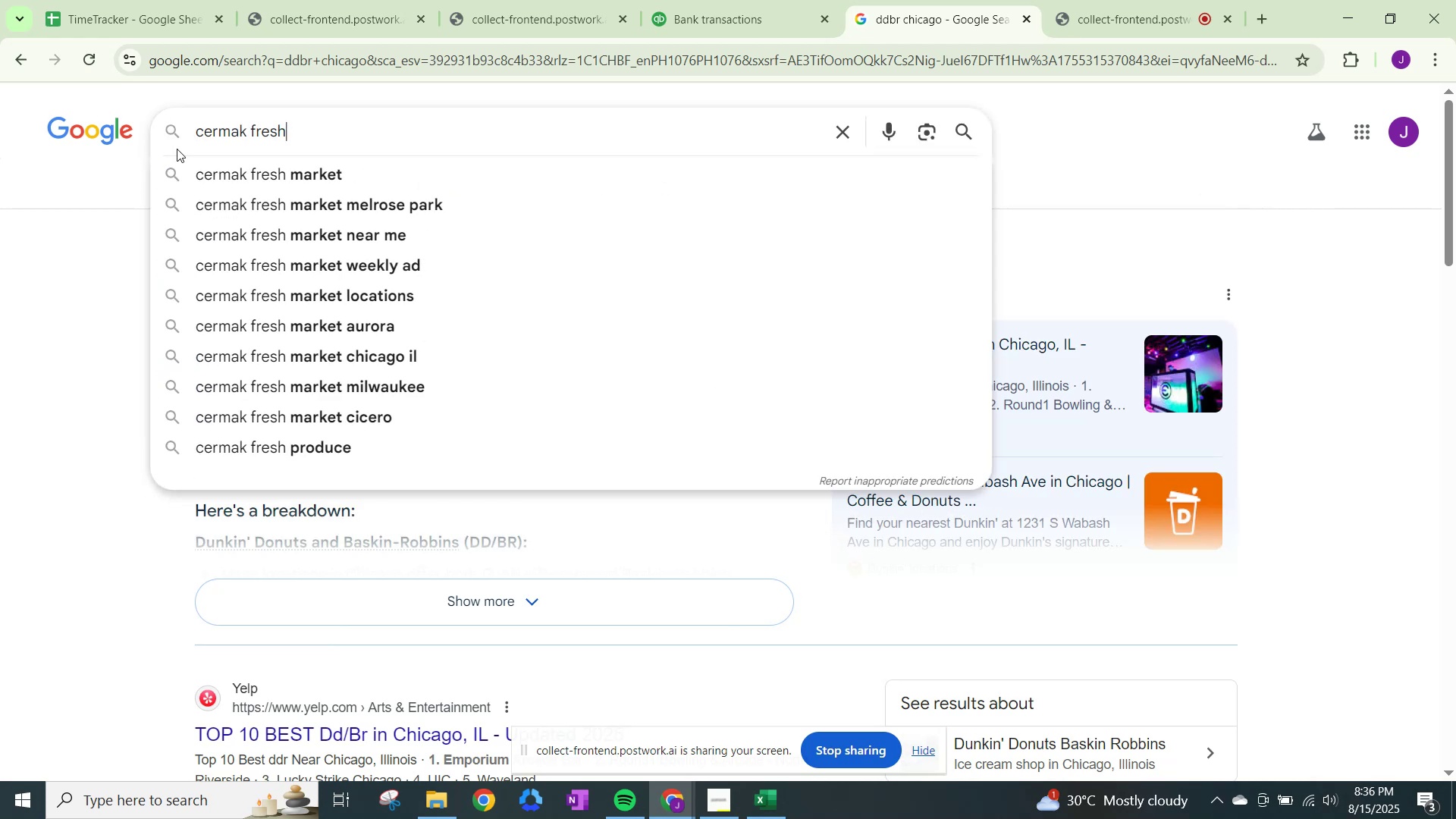 
left_click([192, 162])
 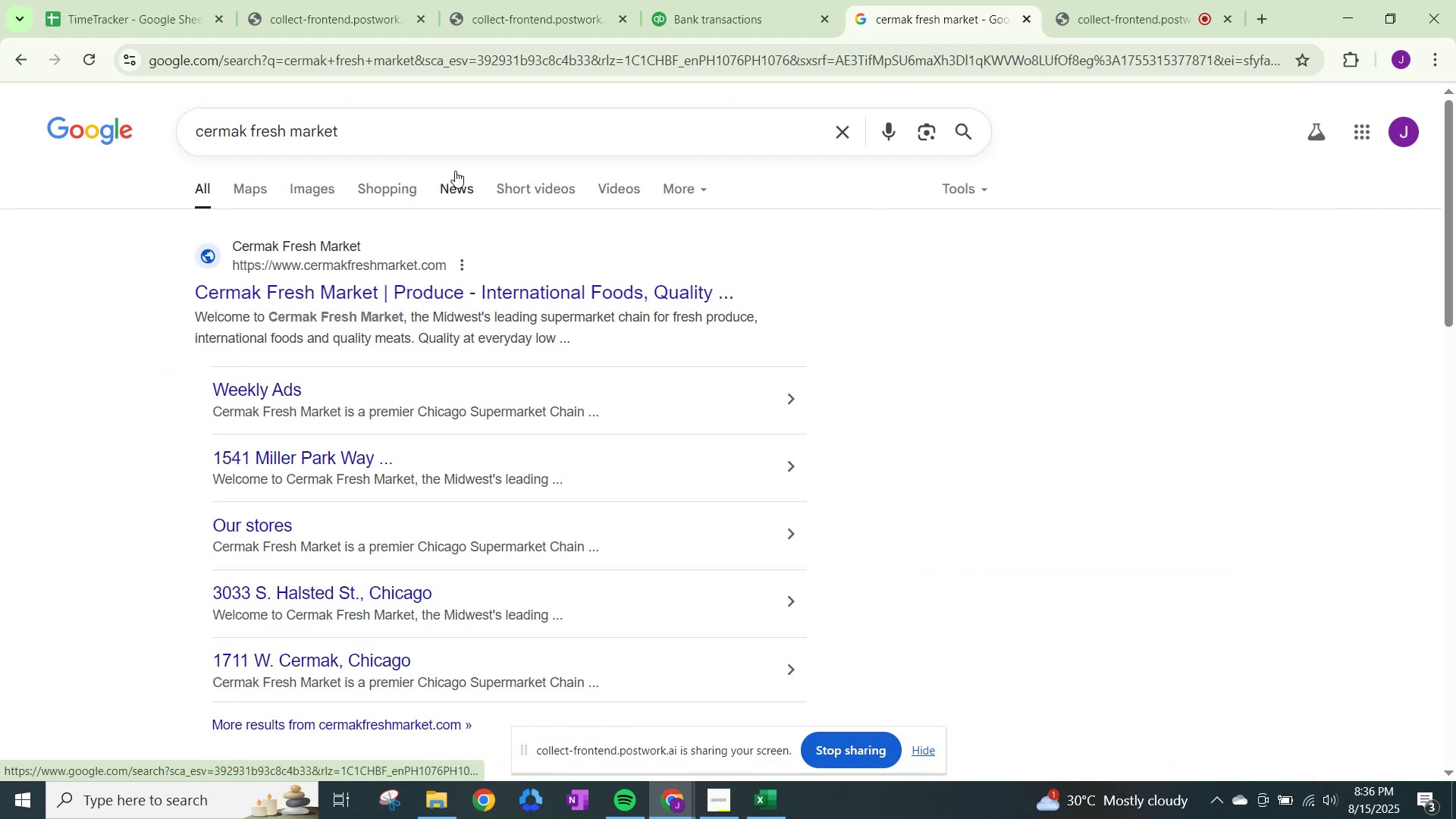 
wait(5.03)
 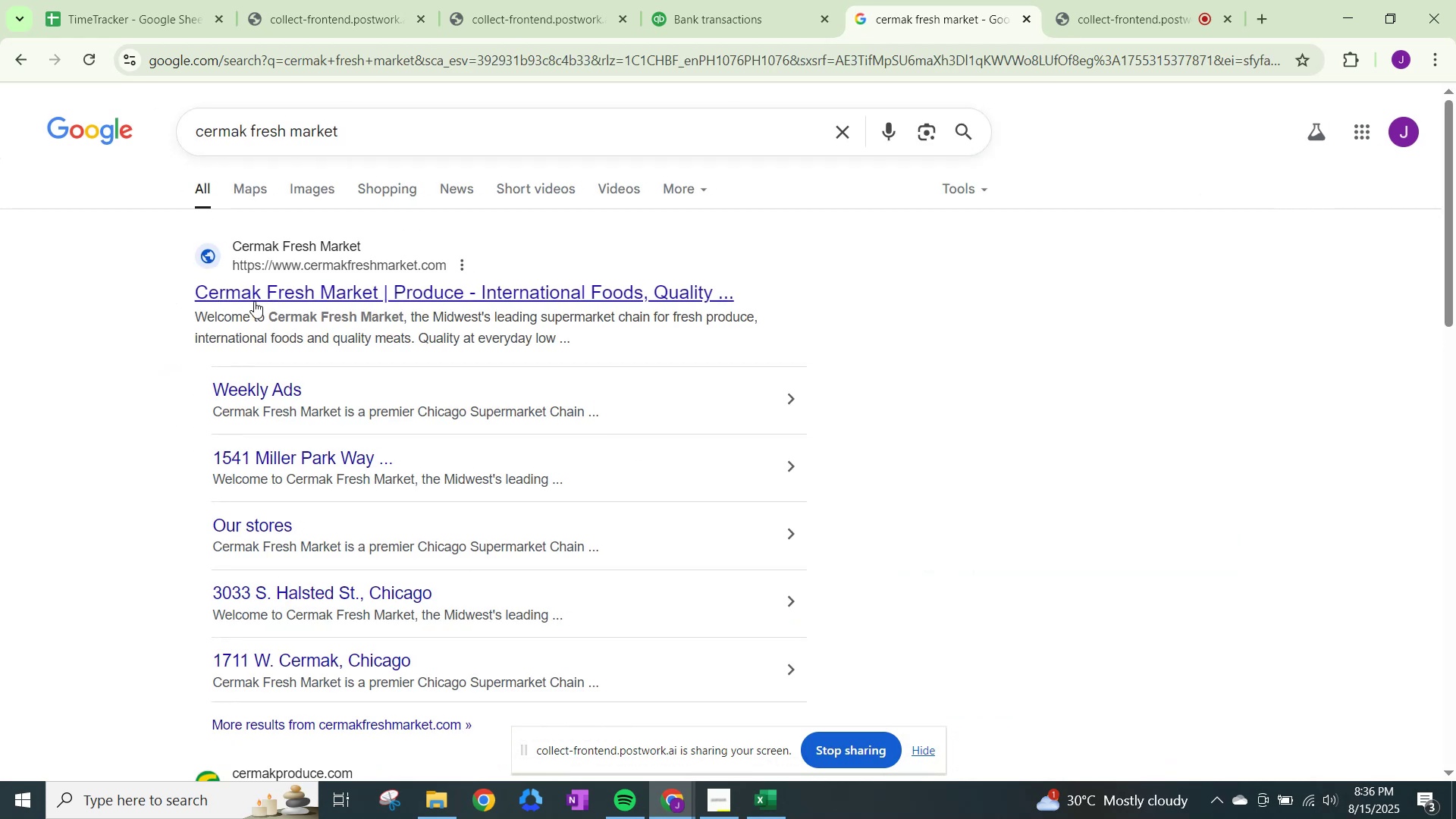 
left_click([774, 0])
 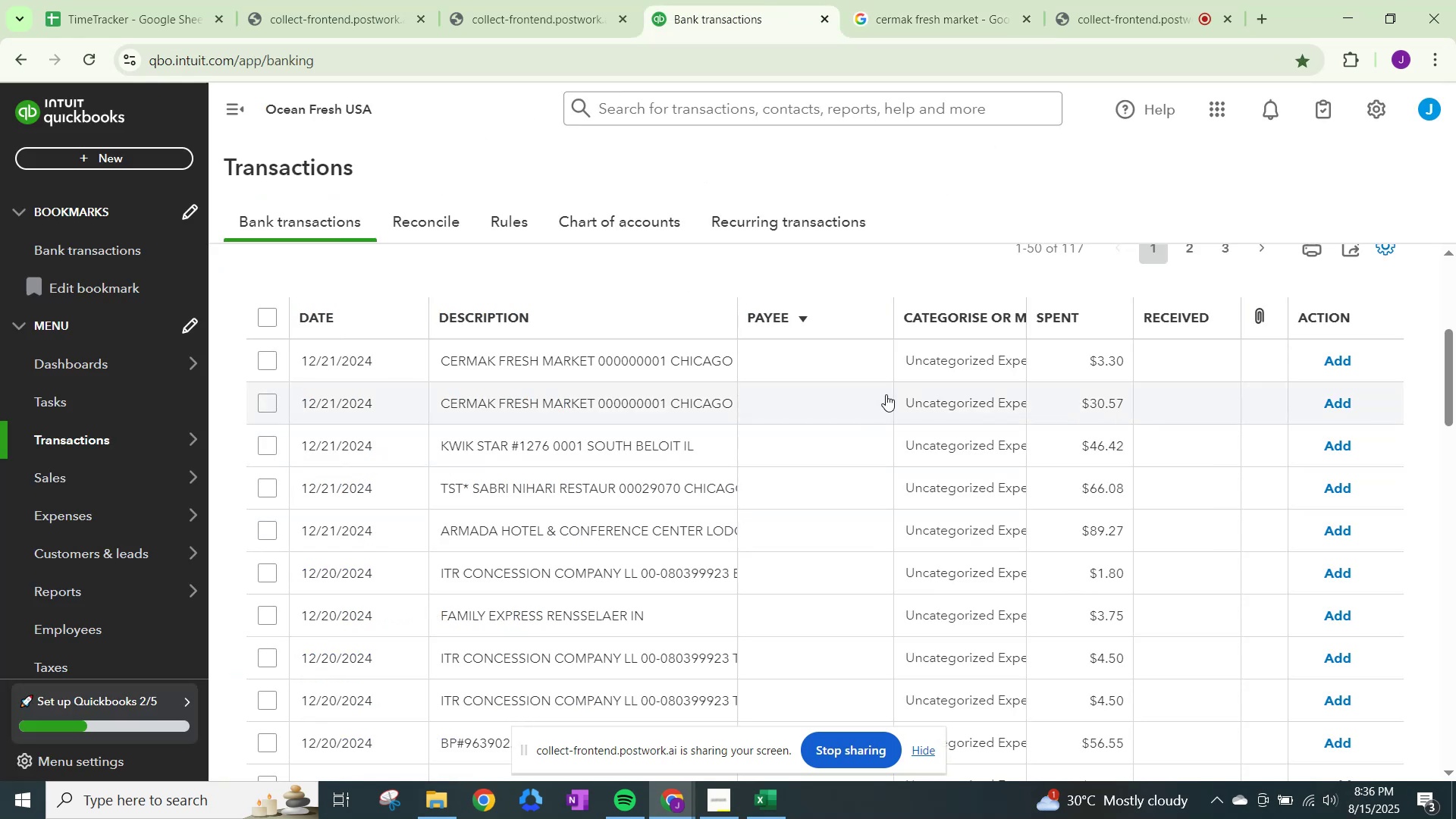 
left_click([945, 367])
 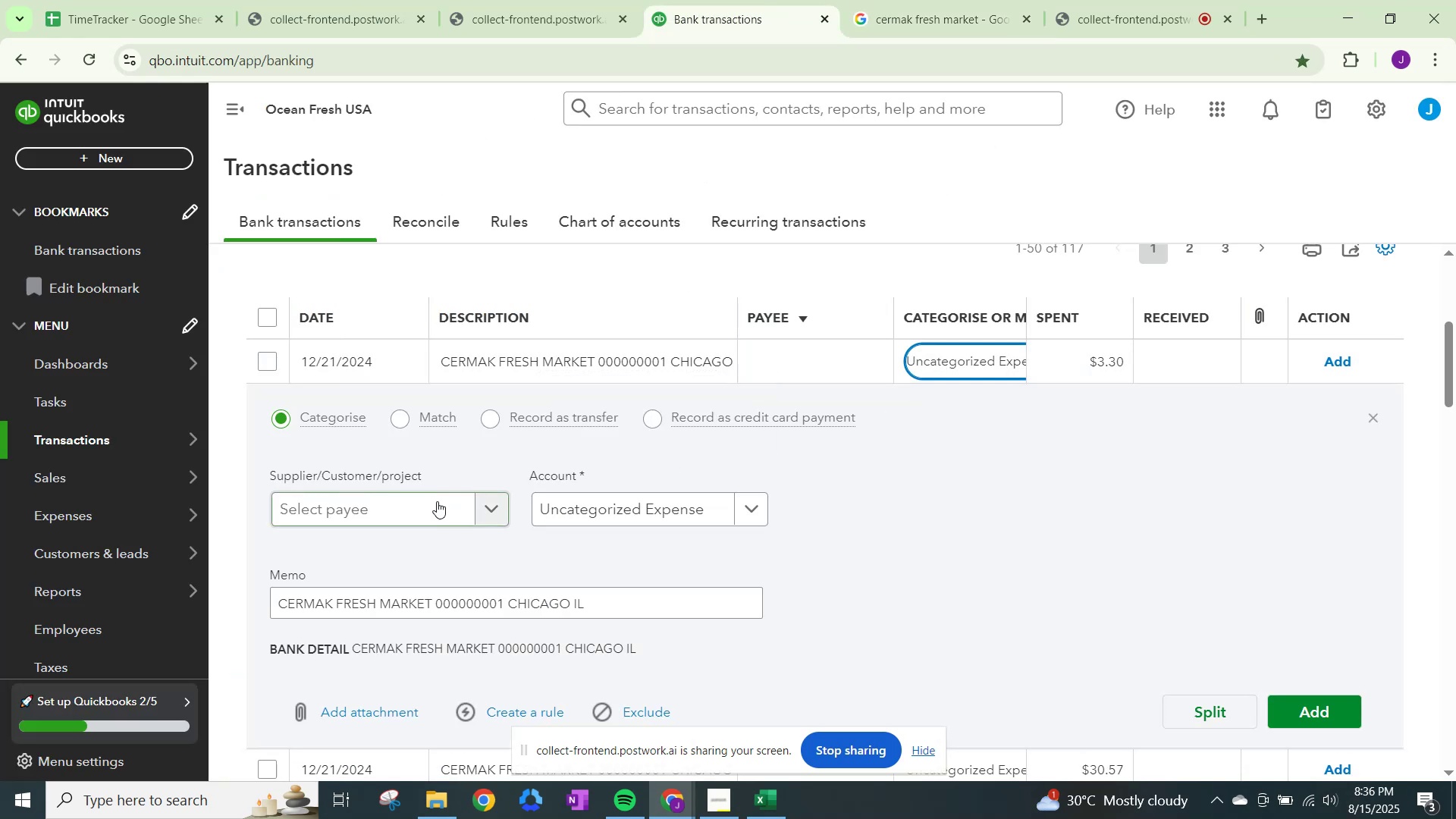 
left_click([437, 502])
 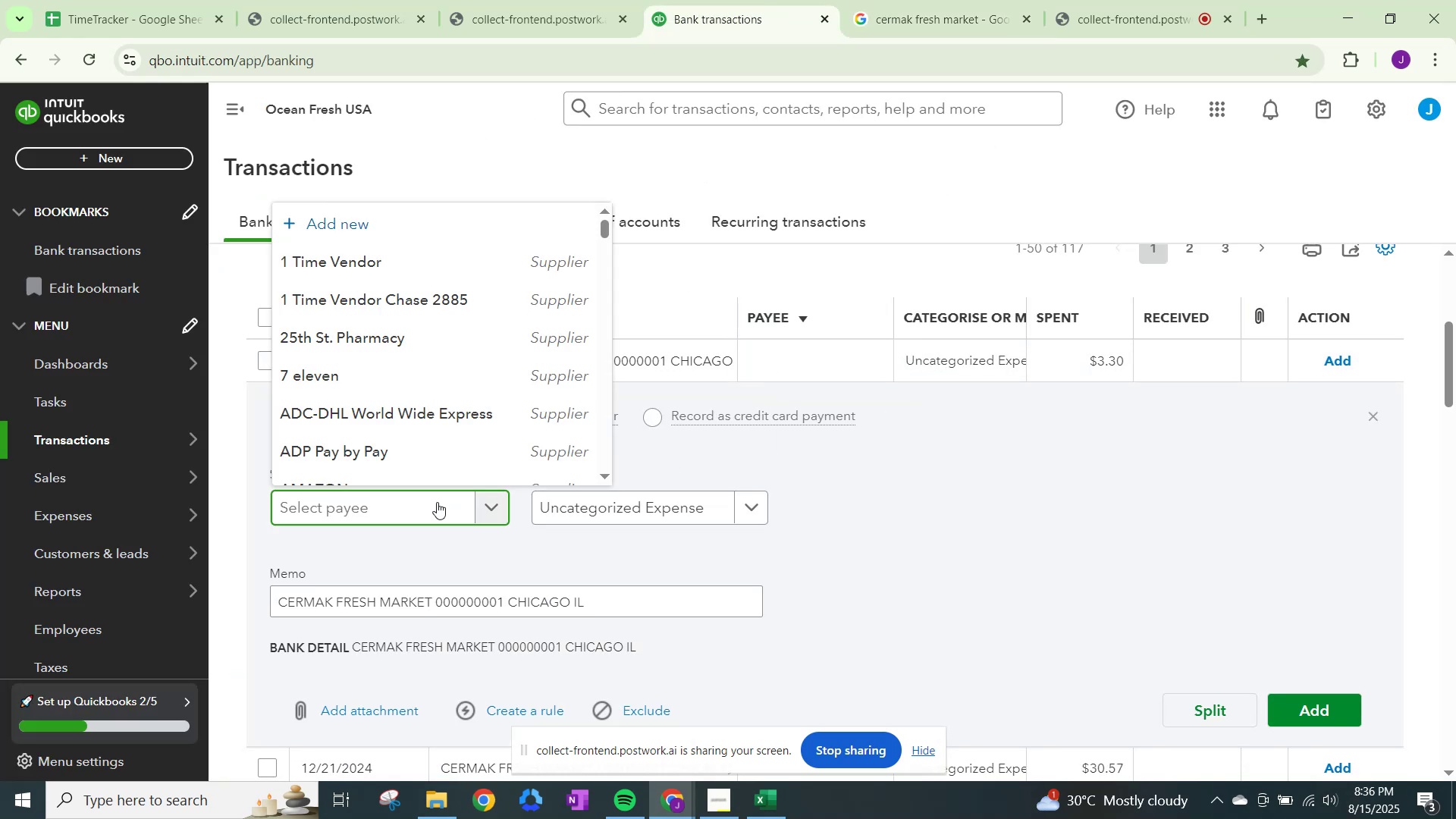 
type(Cermak Fresh MArket)
 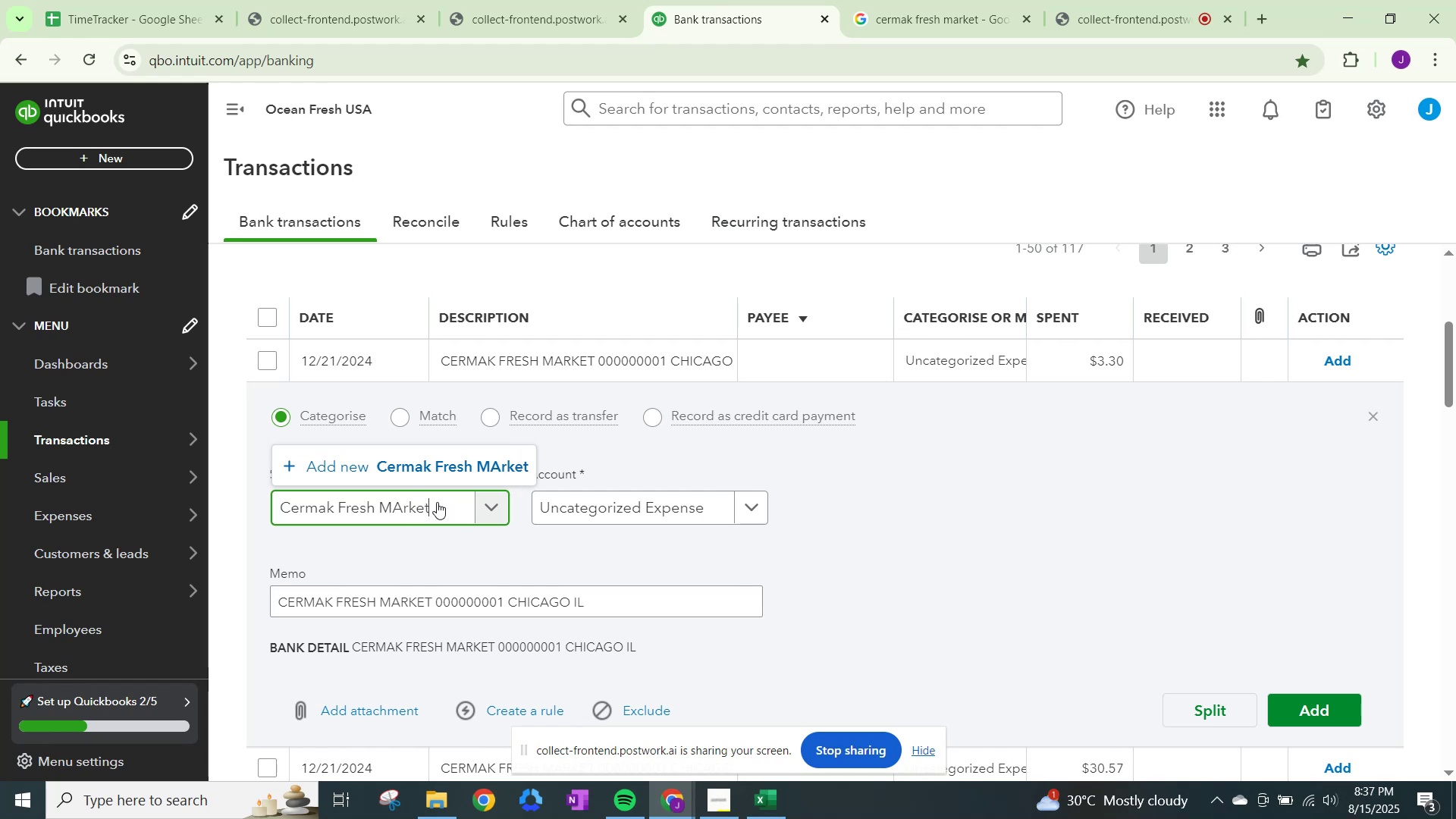 
left_click([459, 455])
 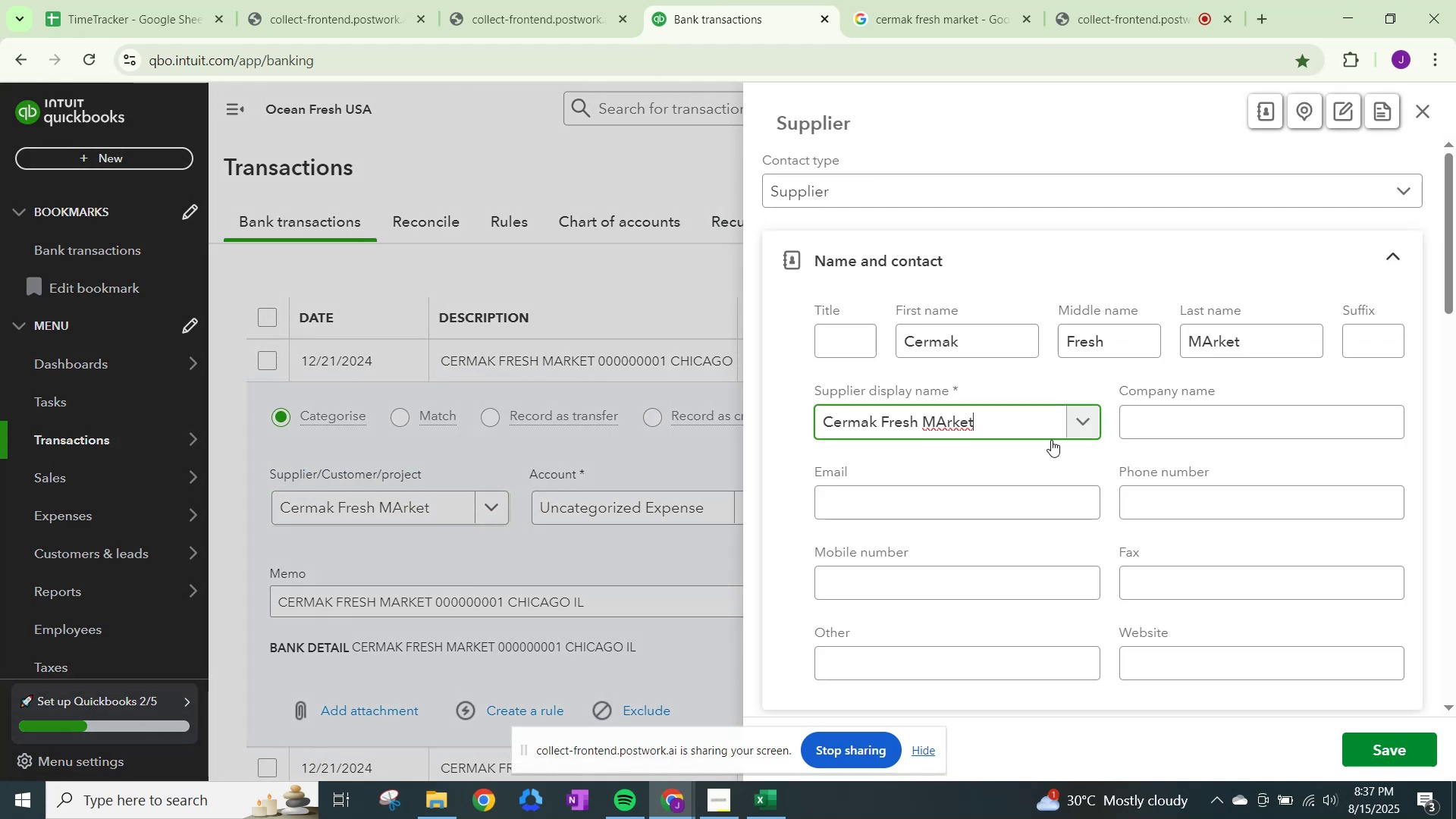 
scroll: coordinate [1001, 562], scroll_direction: down, amount: 16.0
 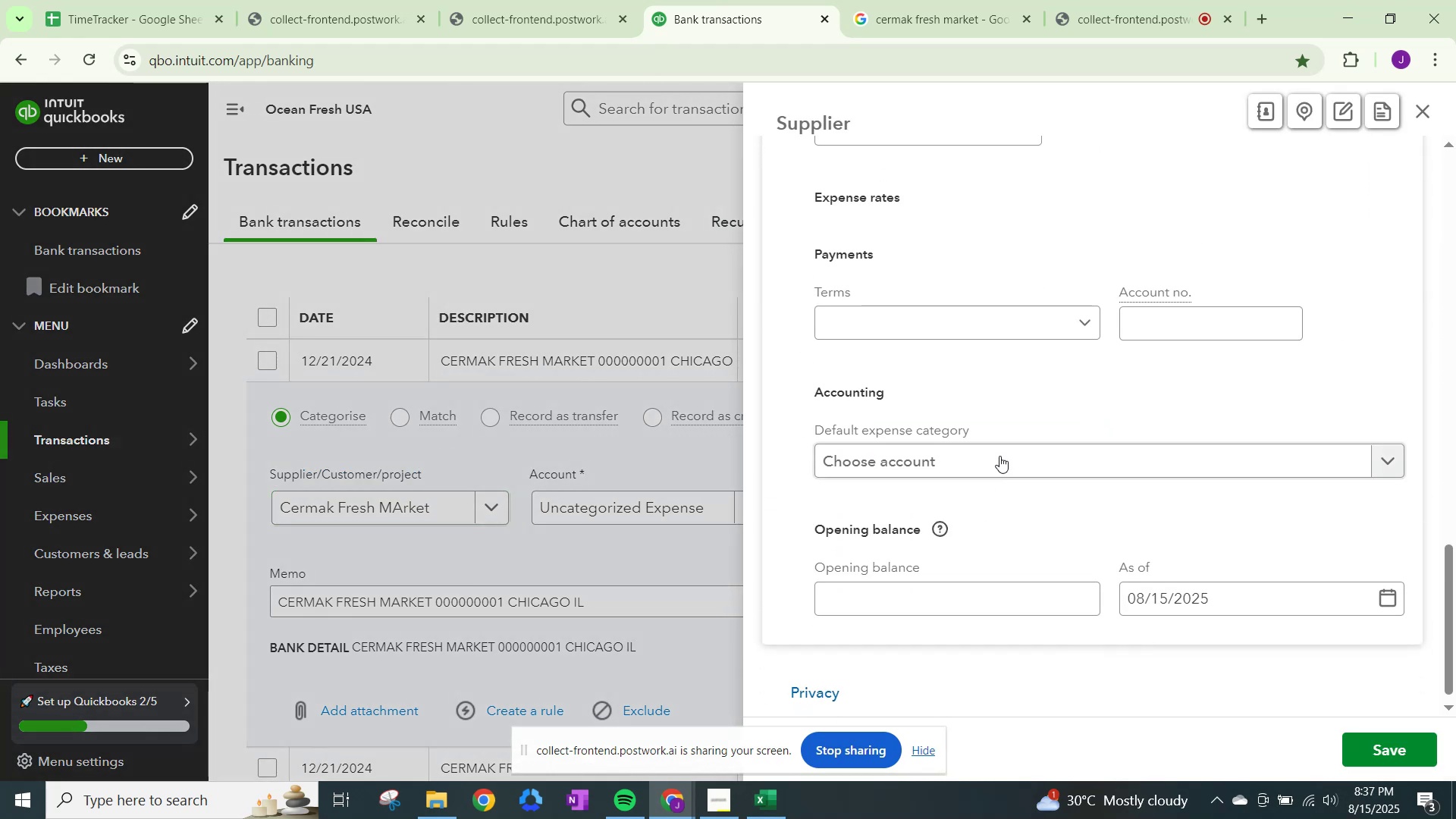 
left_click([1000, 450])
 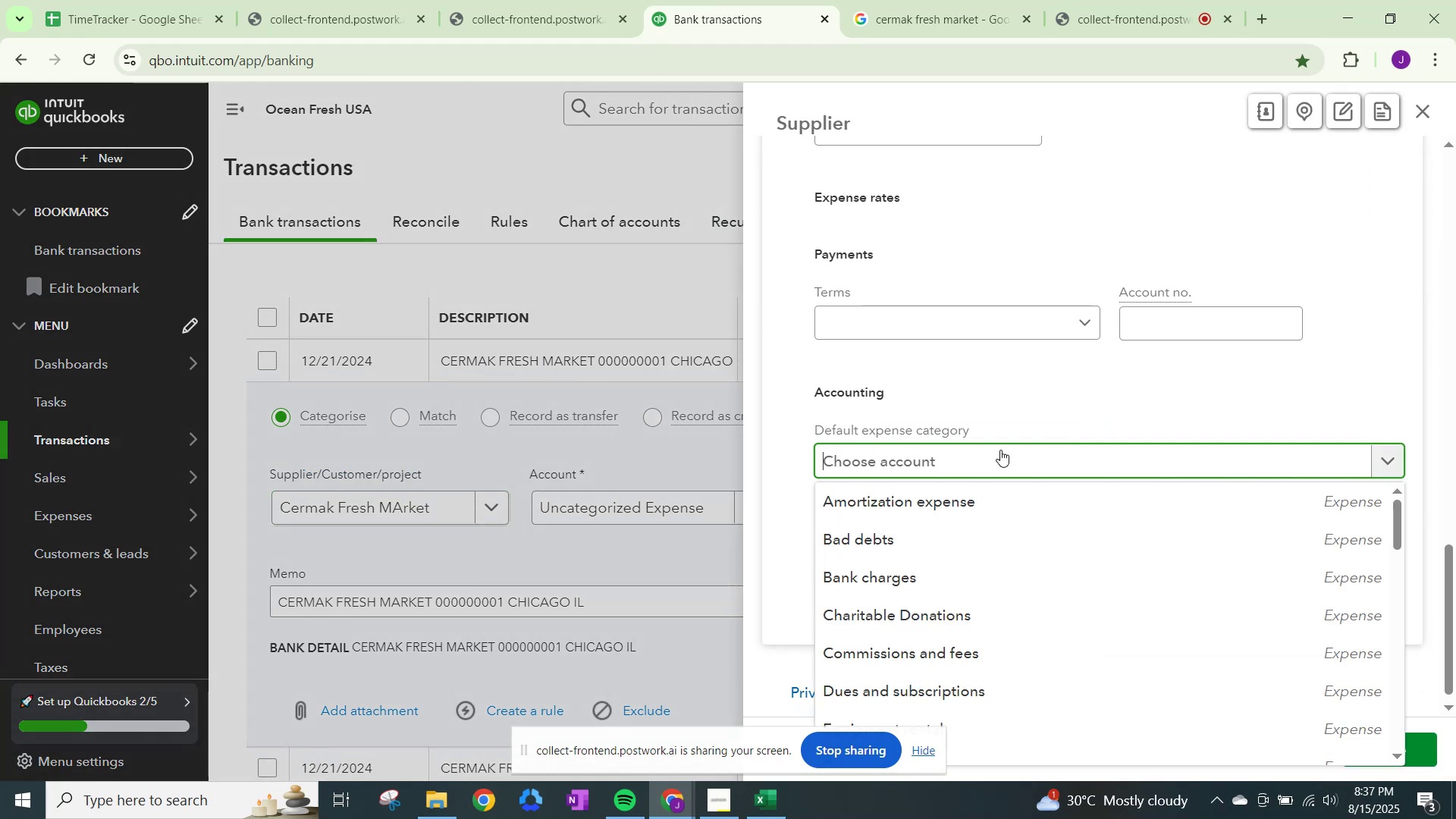 
type(supplies)
 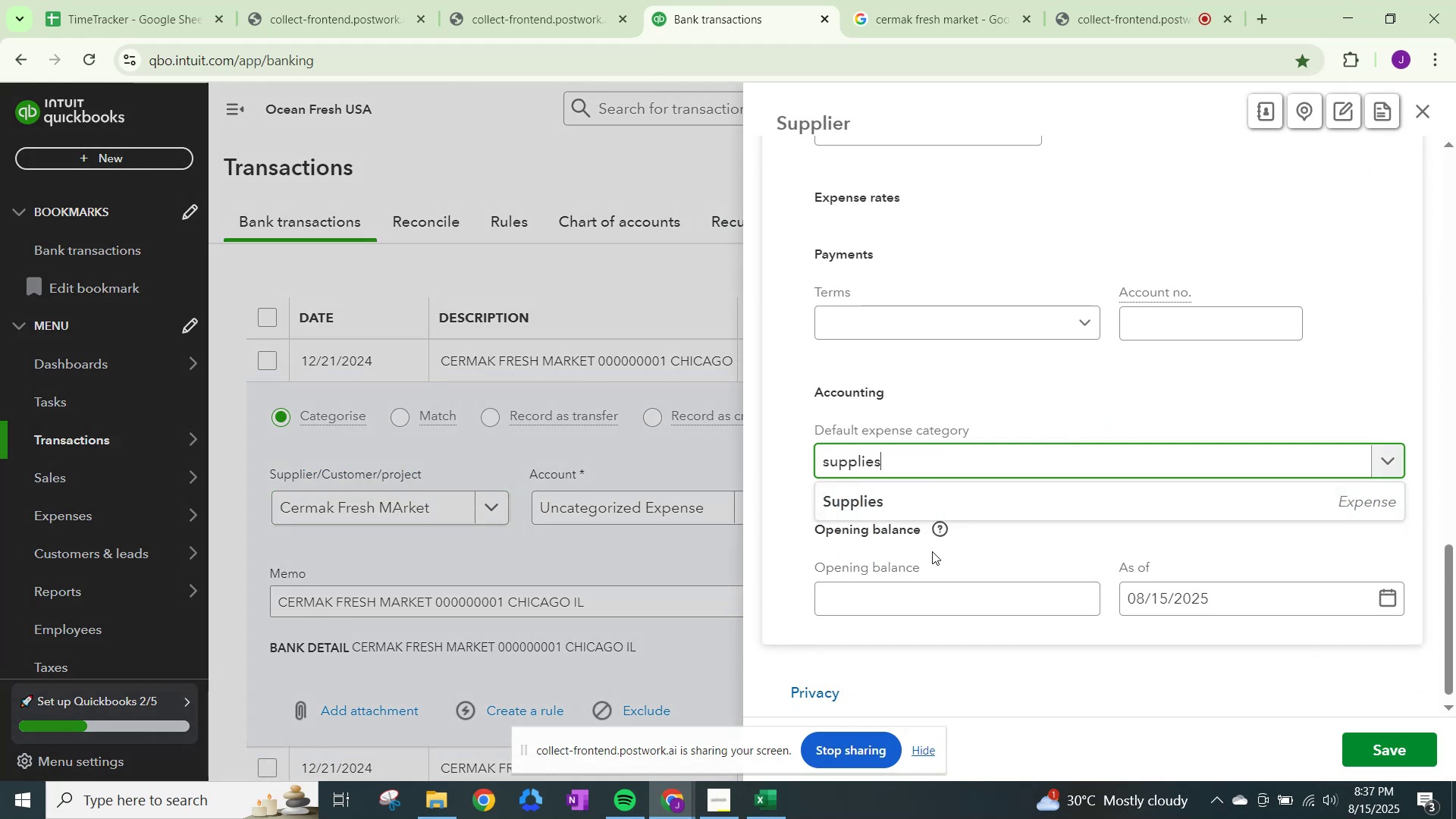 
left_click([926, 487])
 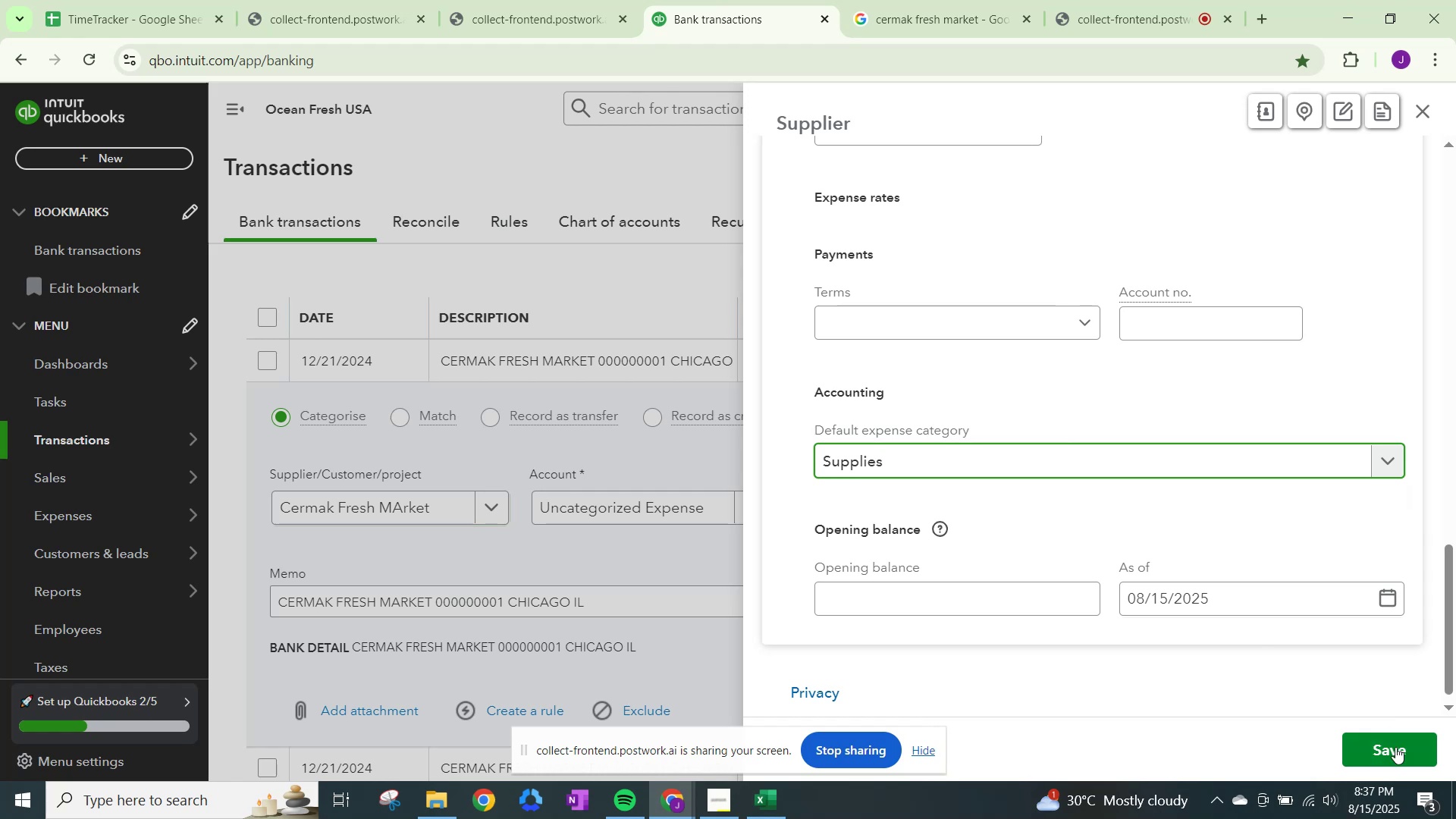 
left_click([1386, 755])
 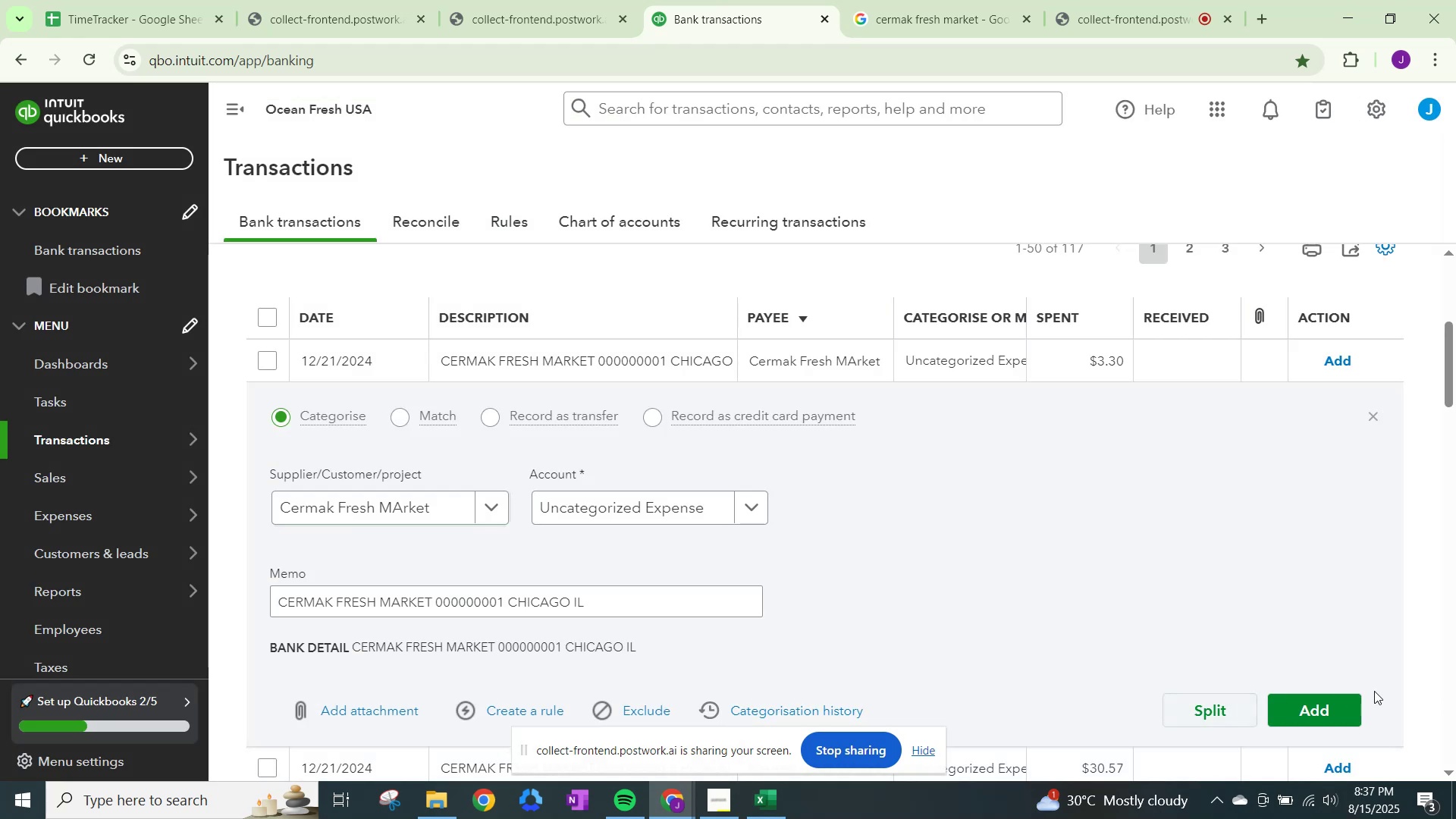 
left_click([682, 498])
 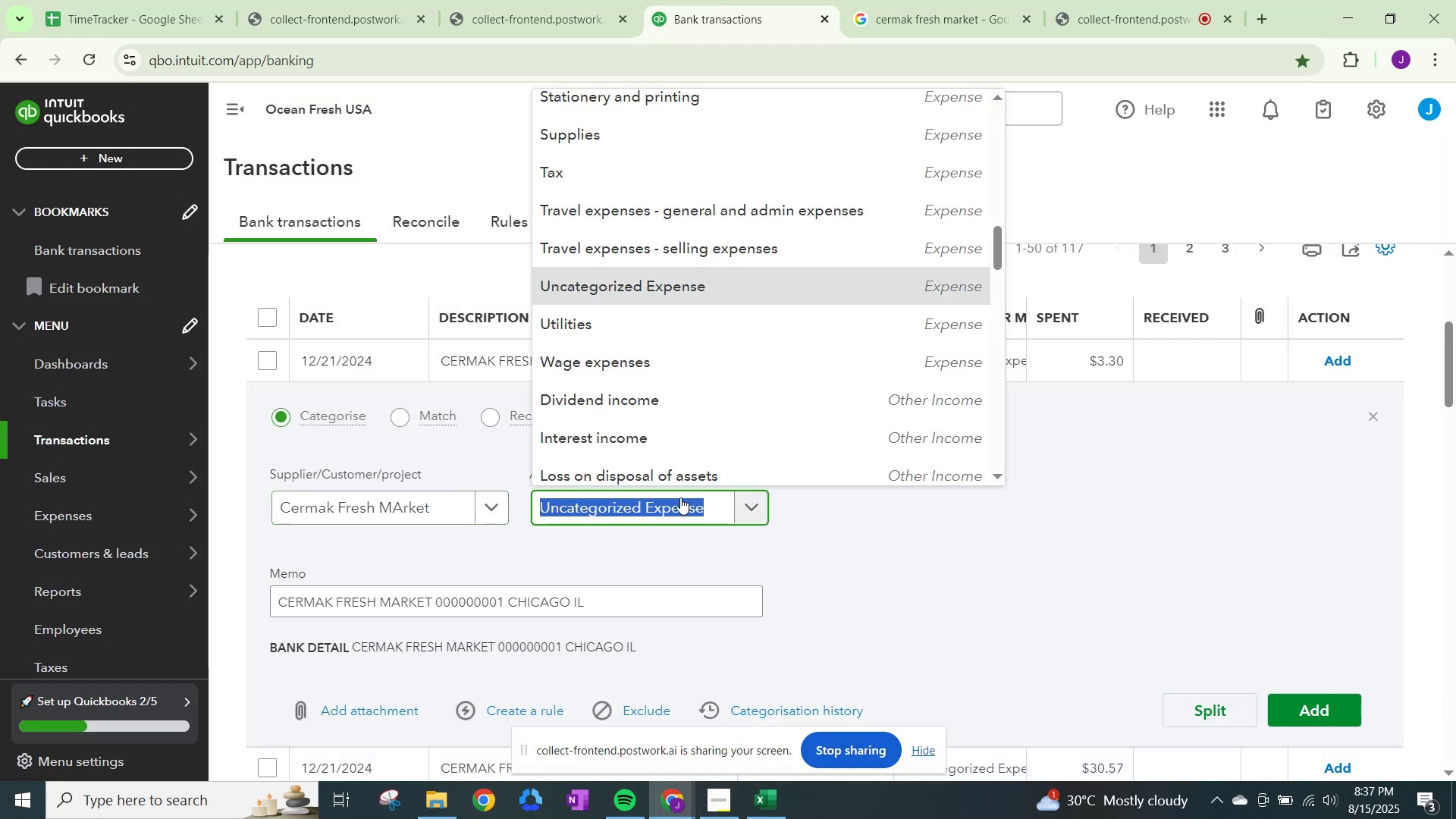 
type(supplies)
 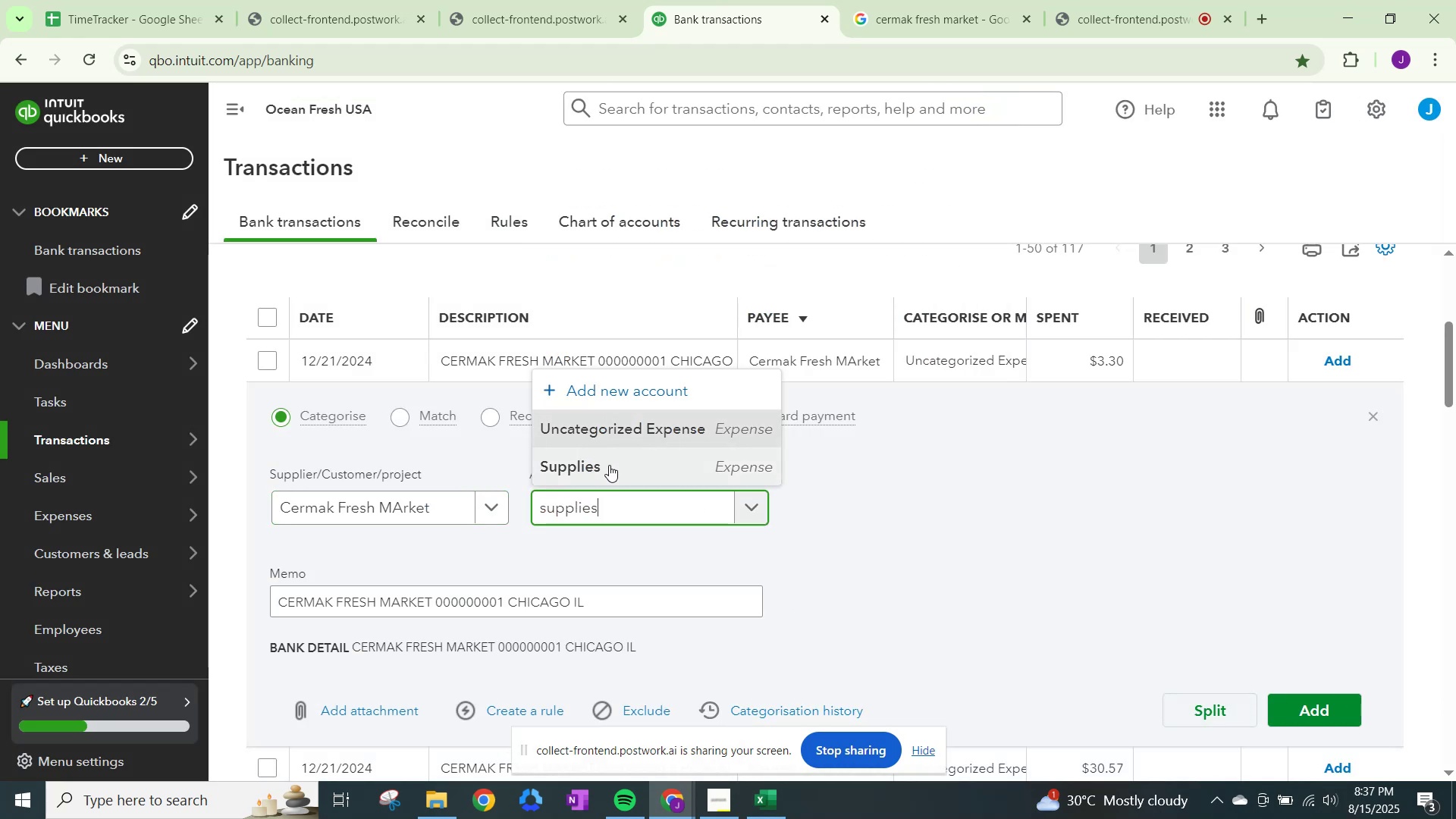 
left_click([609, 465])
 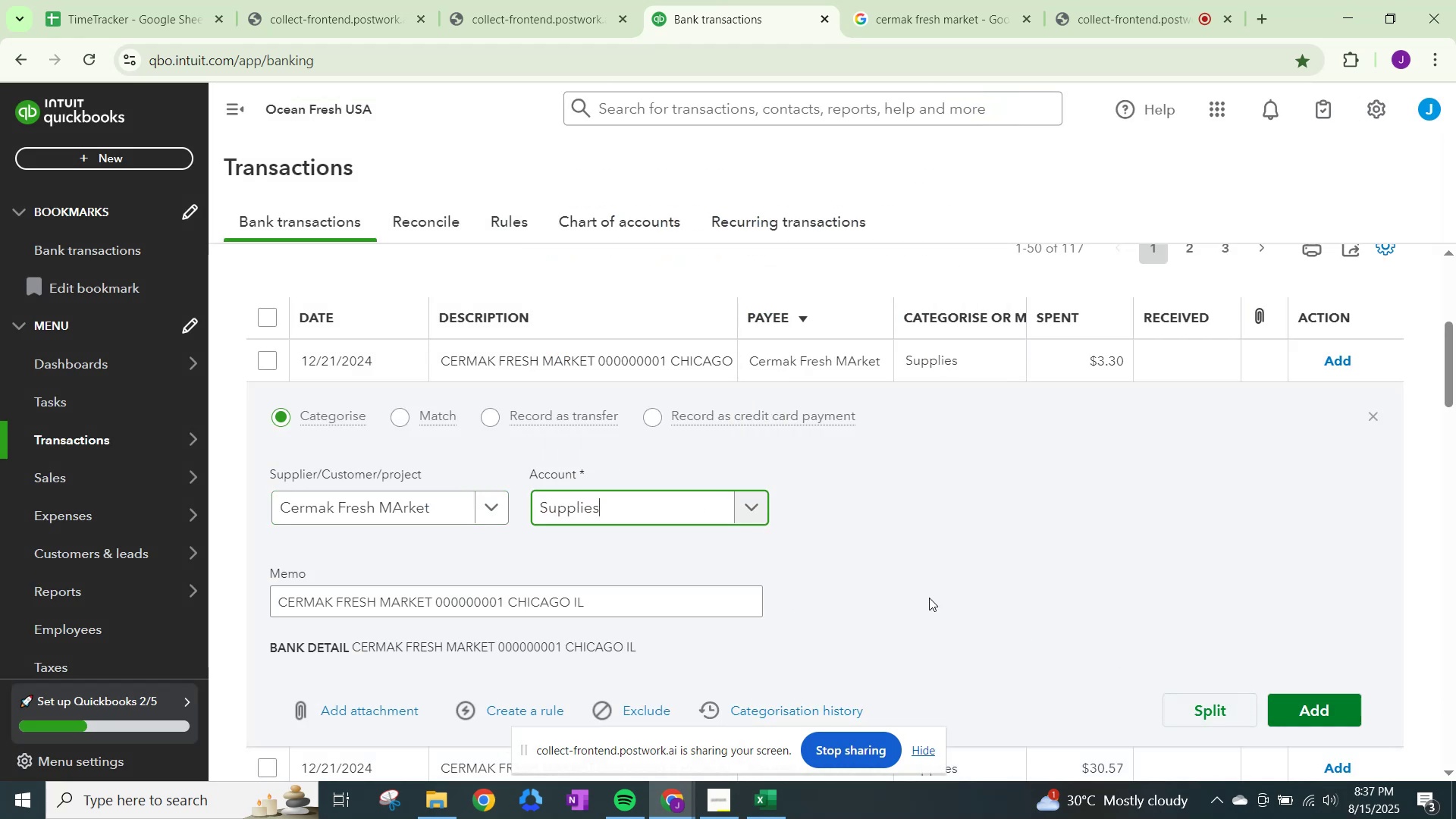 
left_click([623, 504])
 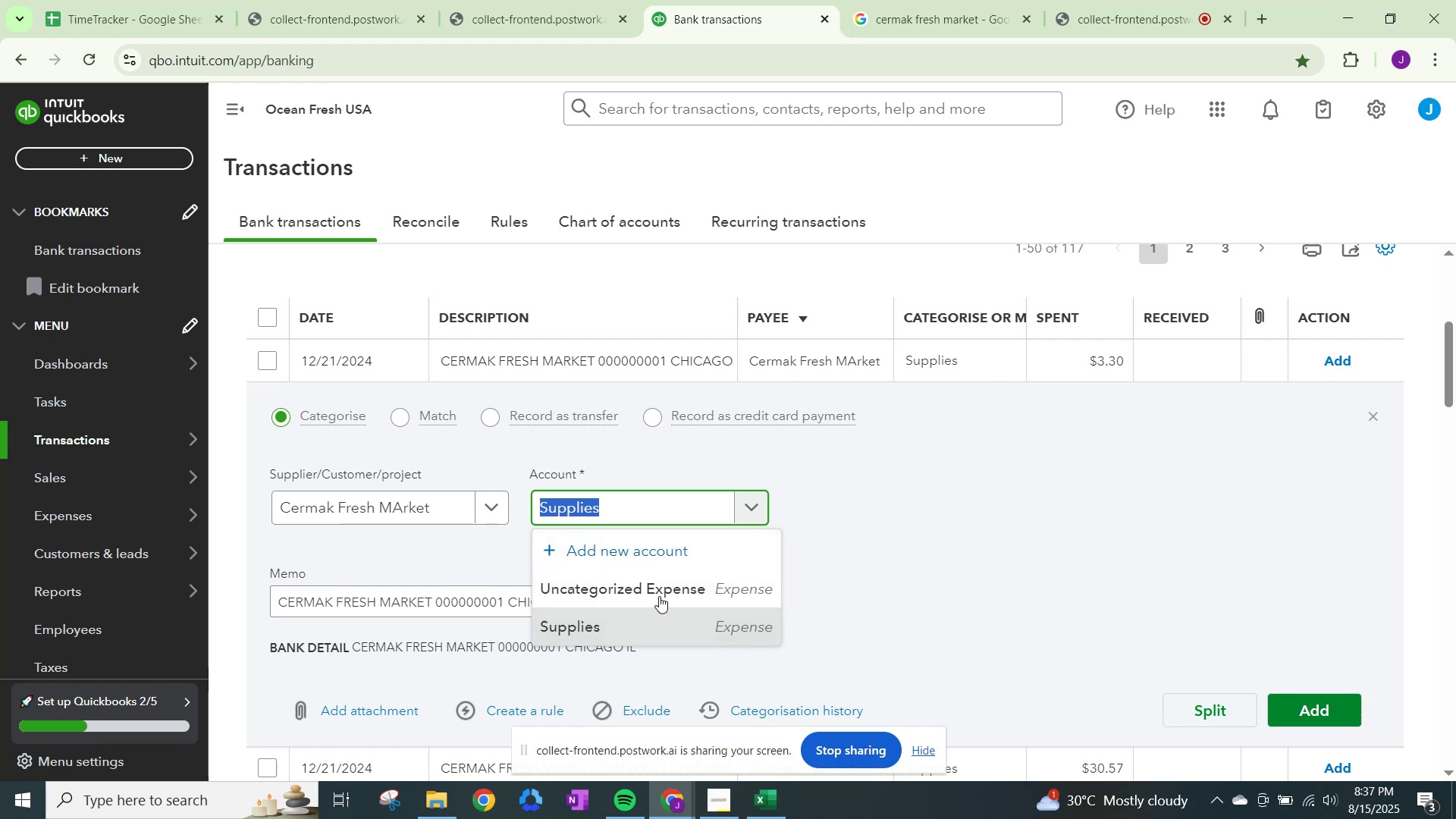 
left_click([632, 626])
 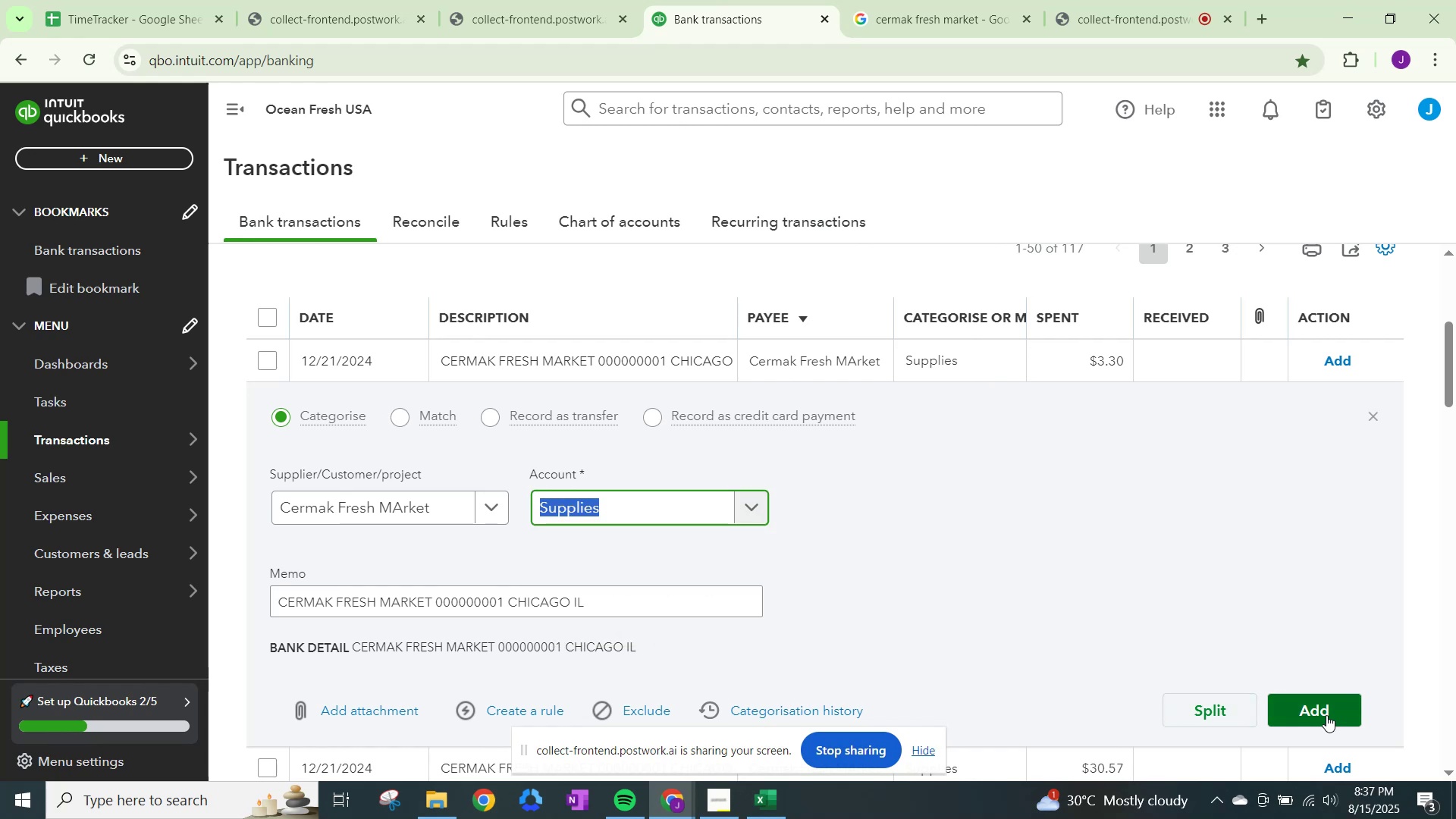 
left_click([1325, 713])
 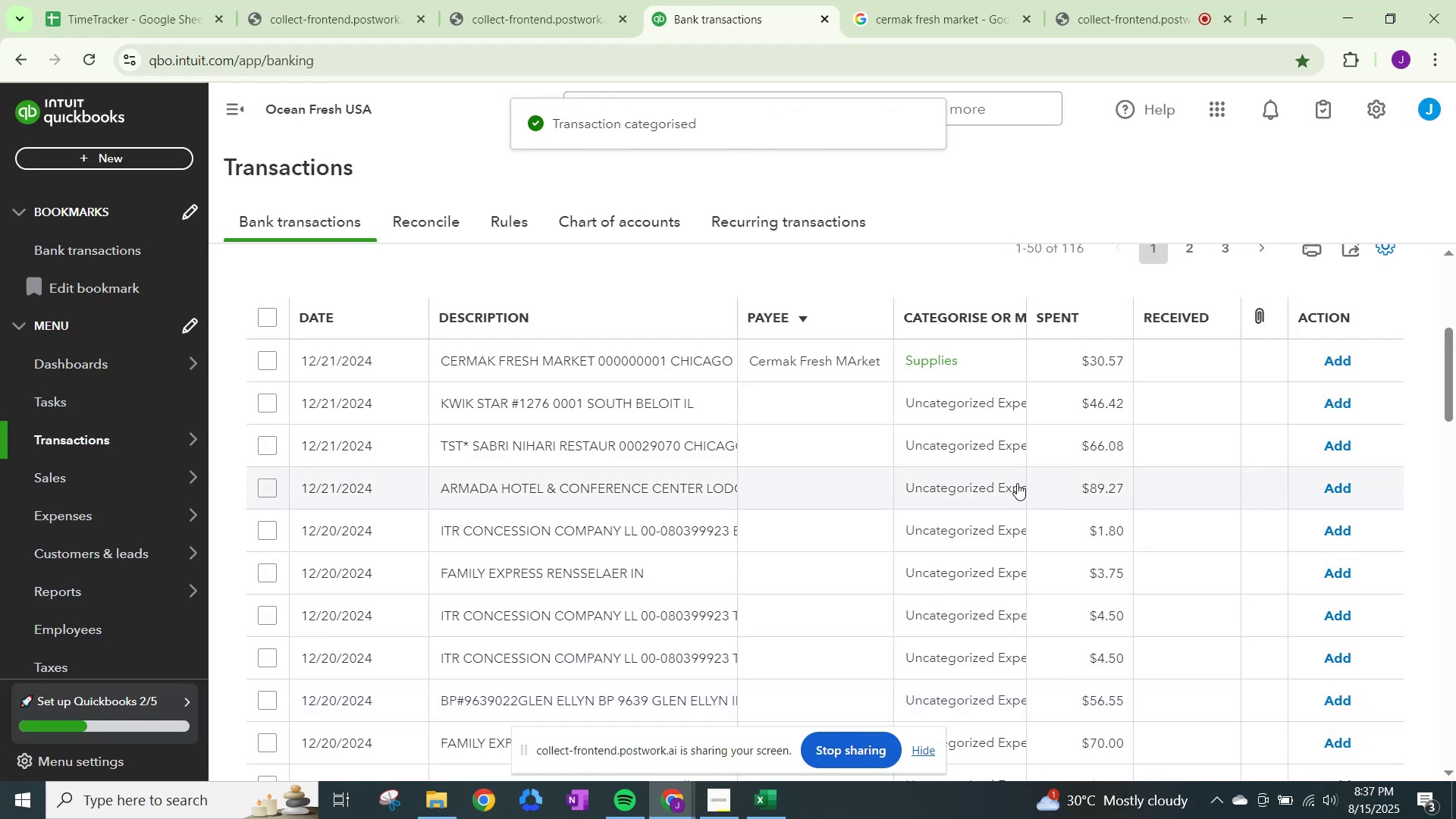 
left_click([1333, 362])
 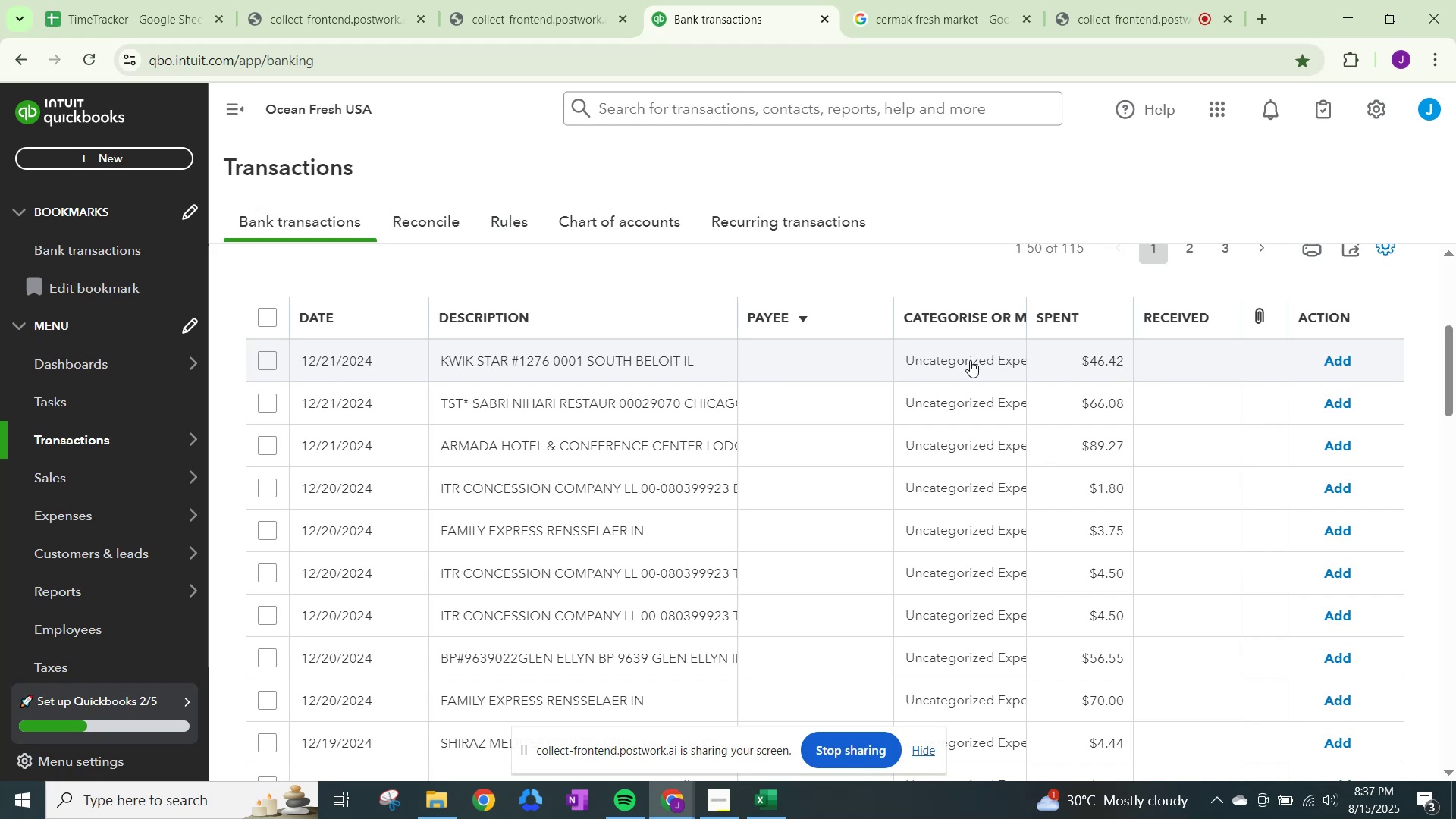 
left_click([971, 358])
 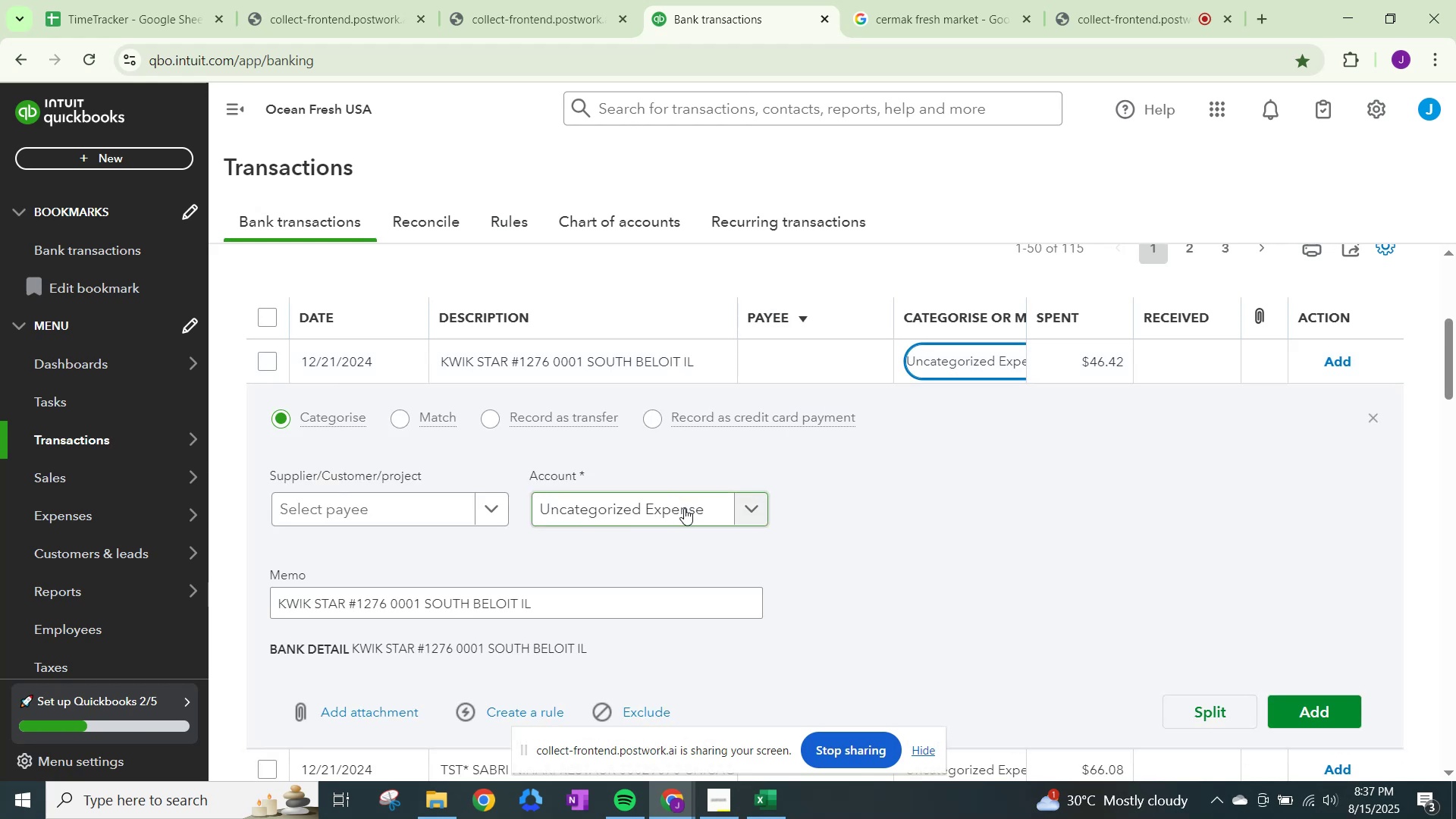 
left_click([684, 513])
 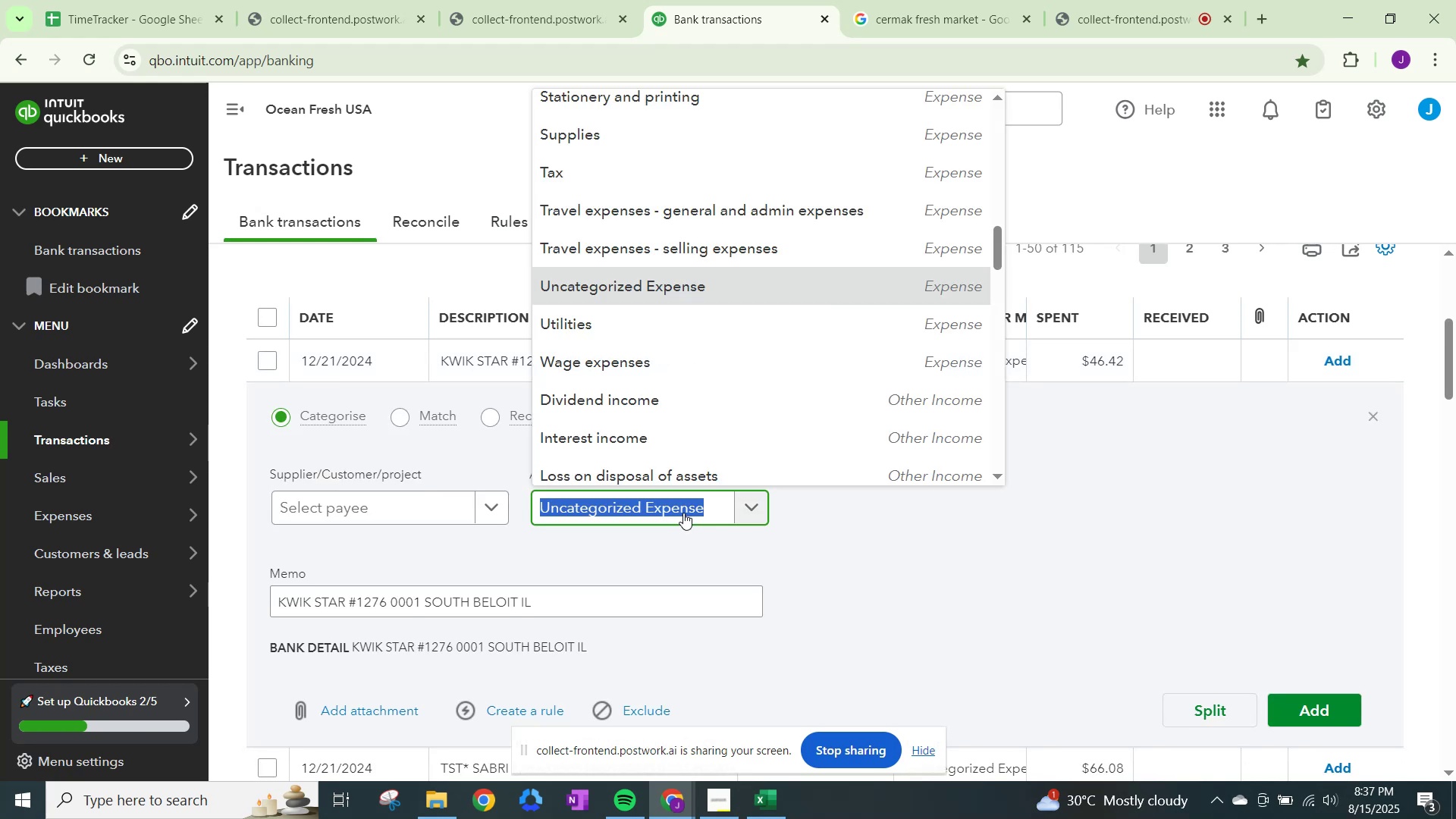 
type(meals)
 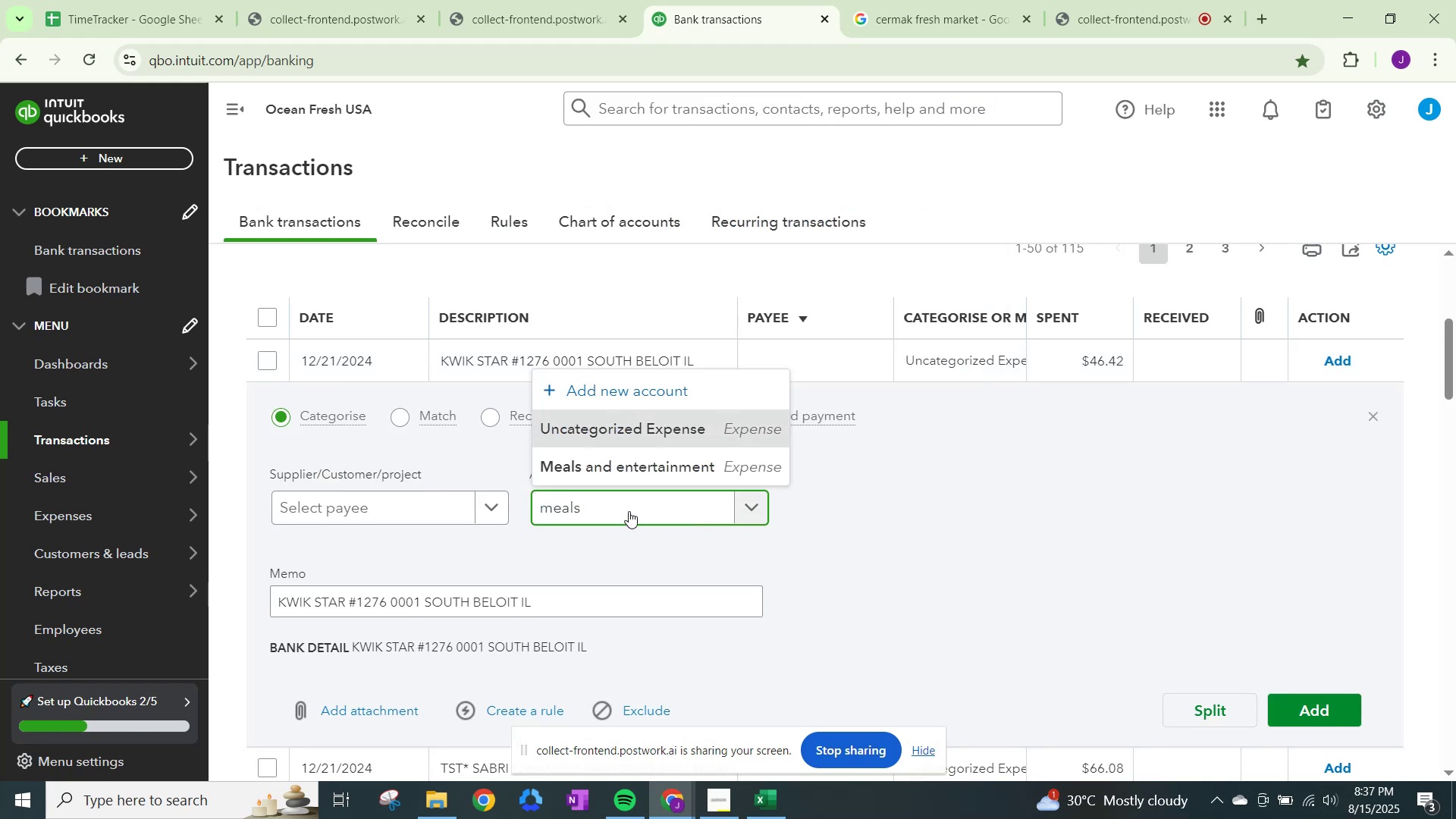 
left_click([632, 463])
 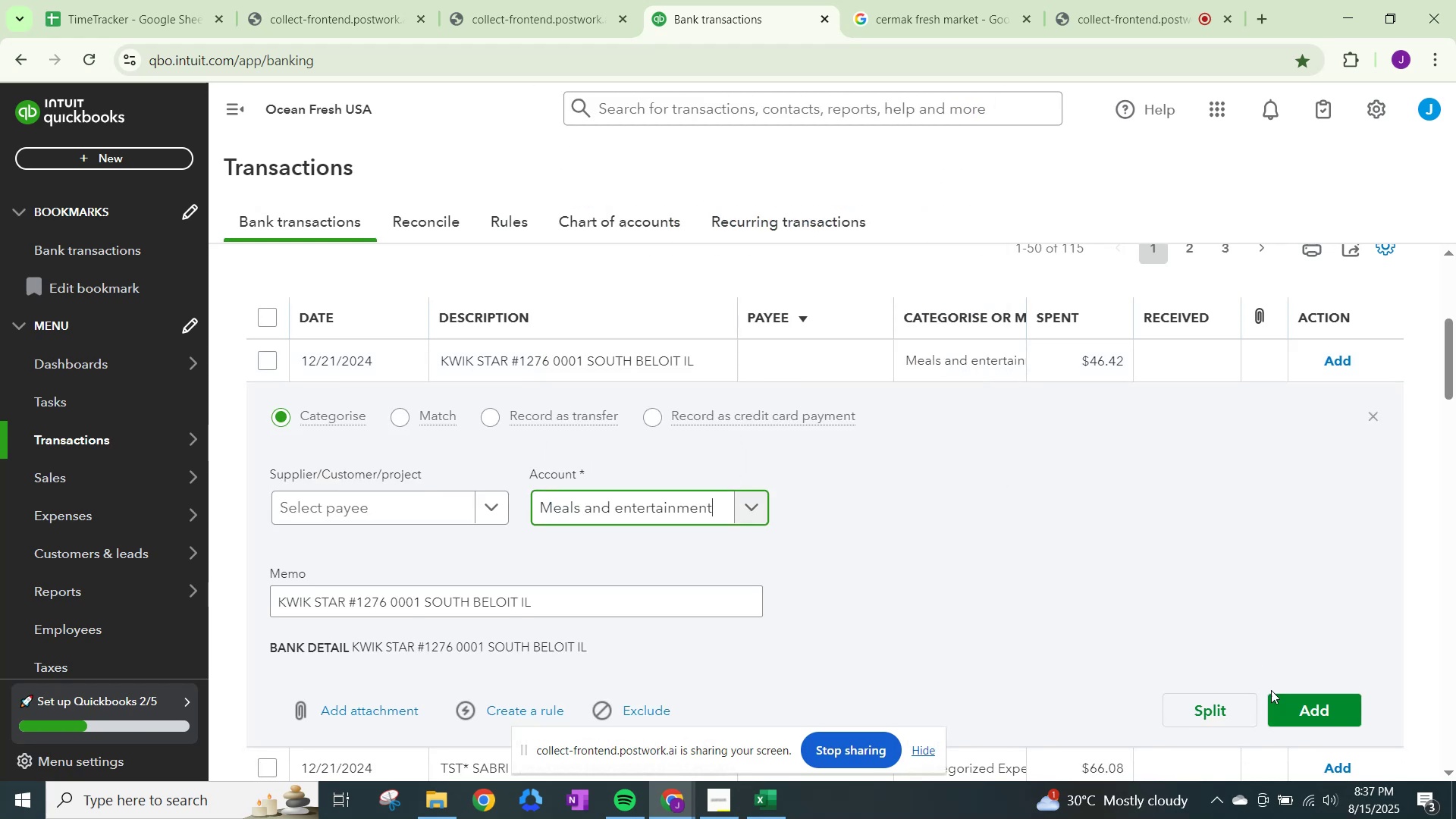 
left_click([1288, 705])
 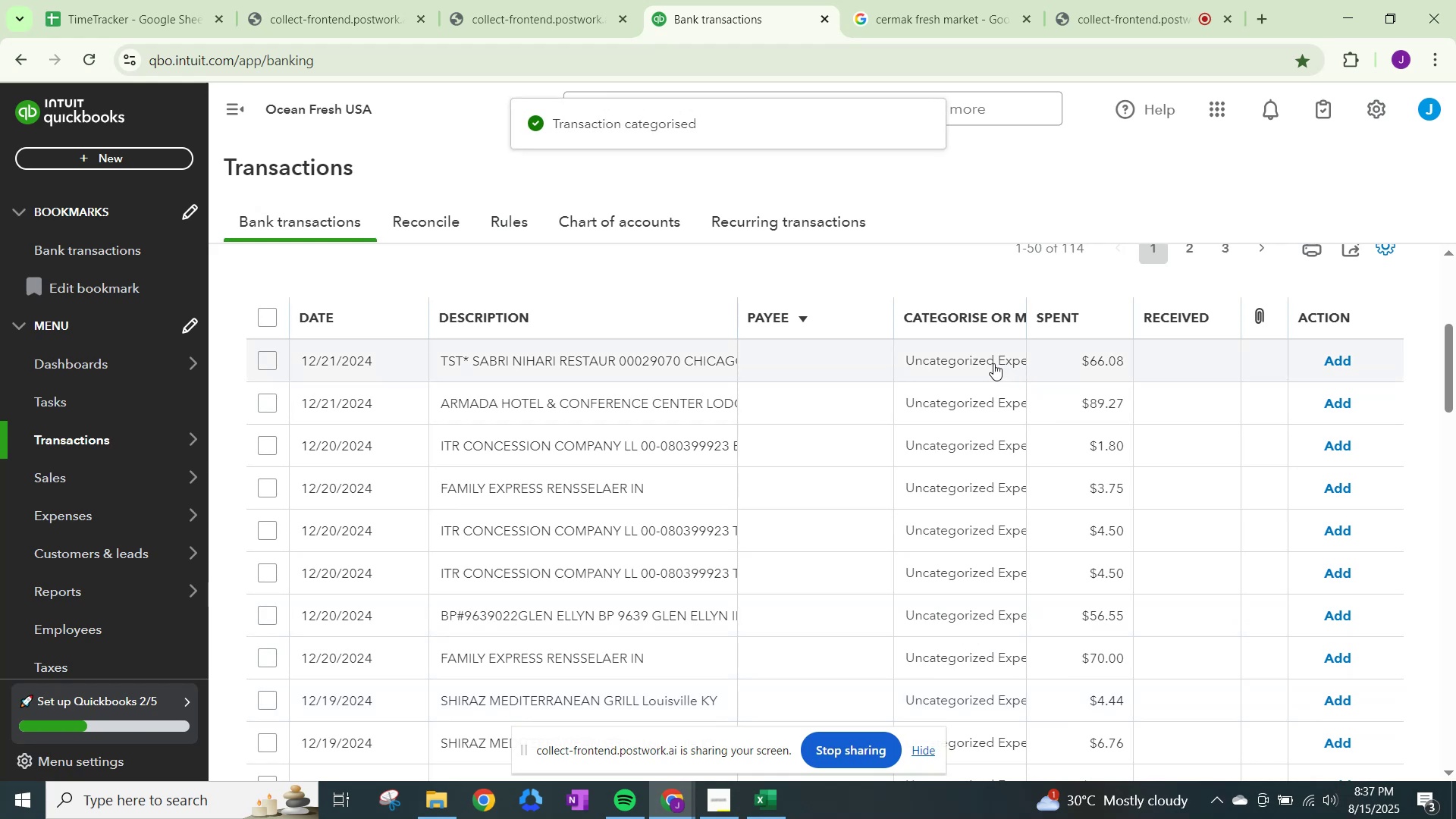 
left_click([976, 349])
 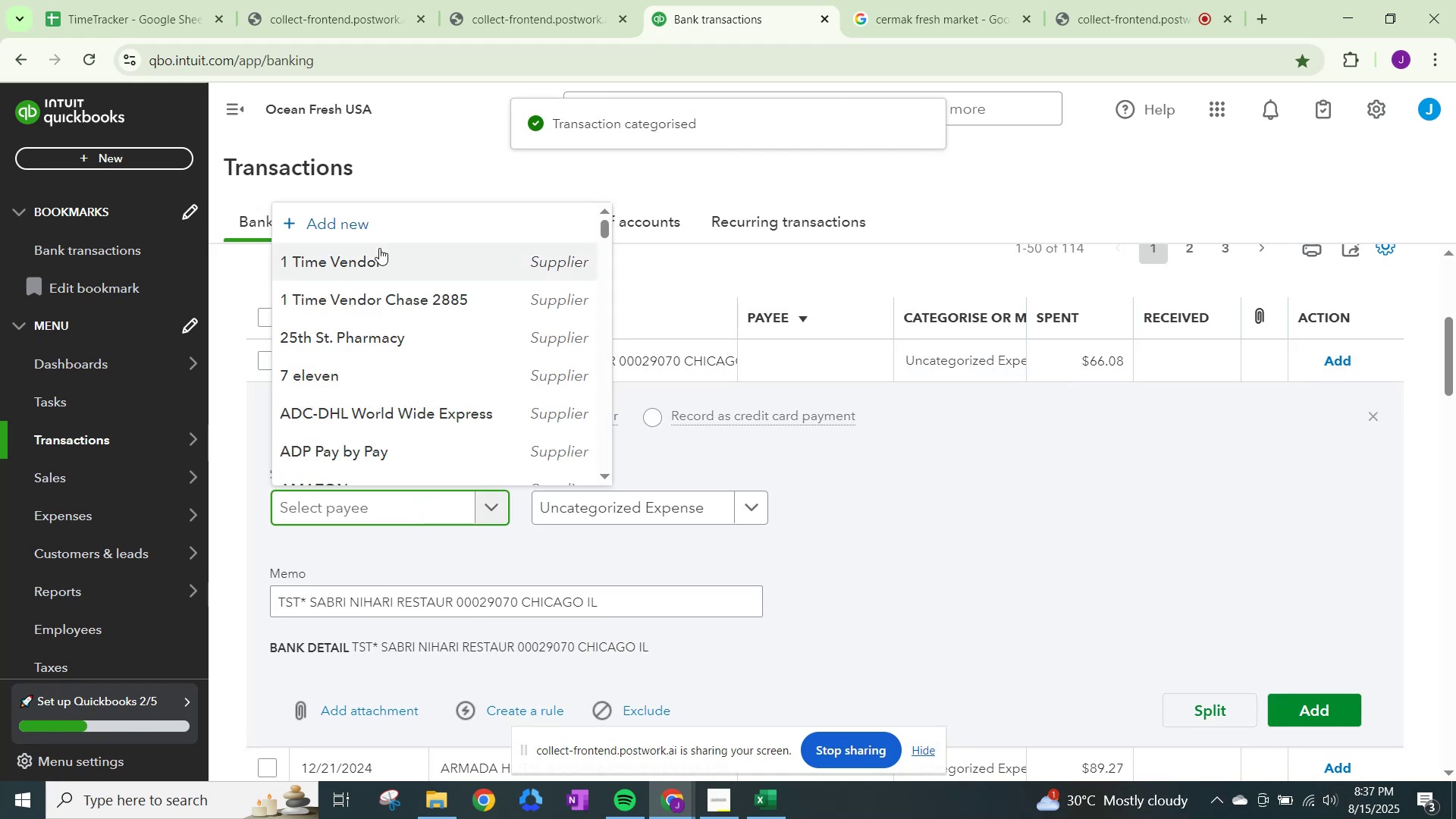 
left_click([376, 262])
 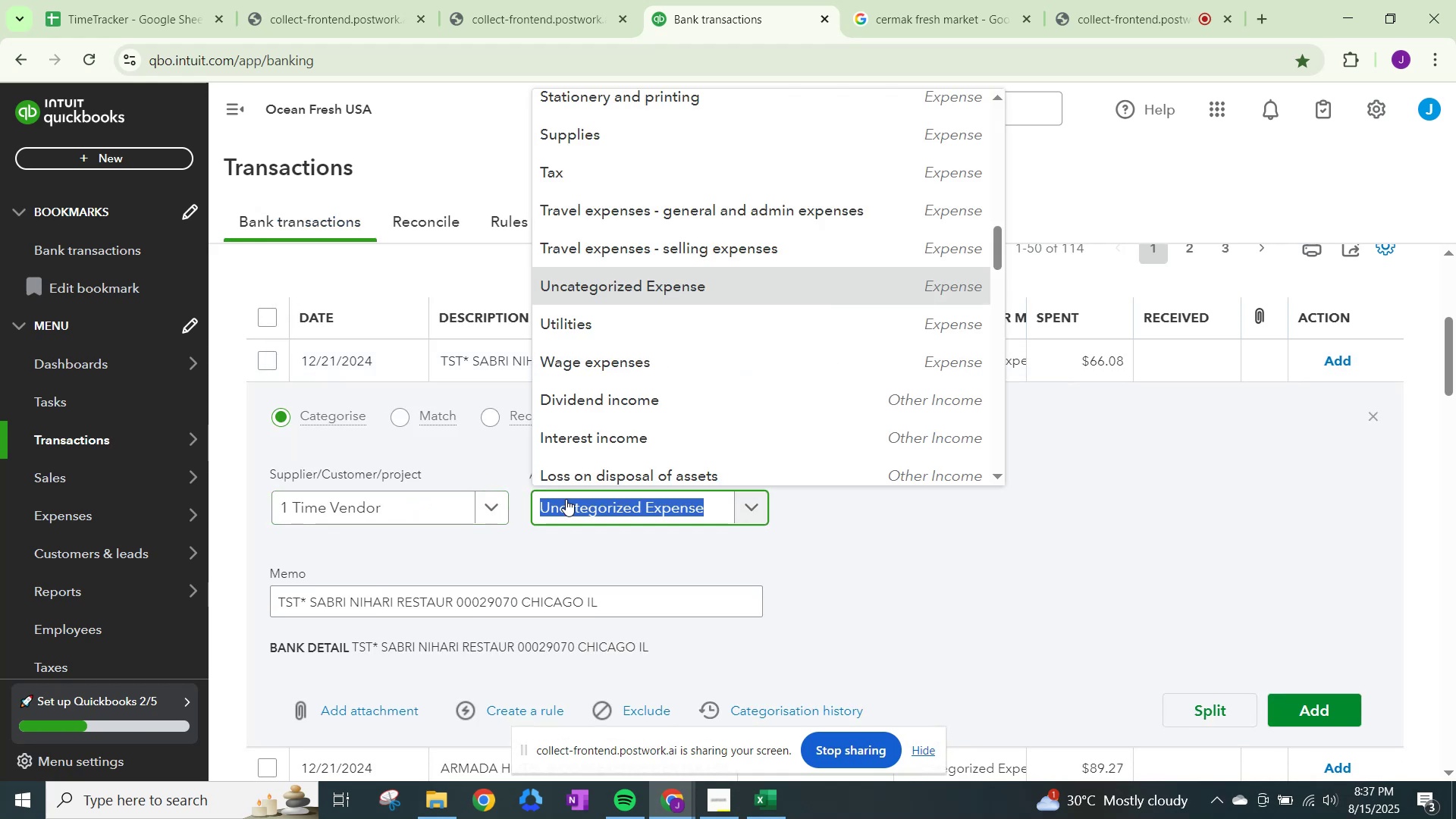 
type(mmeals)
 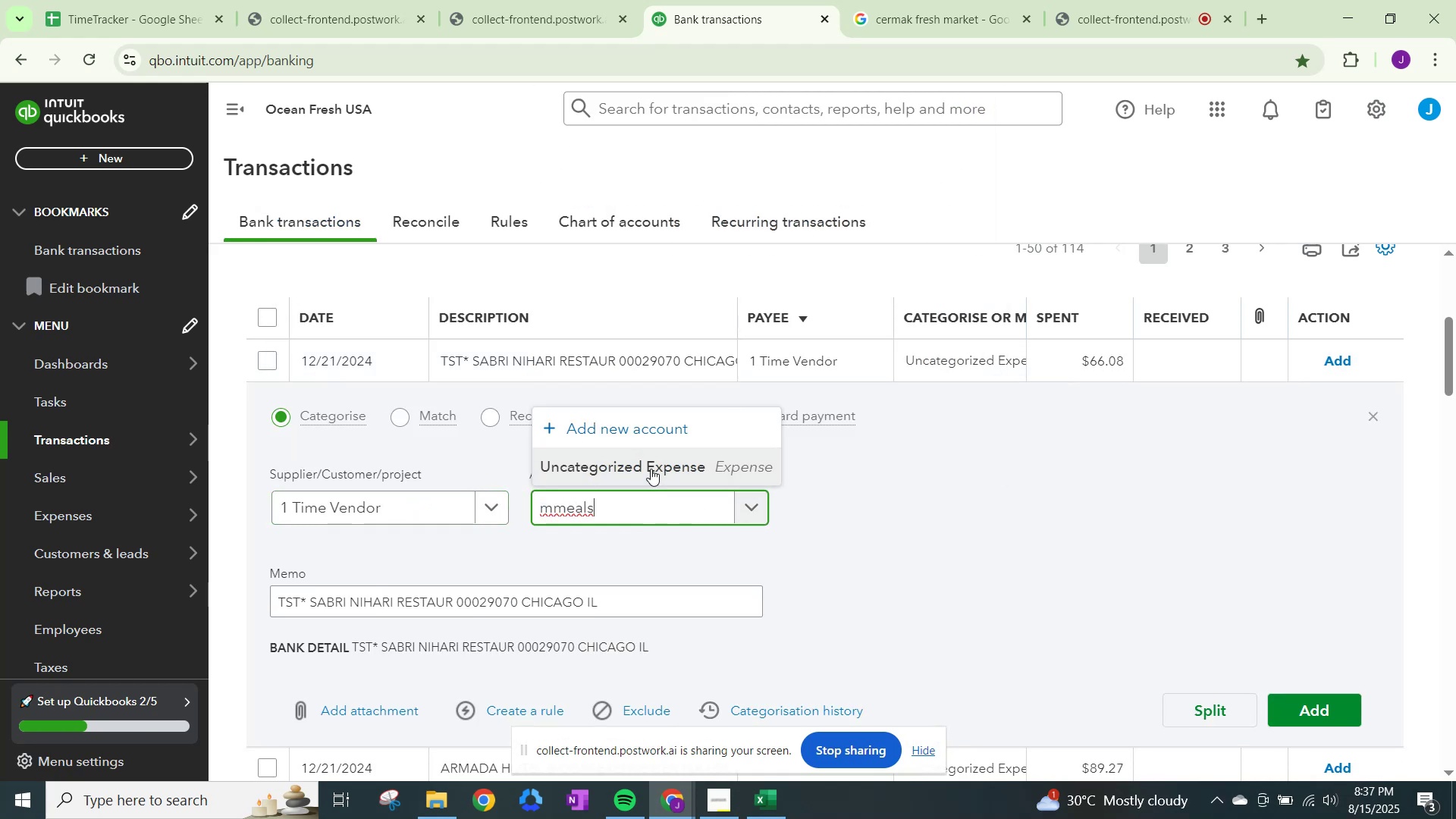 
hold_key(key=Backspace, duration=0.92)
 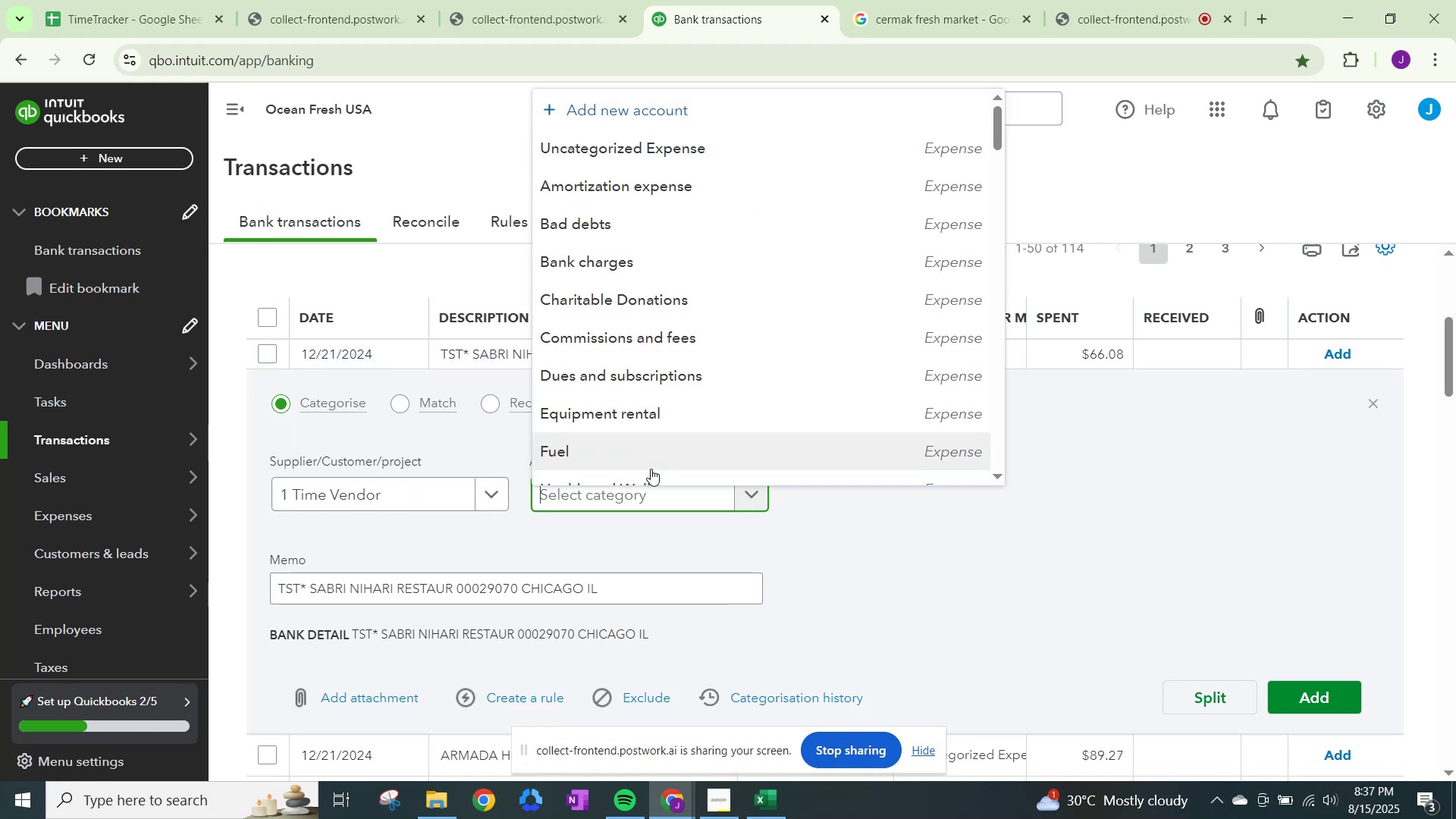 
type(meals)
 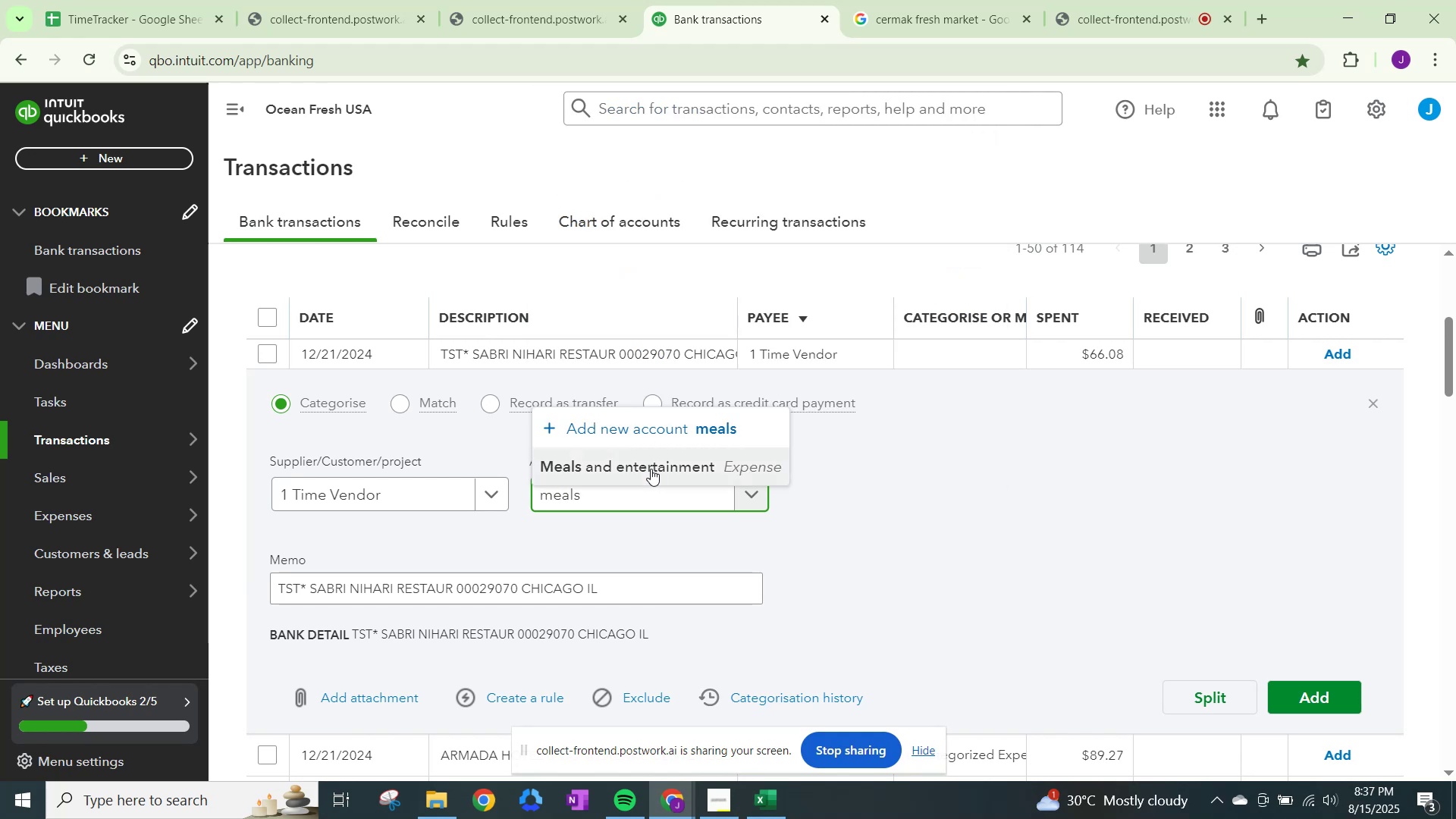 
left_click([630, 406])
 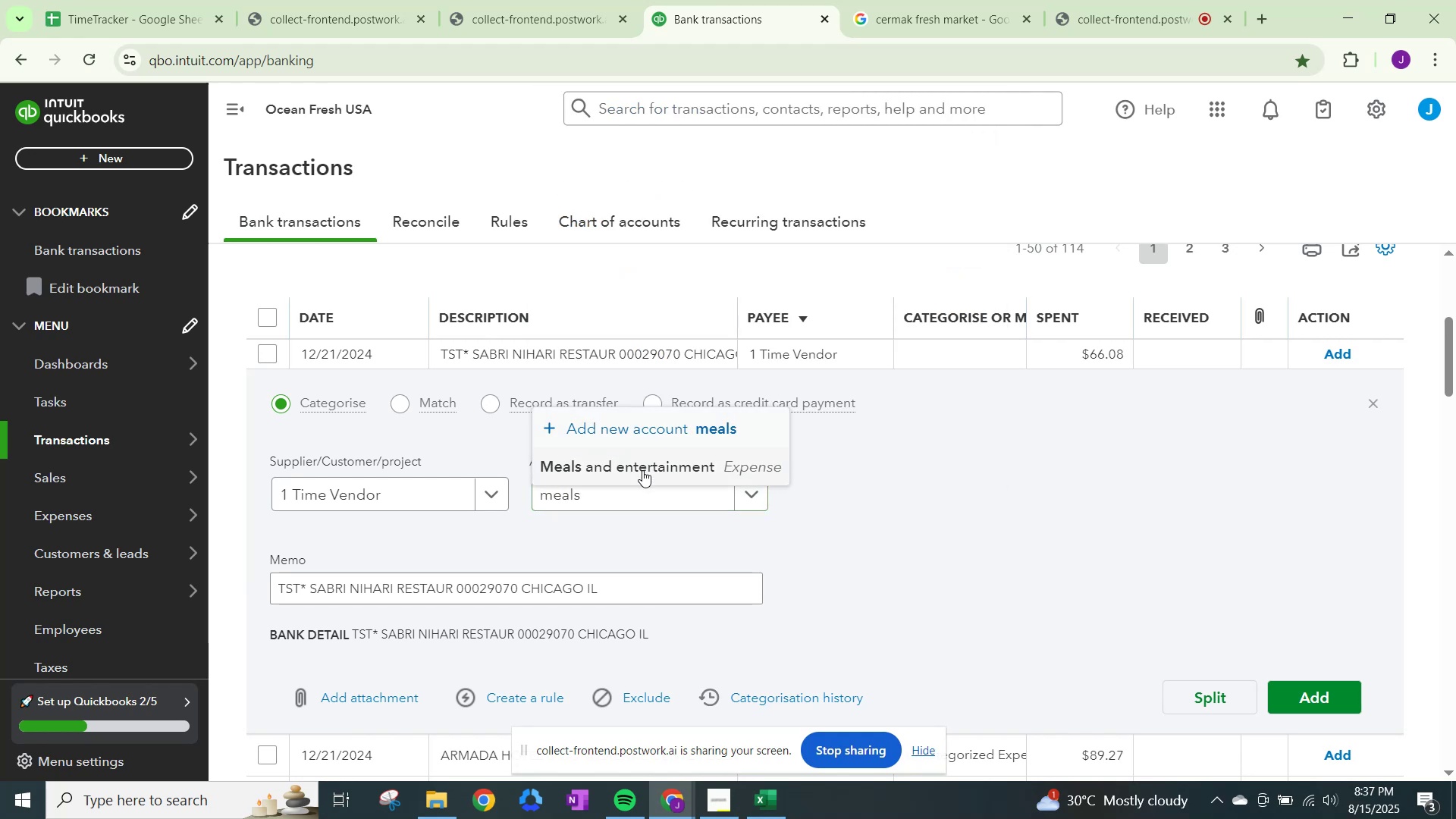 
left_click([642, 470])
 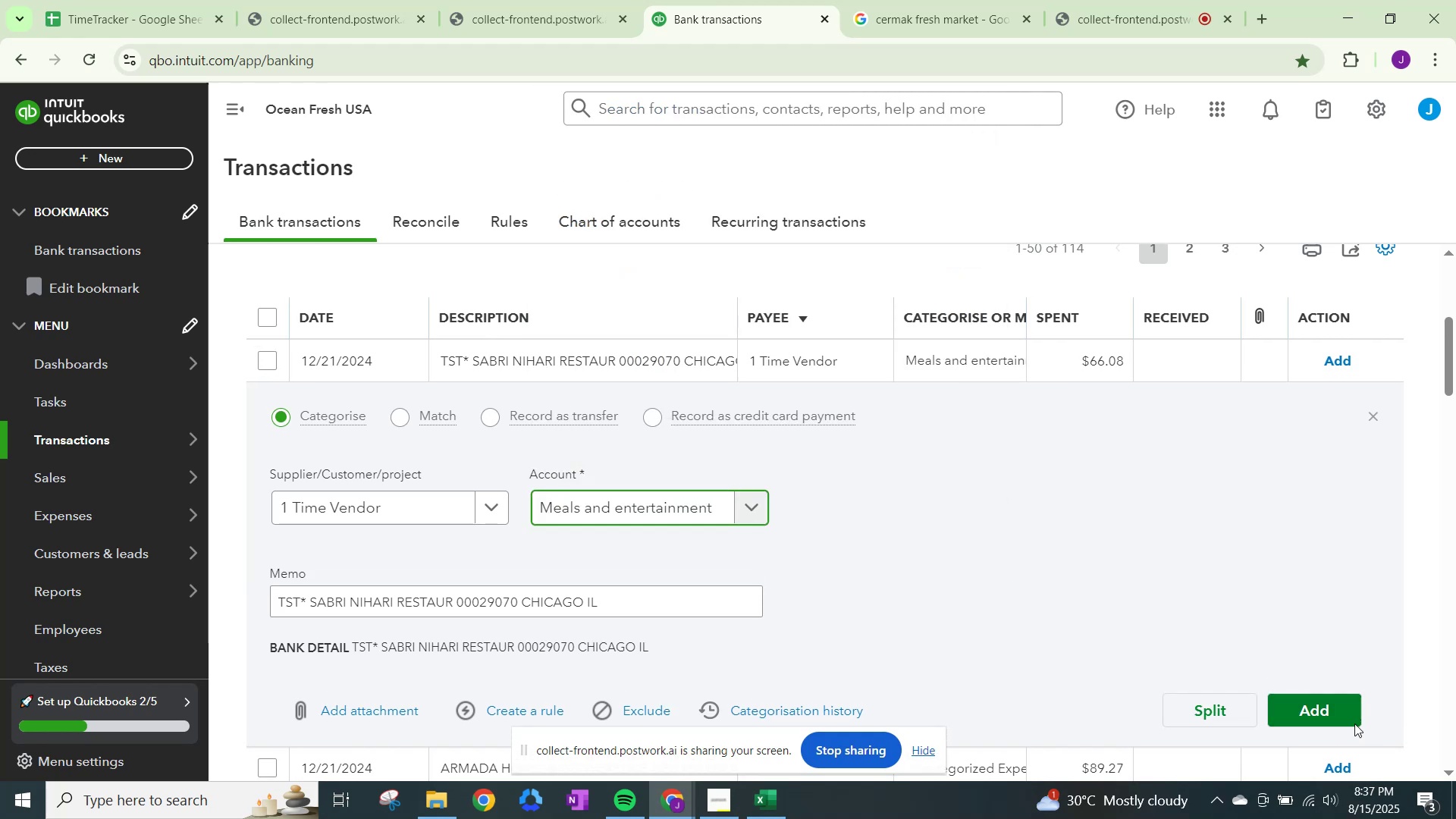 
left_click([1330, 712])
 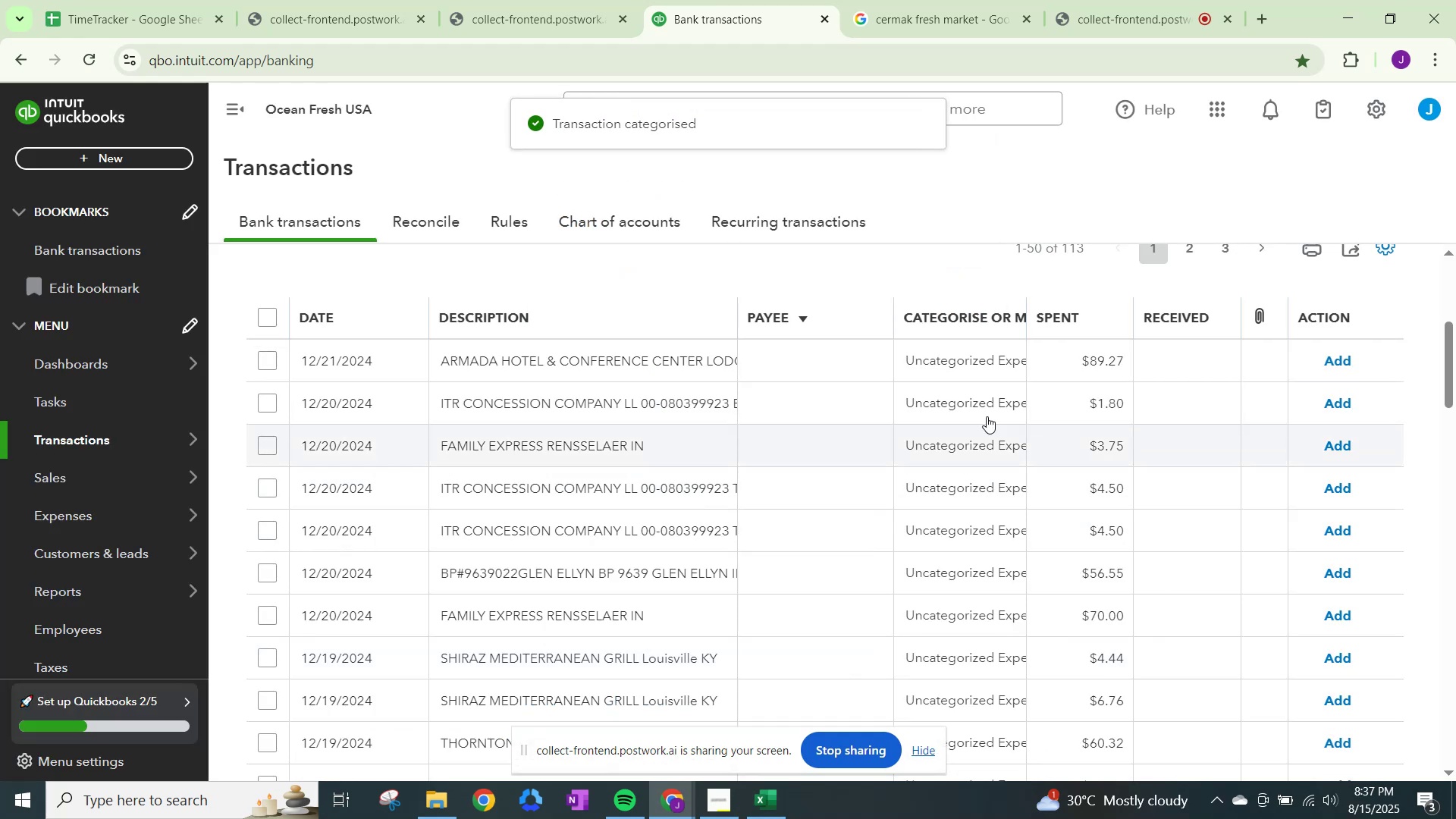 
left_click([945, 368])
 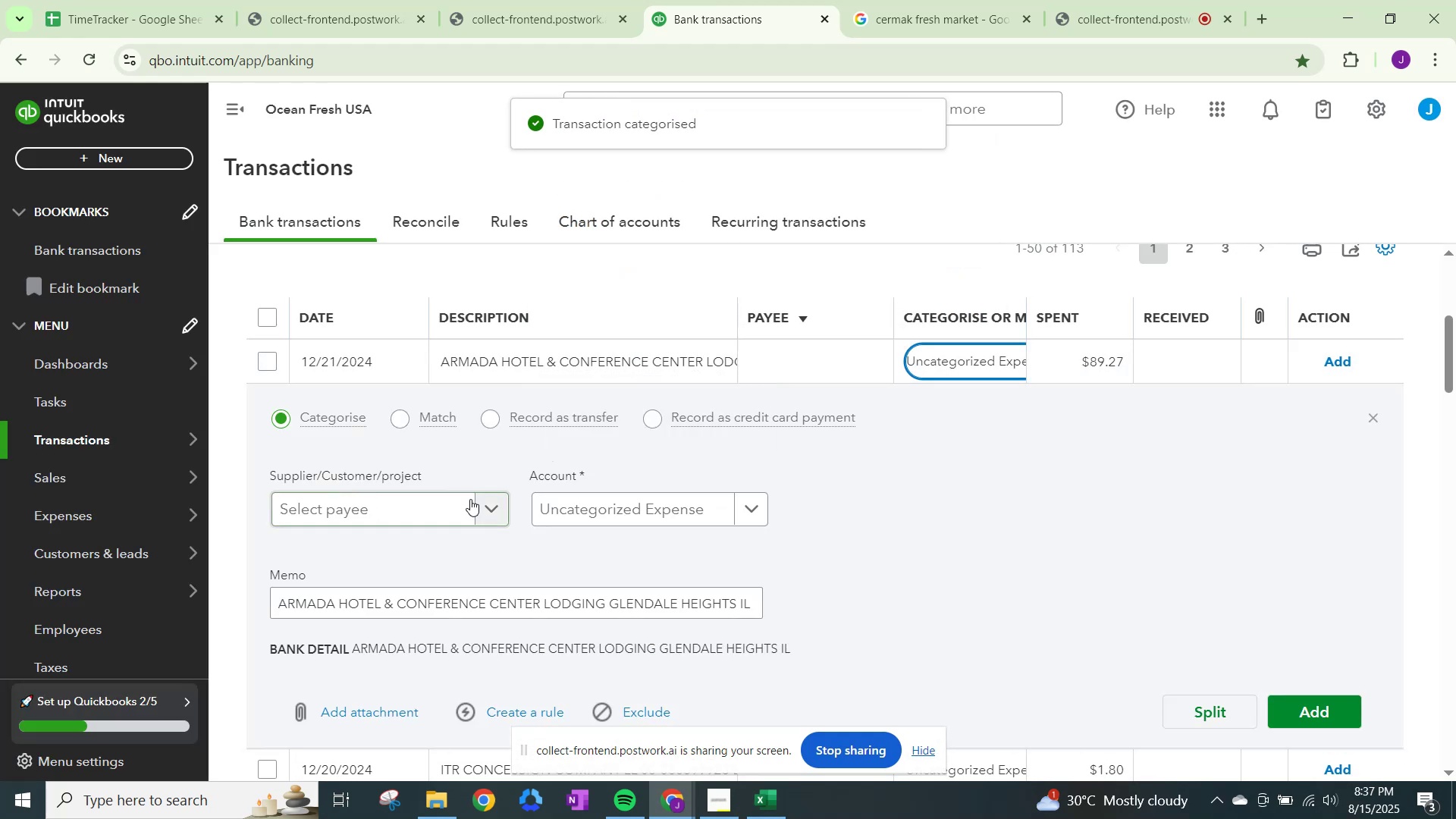 
left_click([468, 499])
 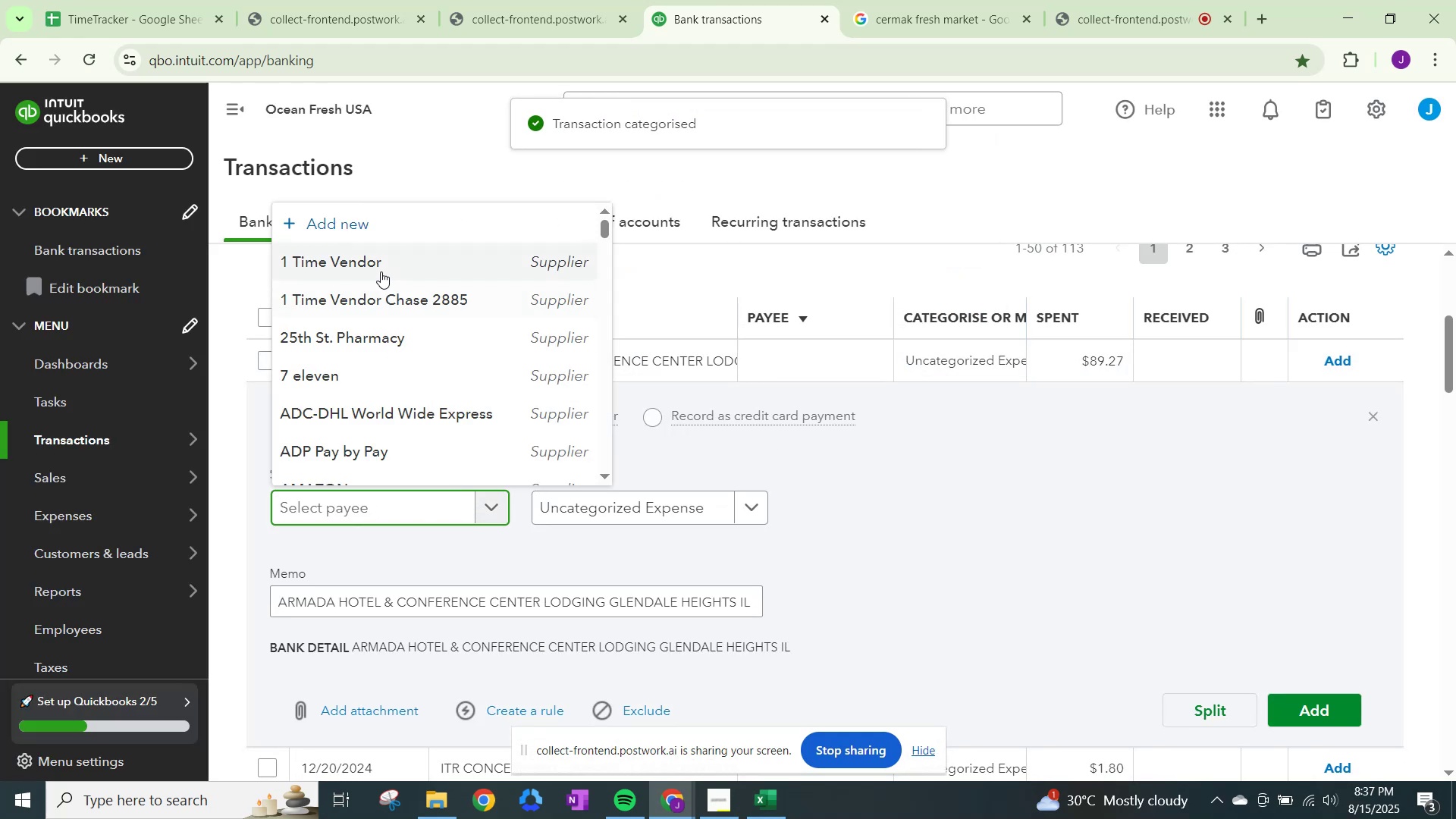 
left_click([380, 268])
 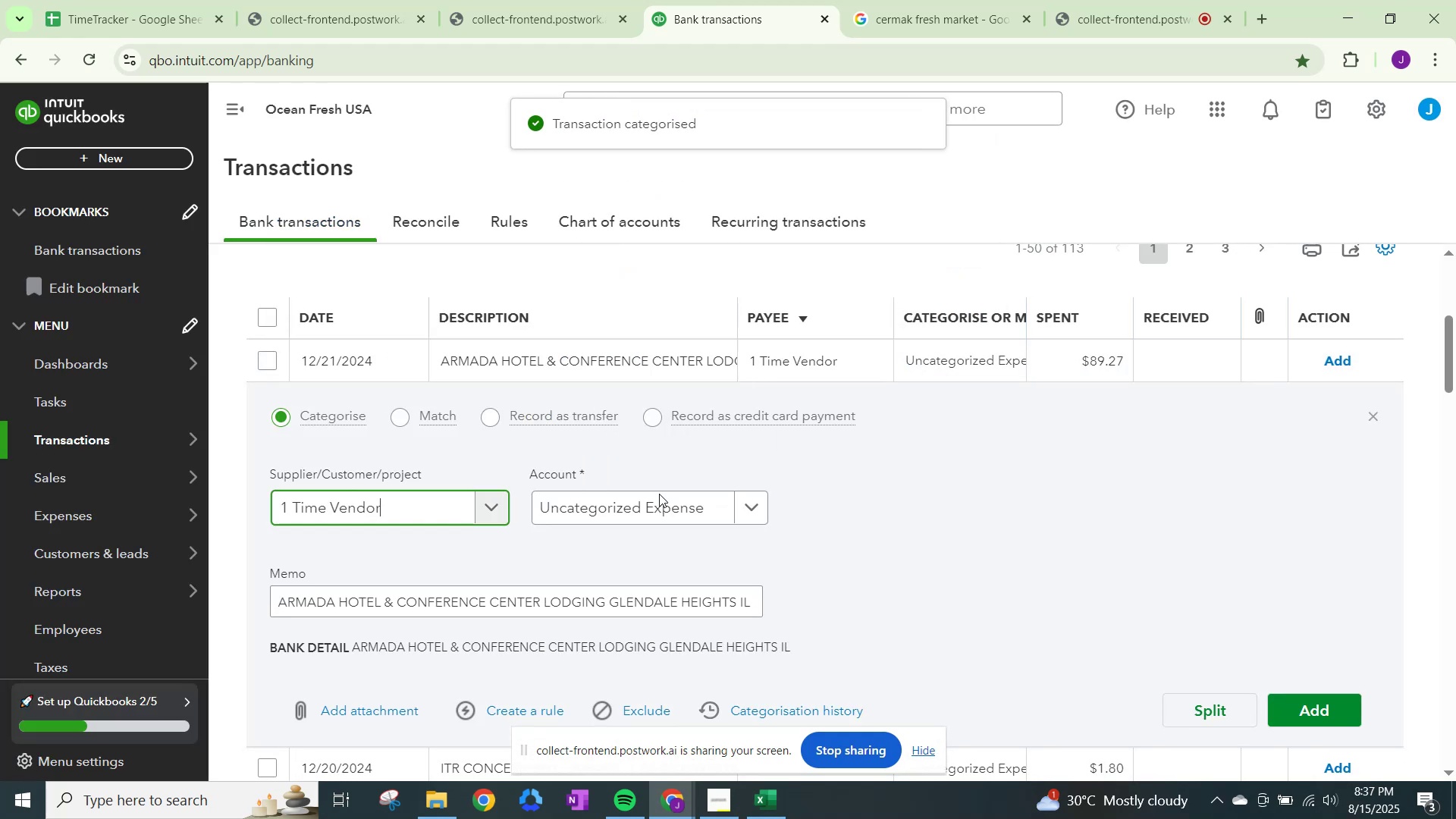 
left_click([658, 497])
 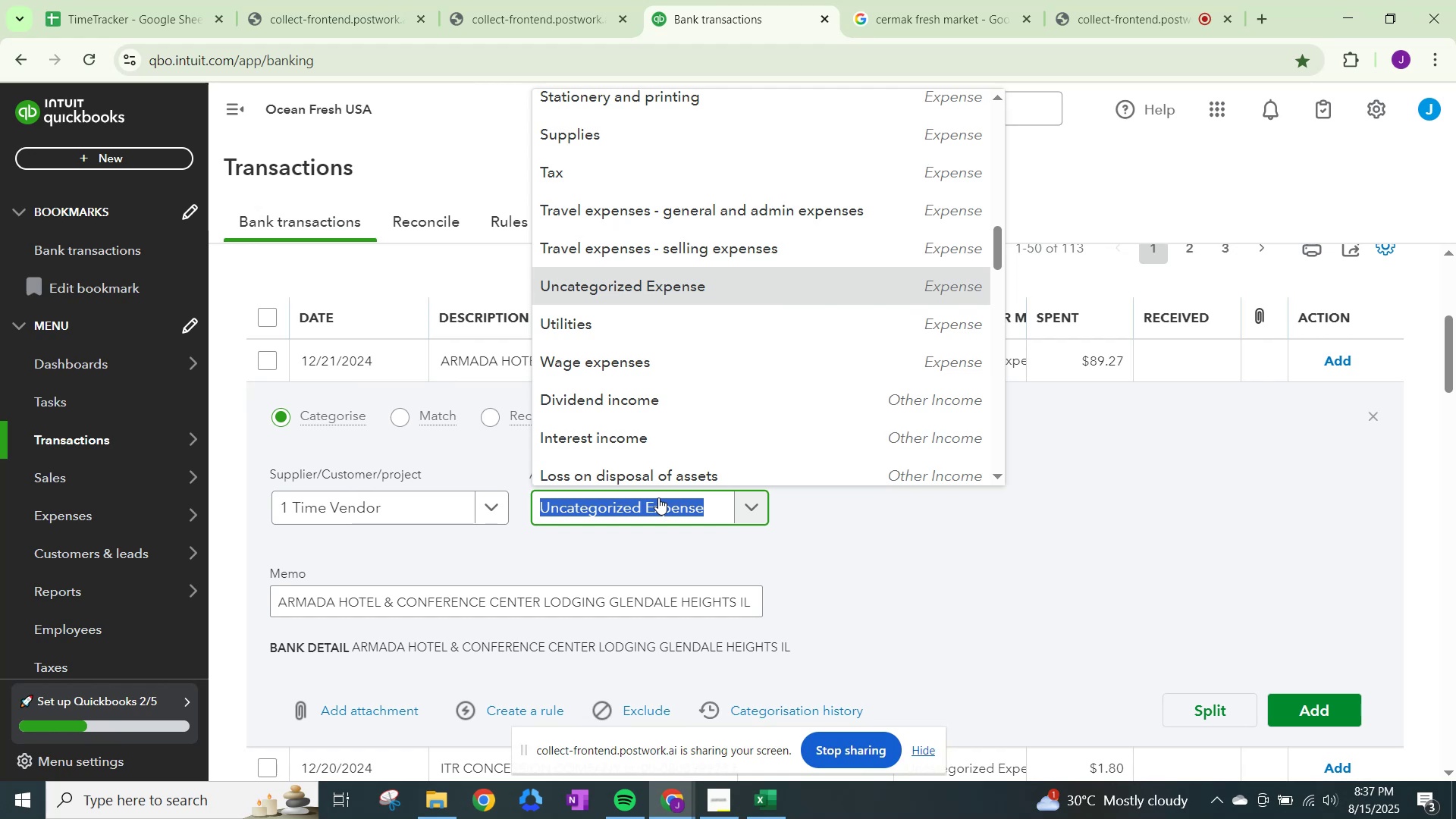 
type(travel)
 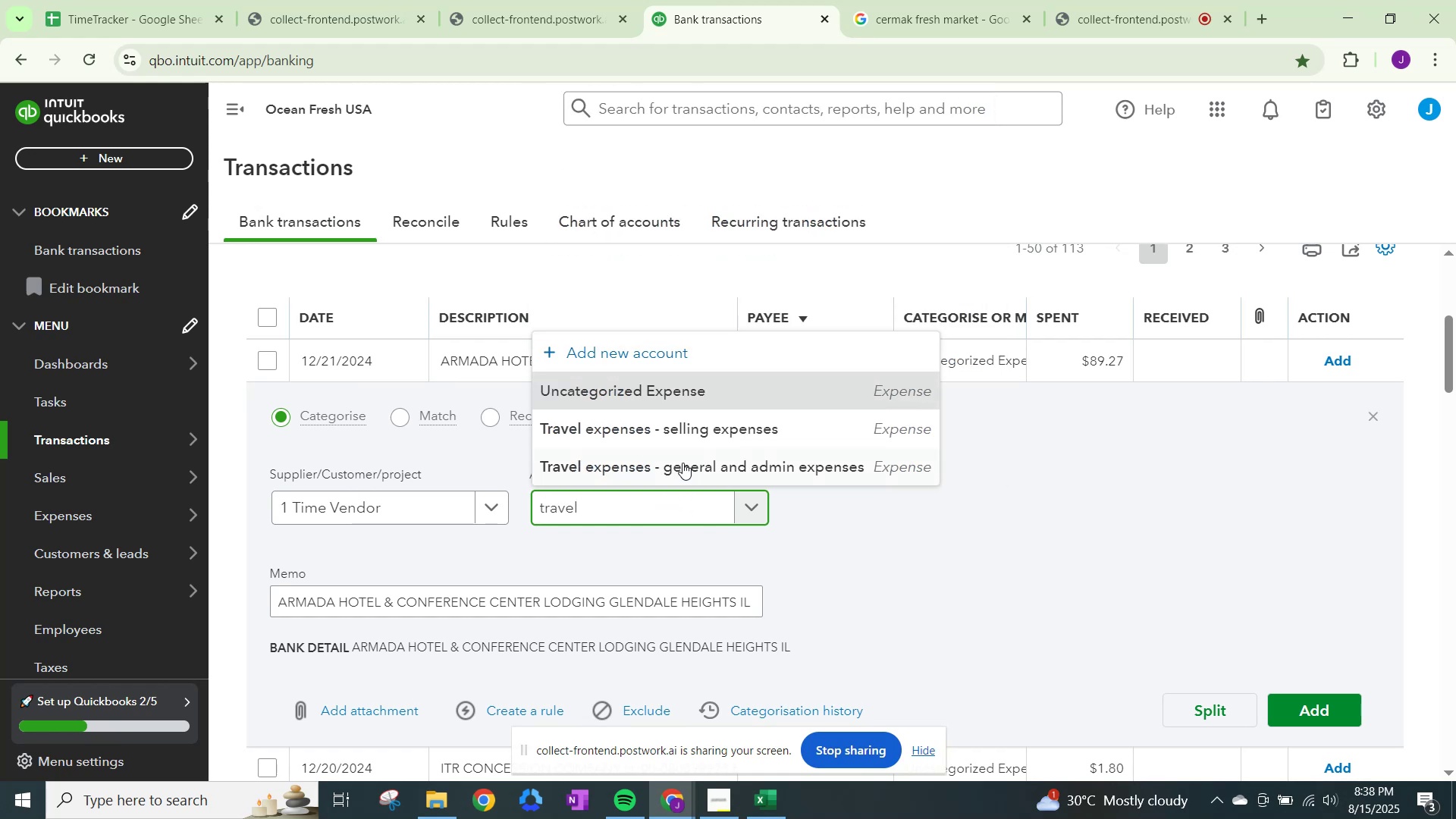 
left_click([682, 458])
 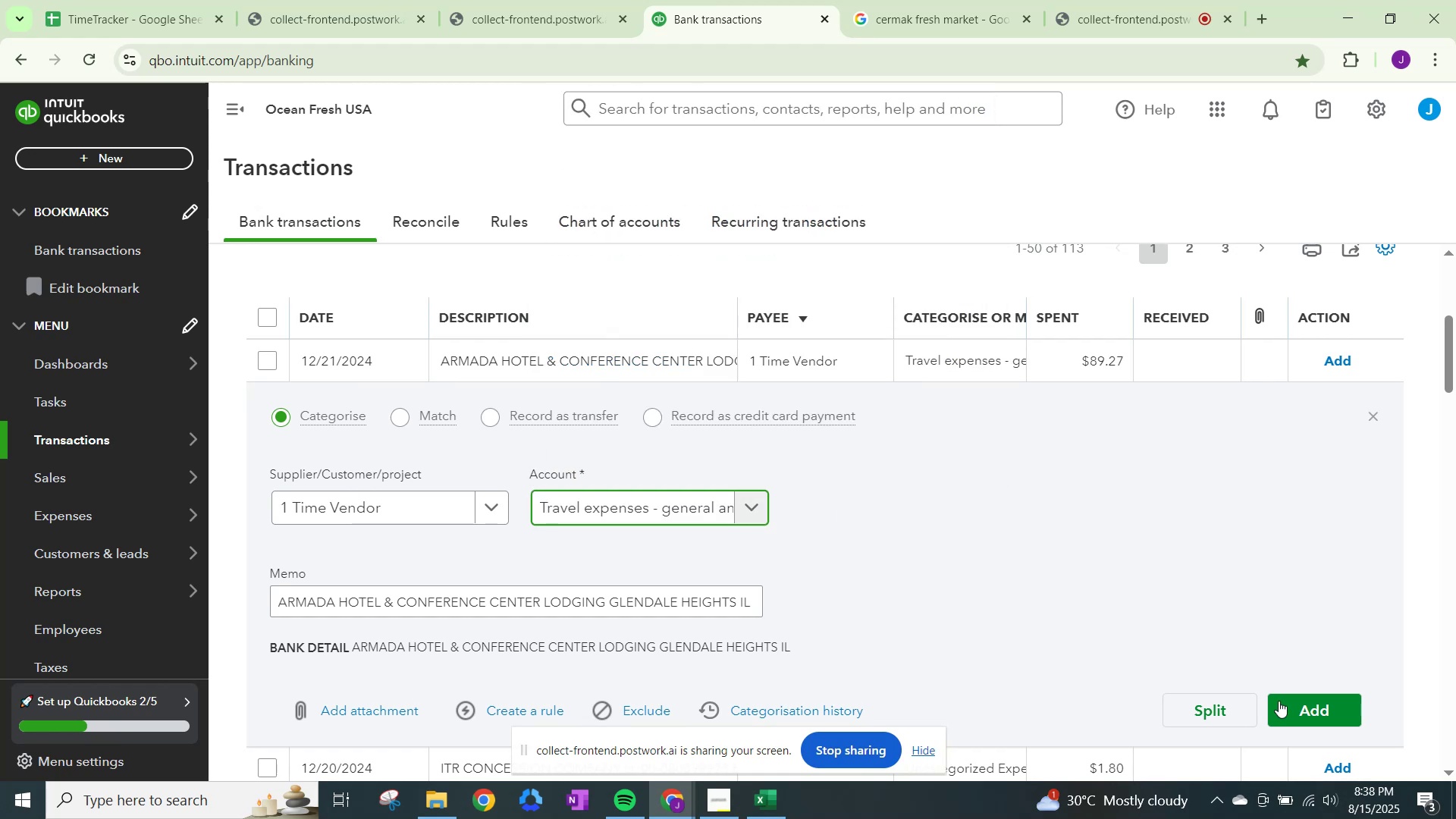 
left_click([1310, 710])
 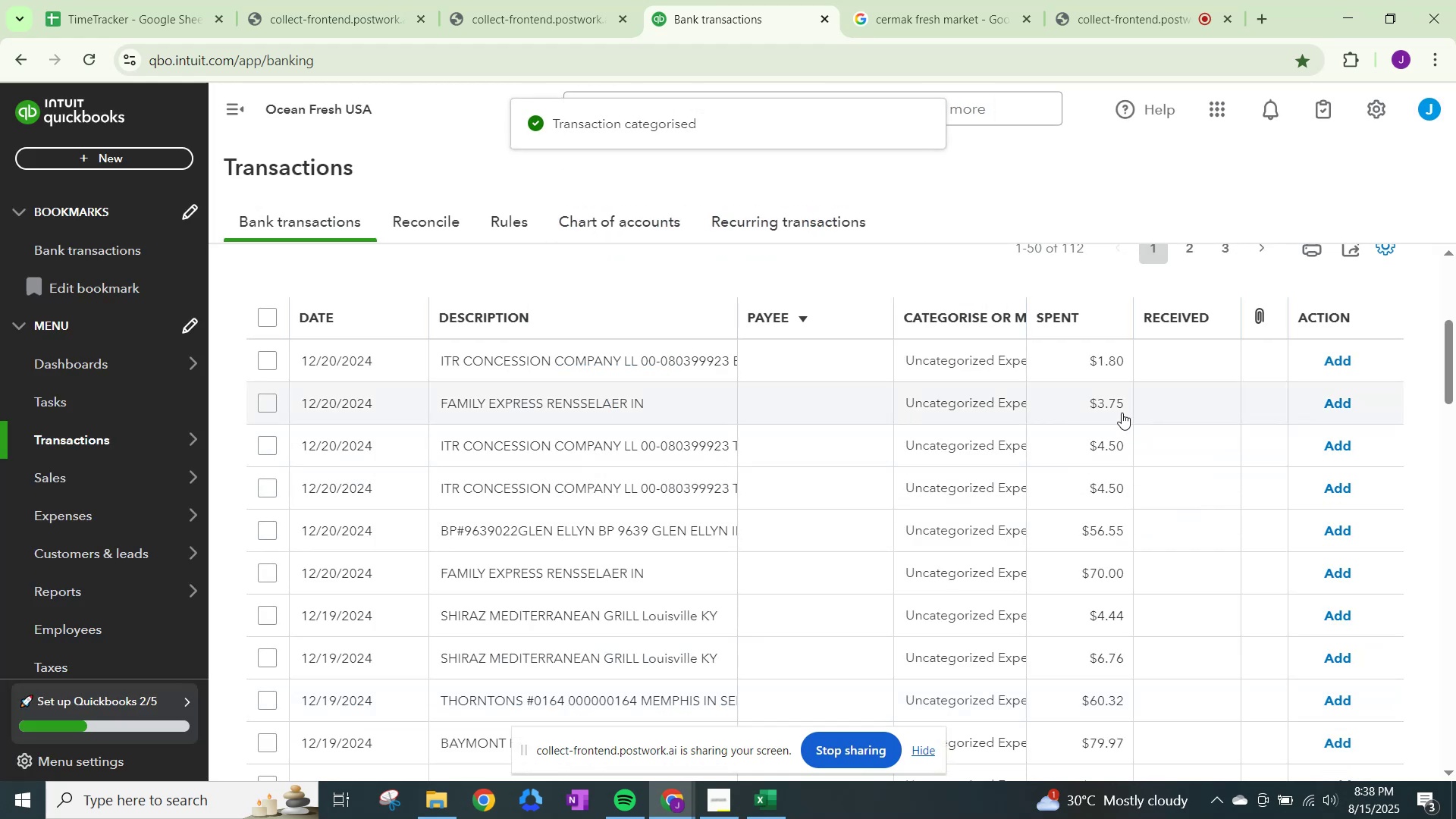 
wait(5.59)
 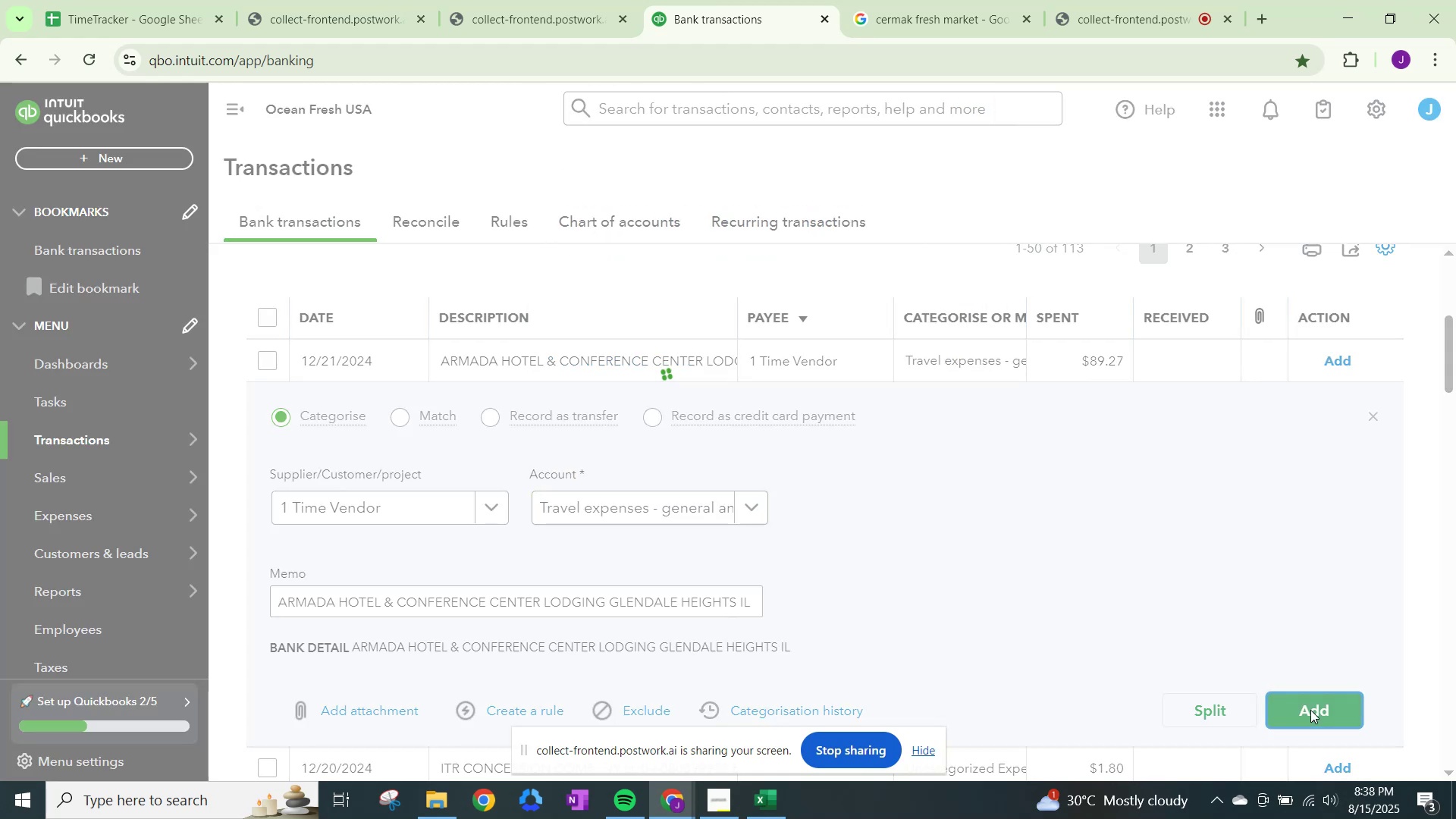 
left_click([937, 0])
 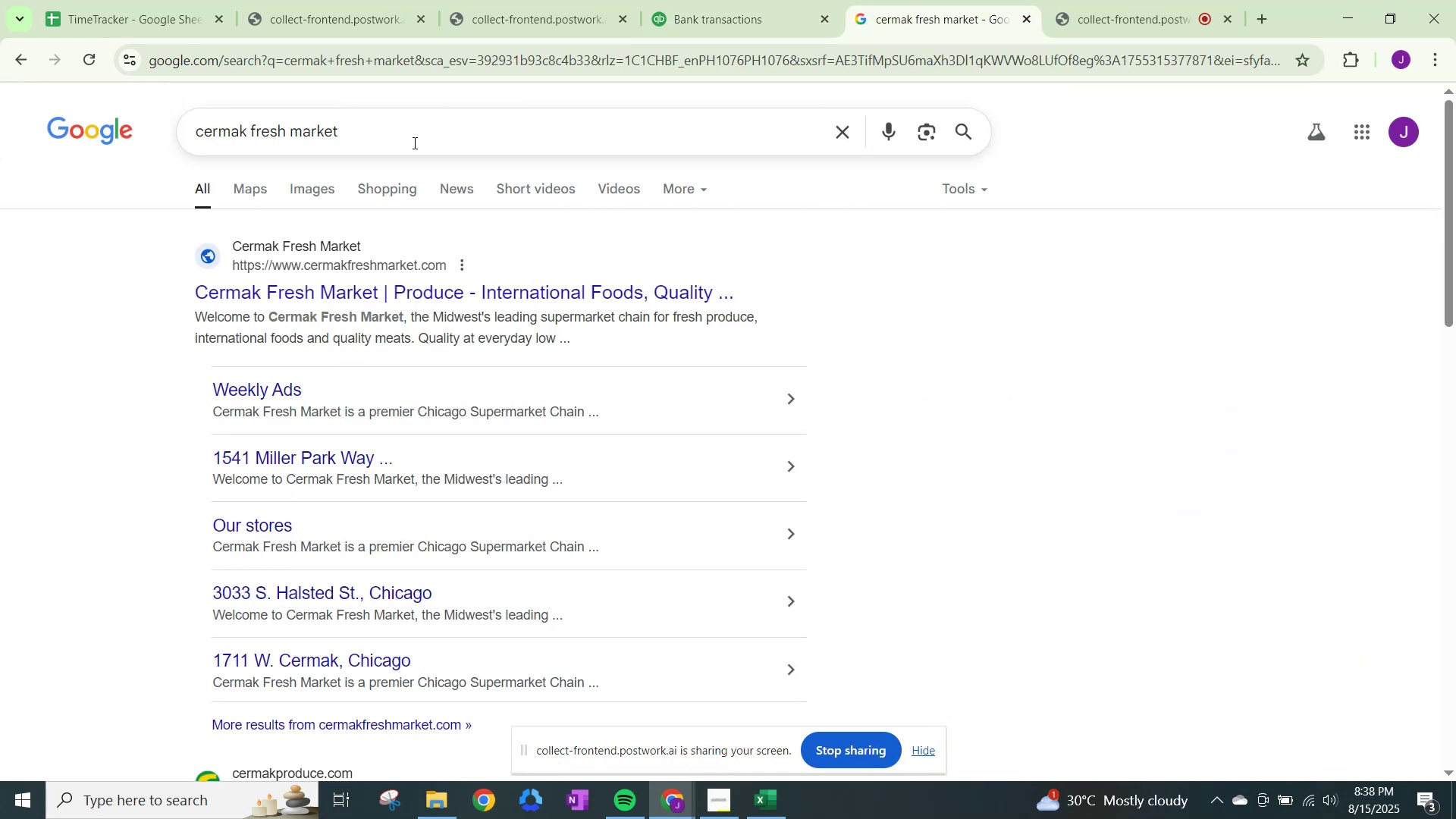 
left_click_drag(start_coordinate=[394, 137], to_coordinate=[0, 102])
 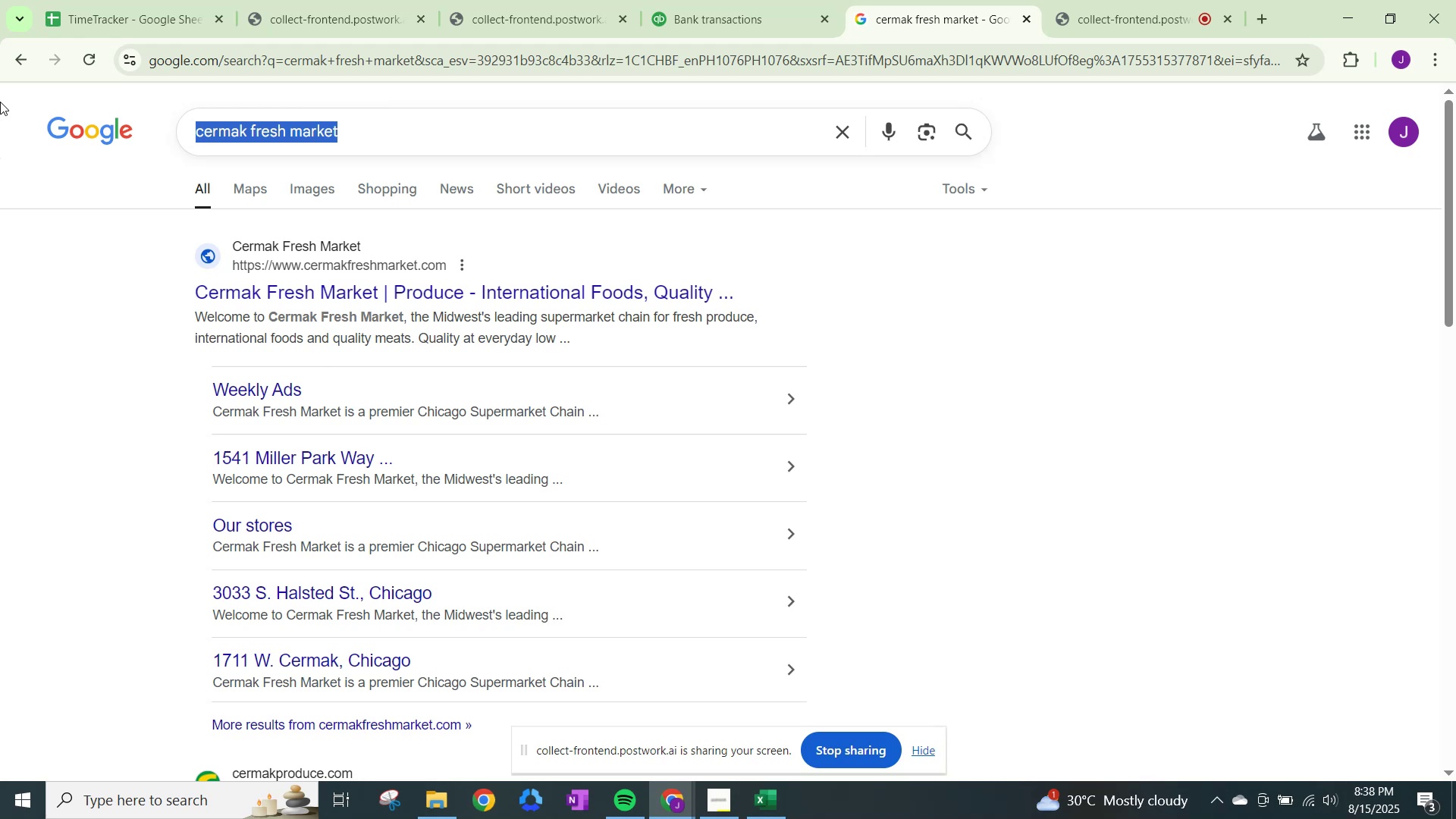 
type(itr concess)
 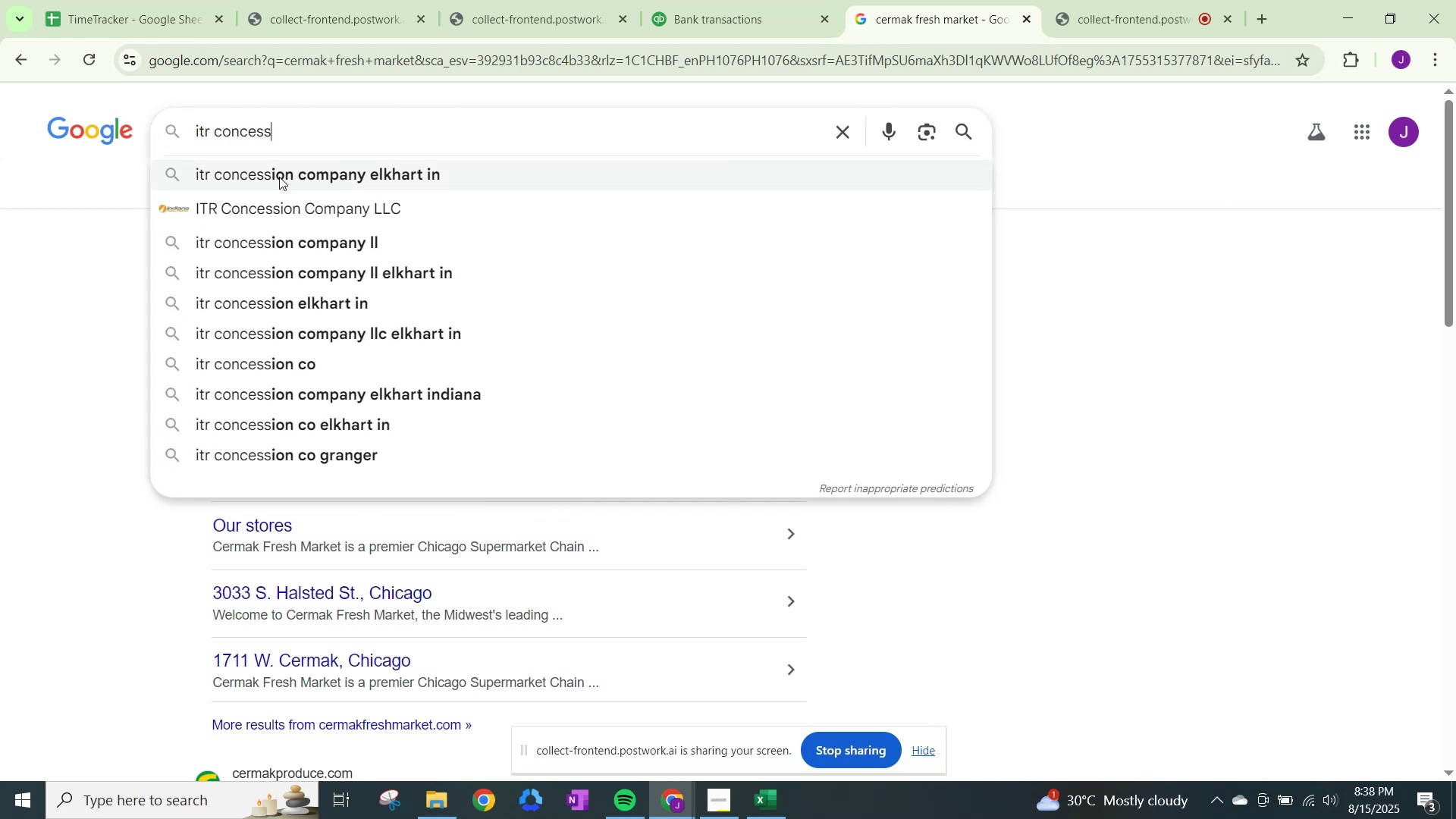 
left_click([295, 209])
 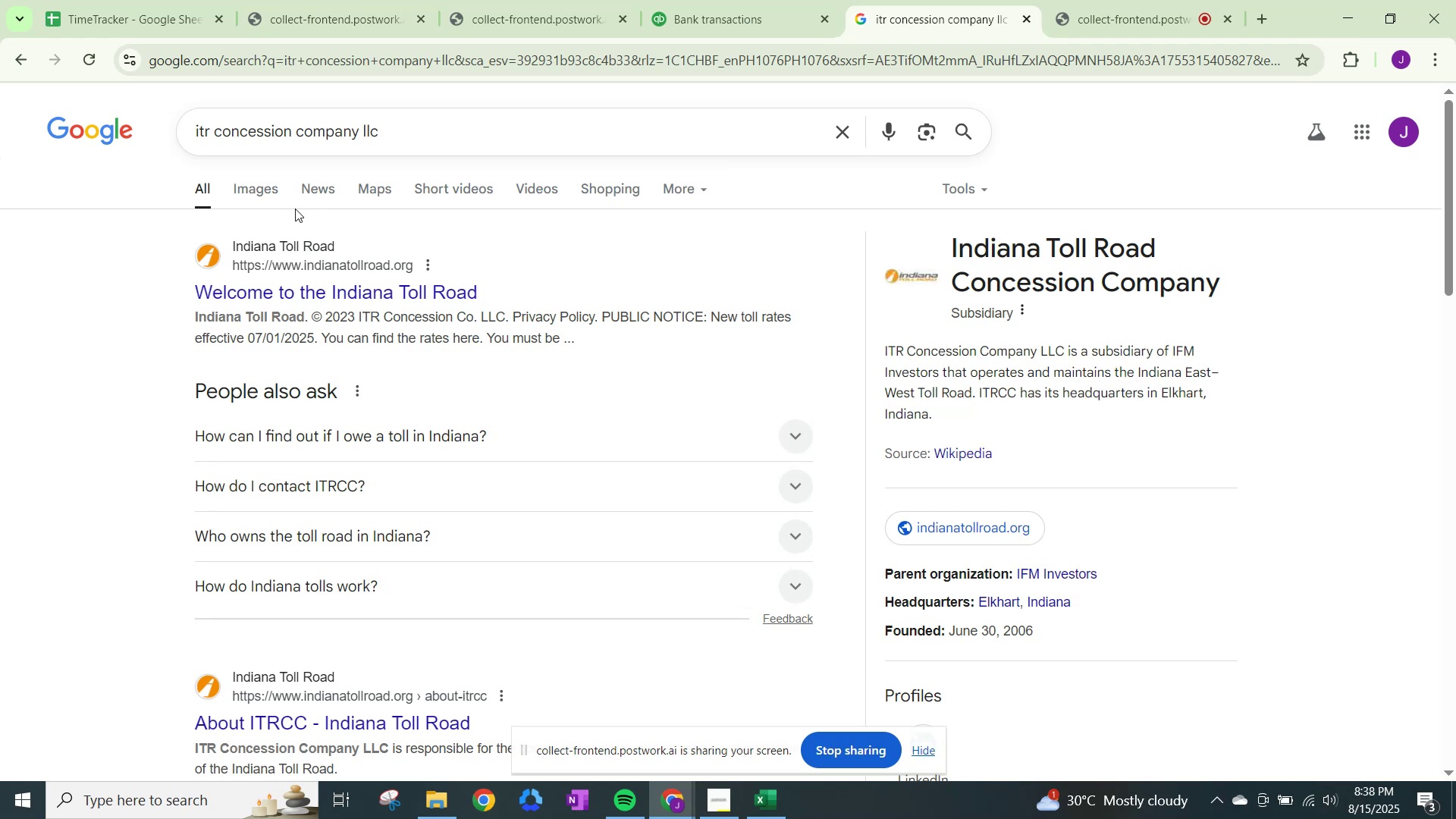 
wait(7.19)
 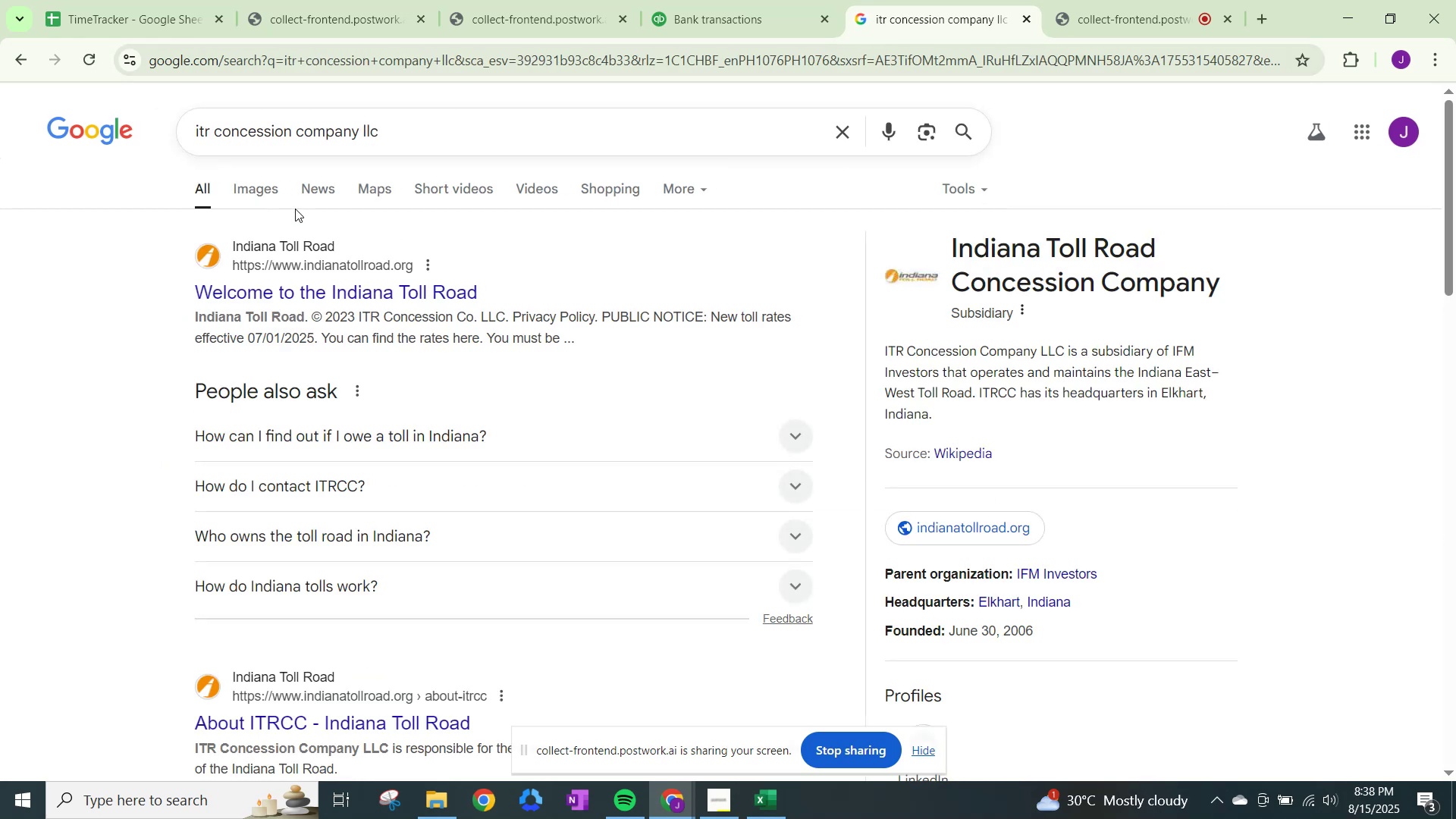 
scroll: coordinate [288, 236], scroll_direction: down, amount: 2.0
 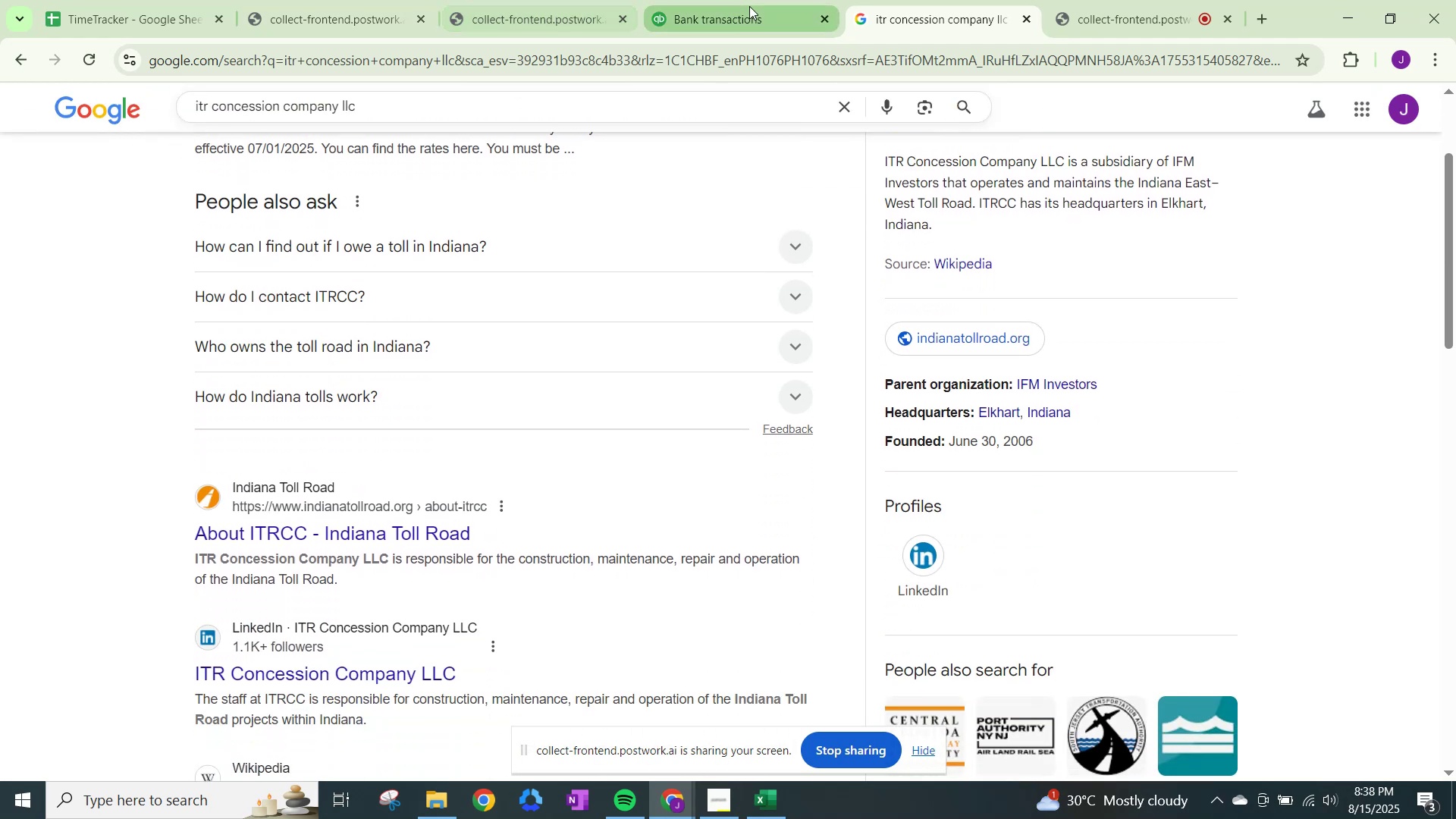 
wait(5.14)
 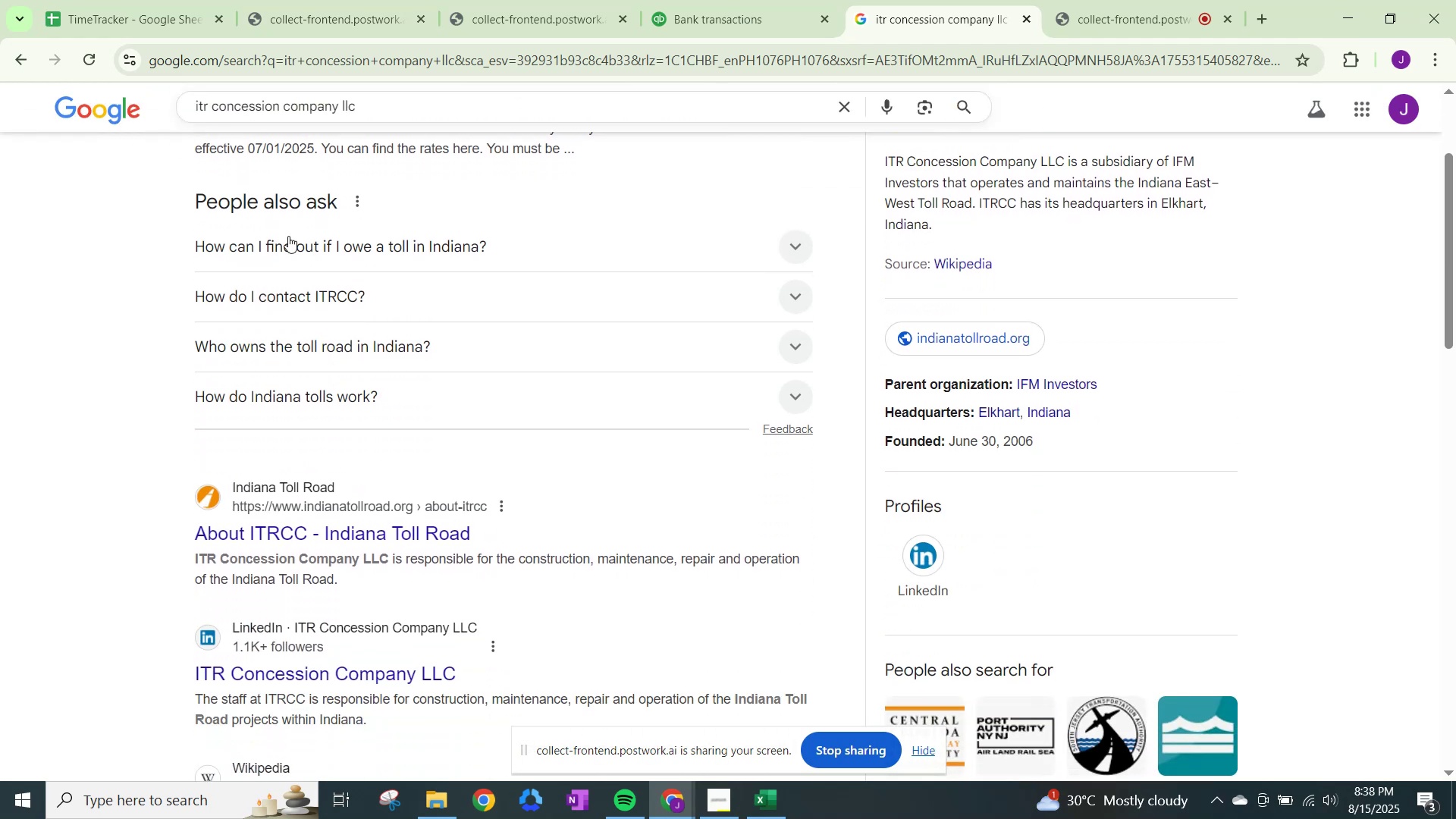 
left_click([958, 356])
 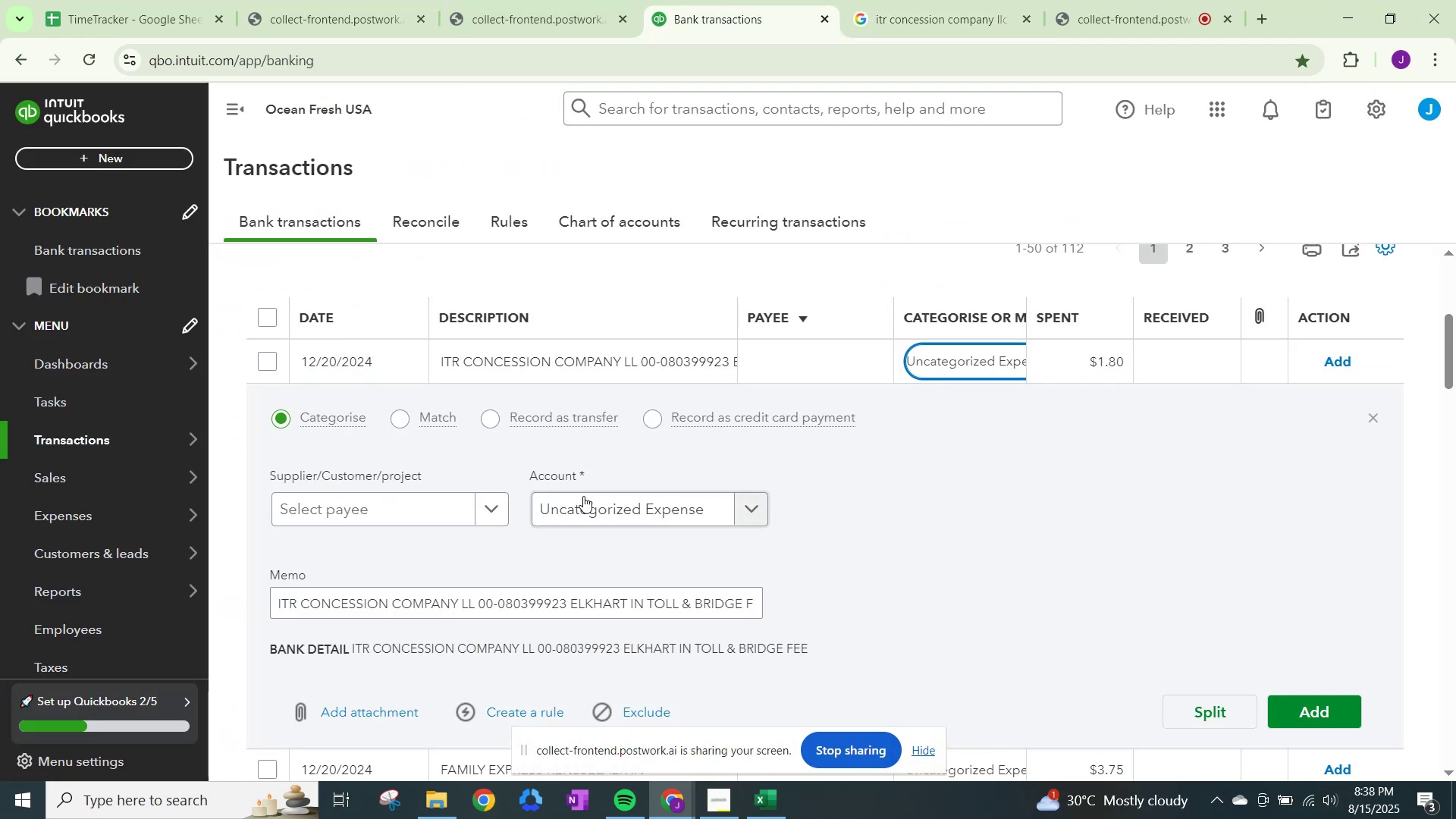 
left_click([589, 504])
 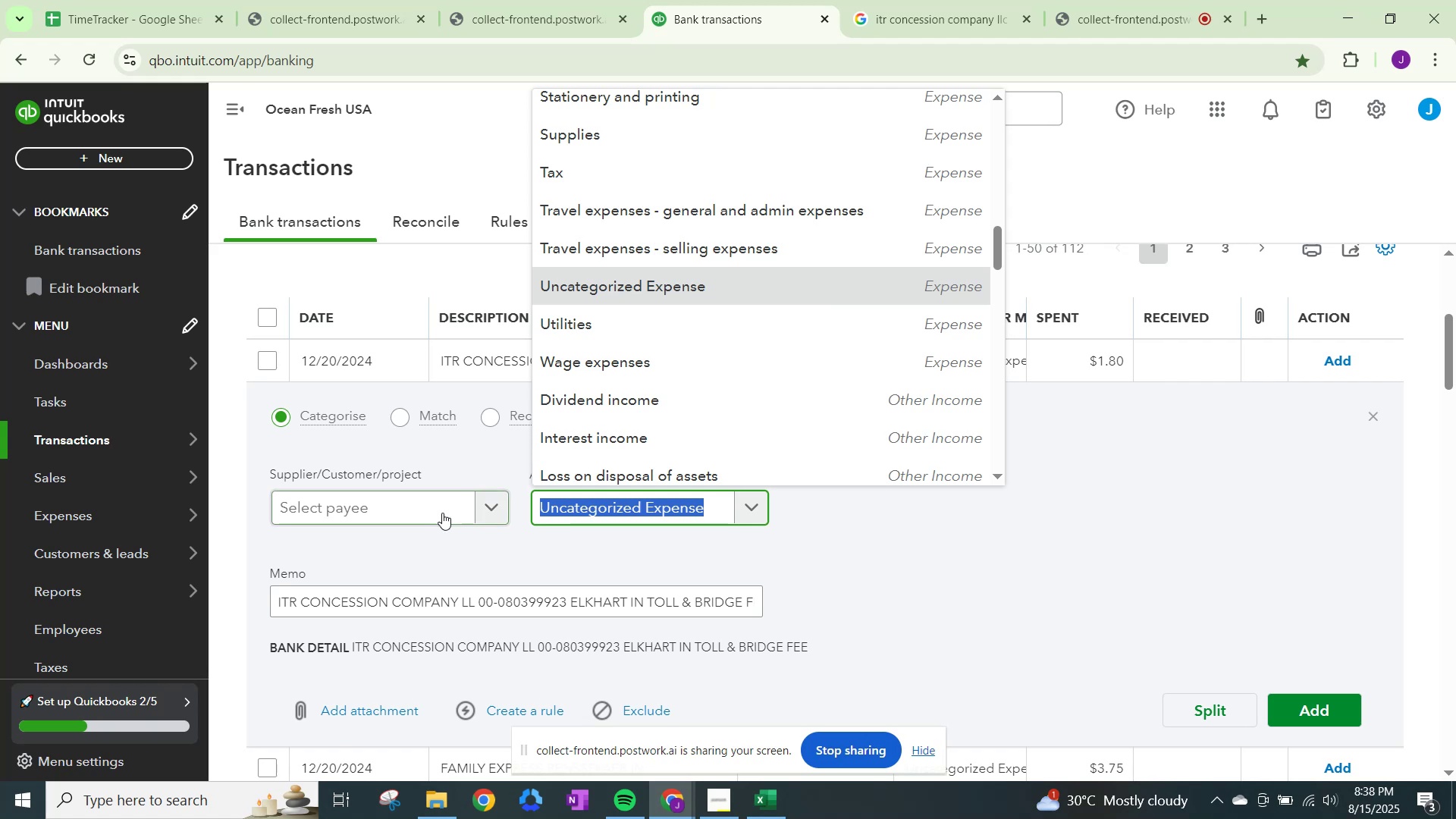 
left_click([438, 513])
 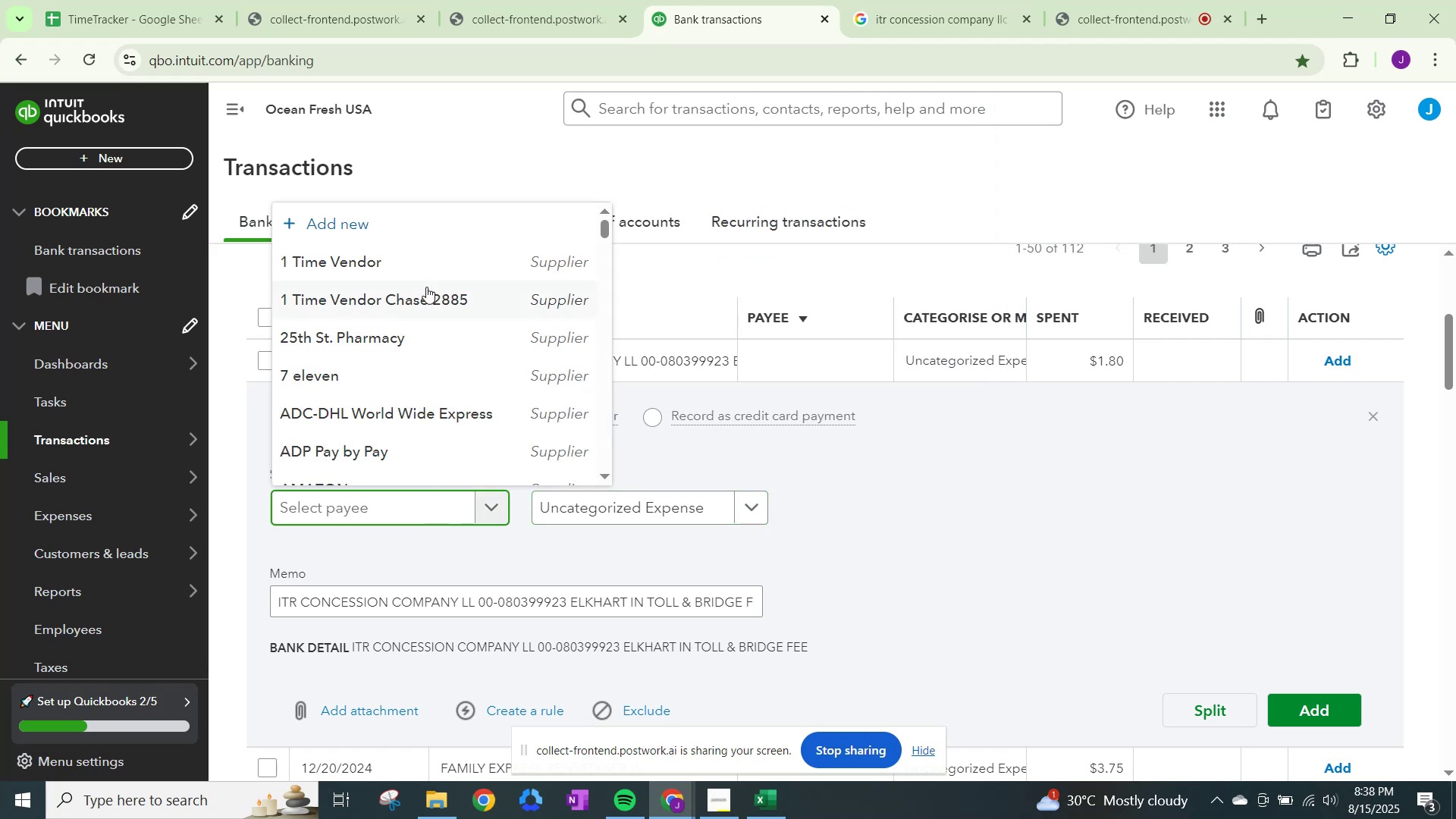 
left_click([428, 263])
 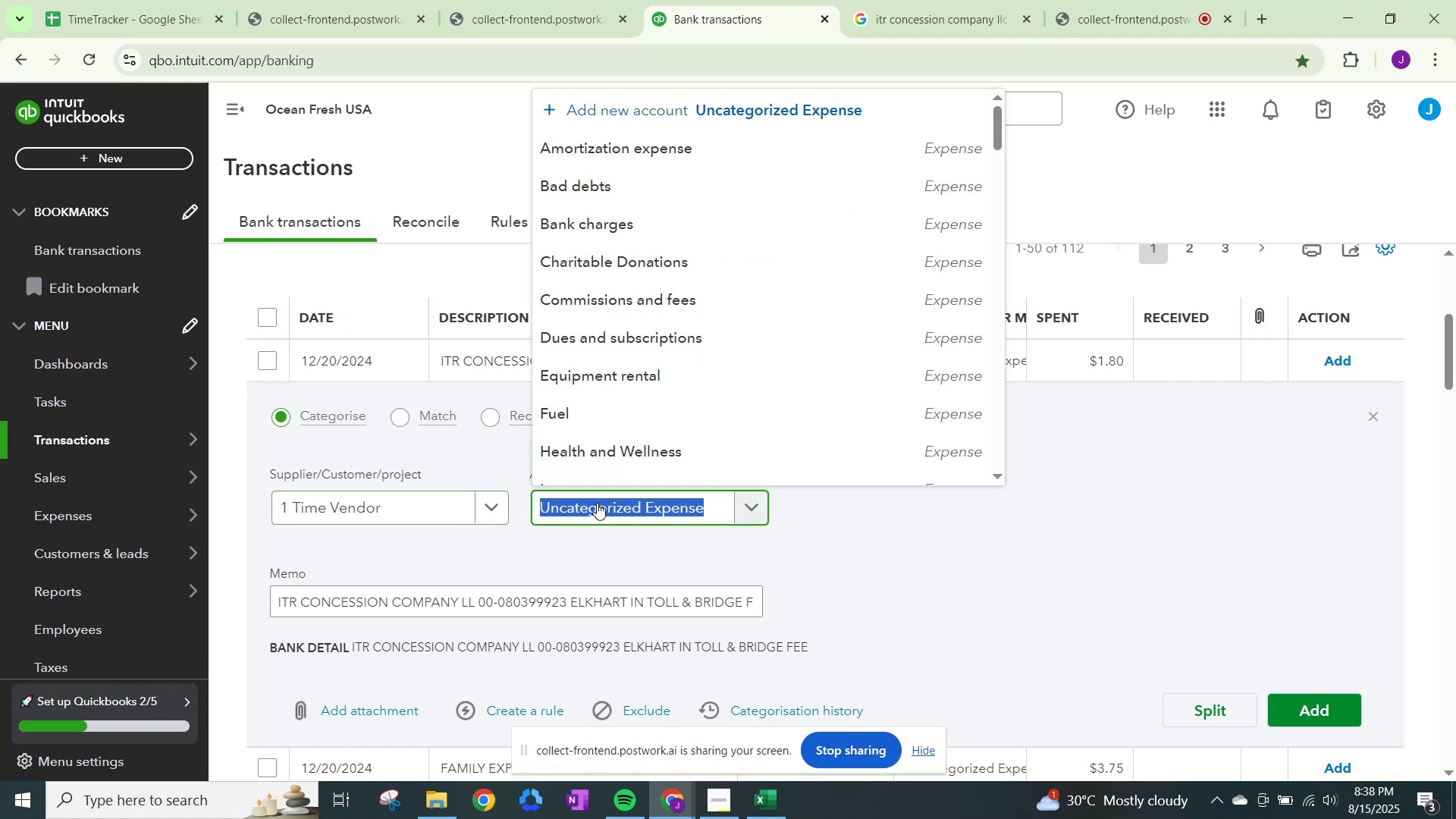 
type(other)
 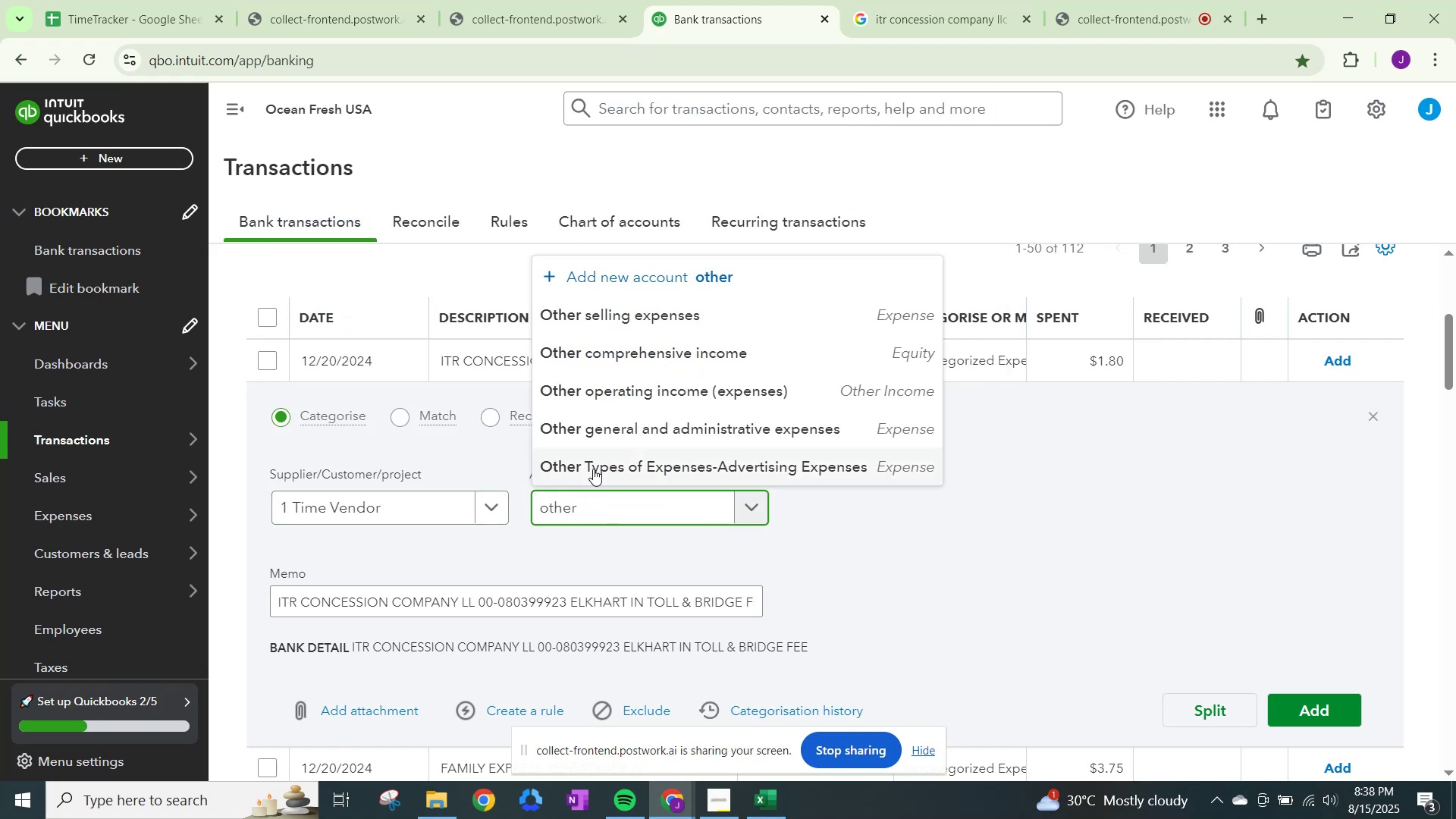 
left_click([607, 431])
 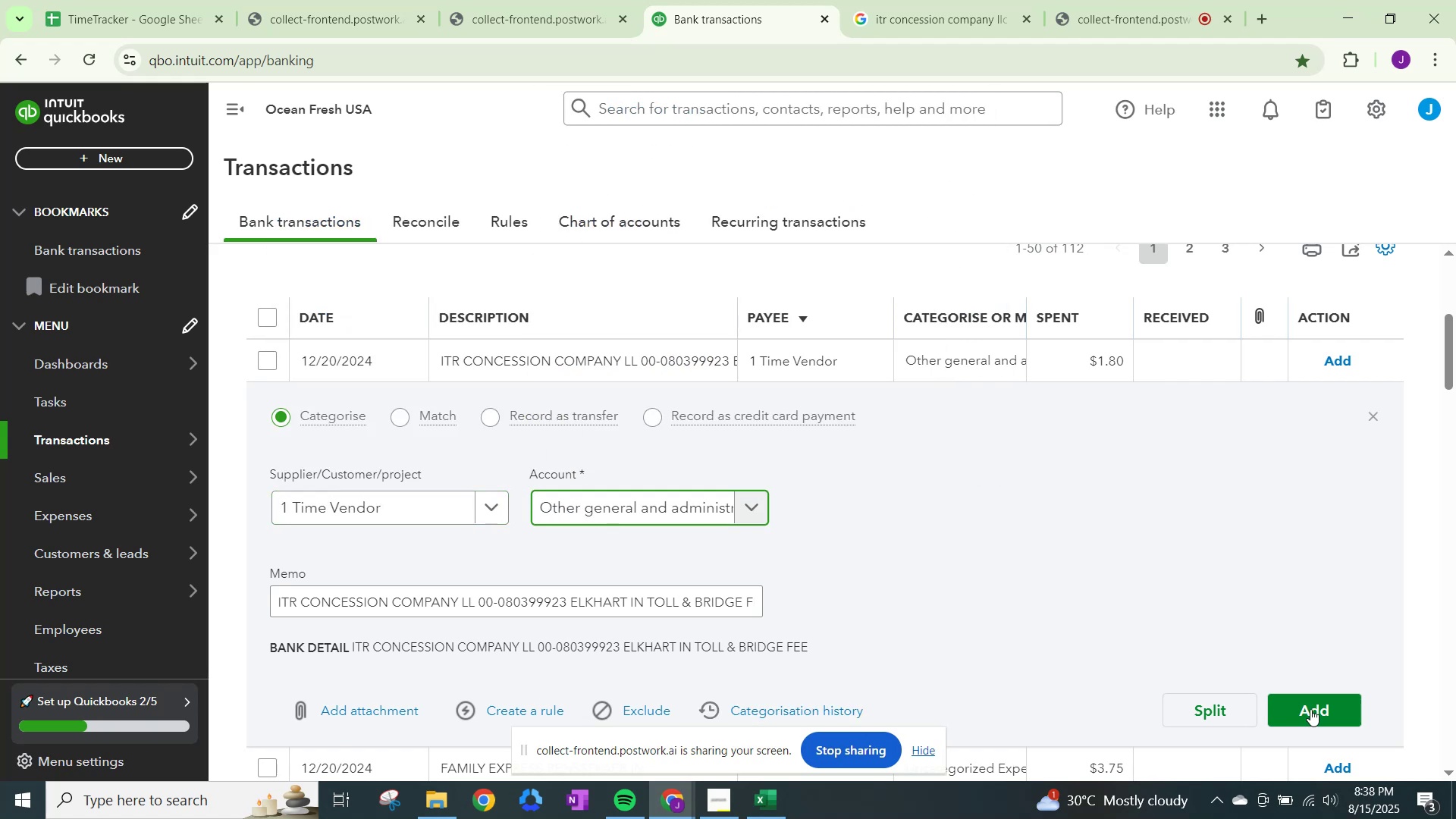 
left_click([1310, 710])
 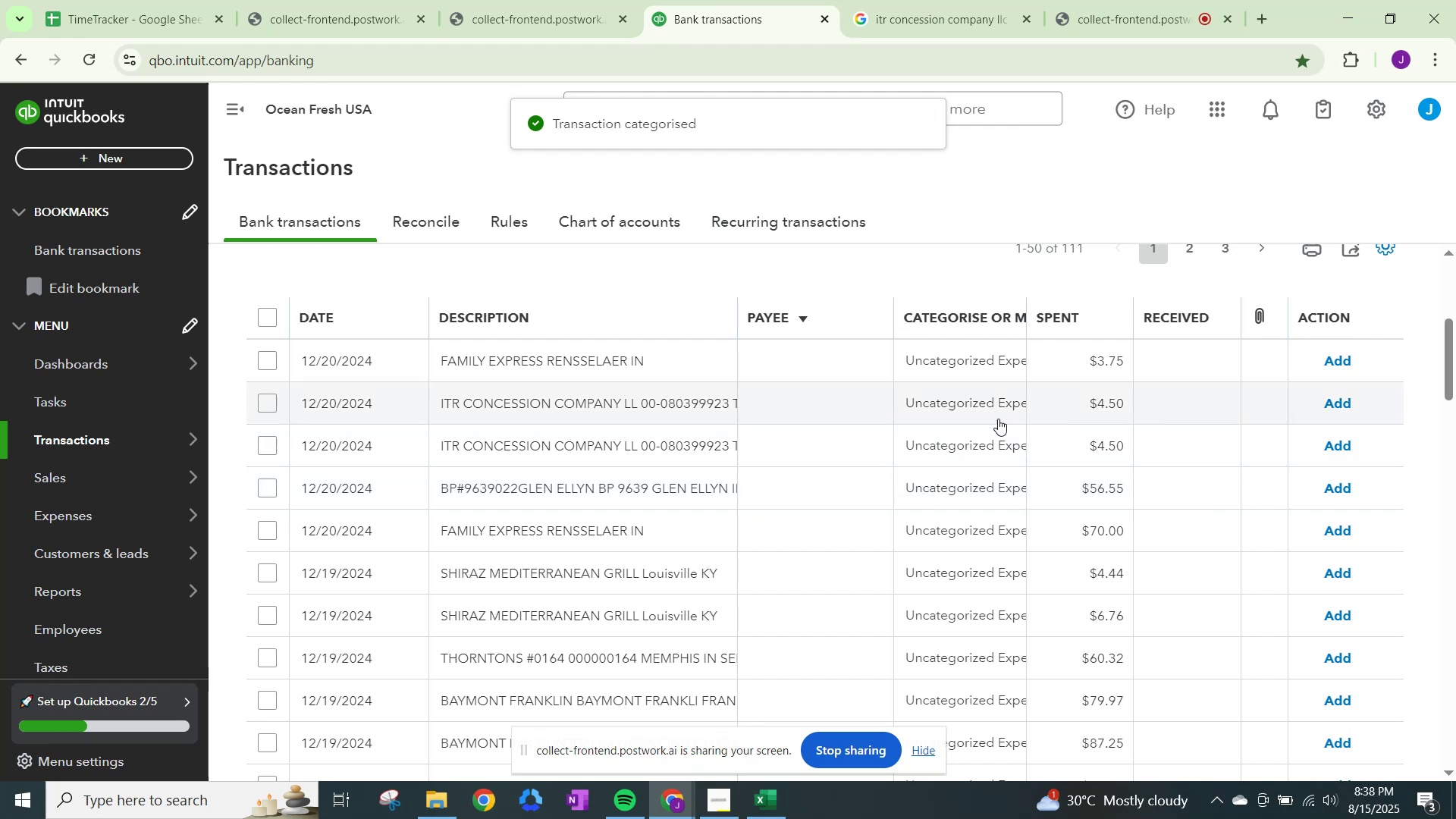 
wait(6.71)
 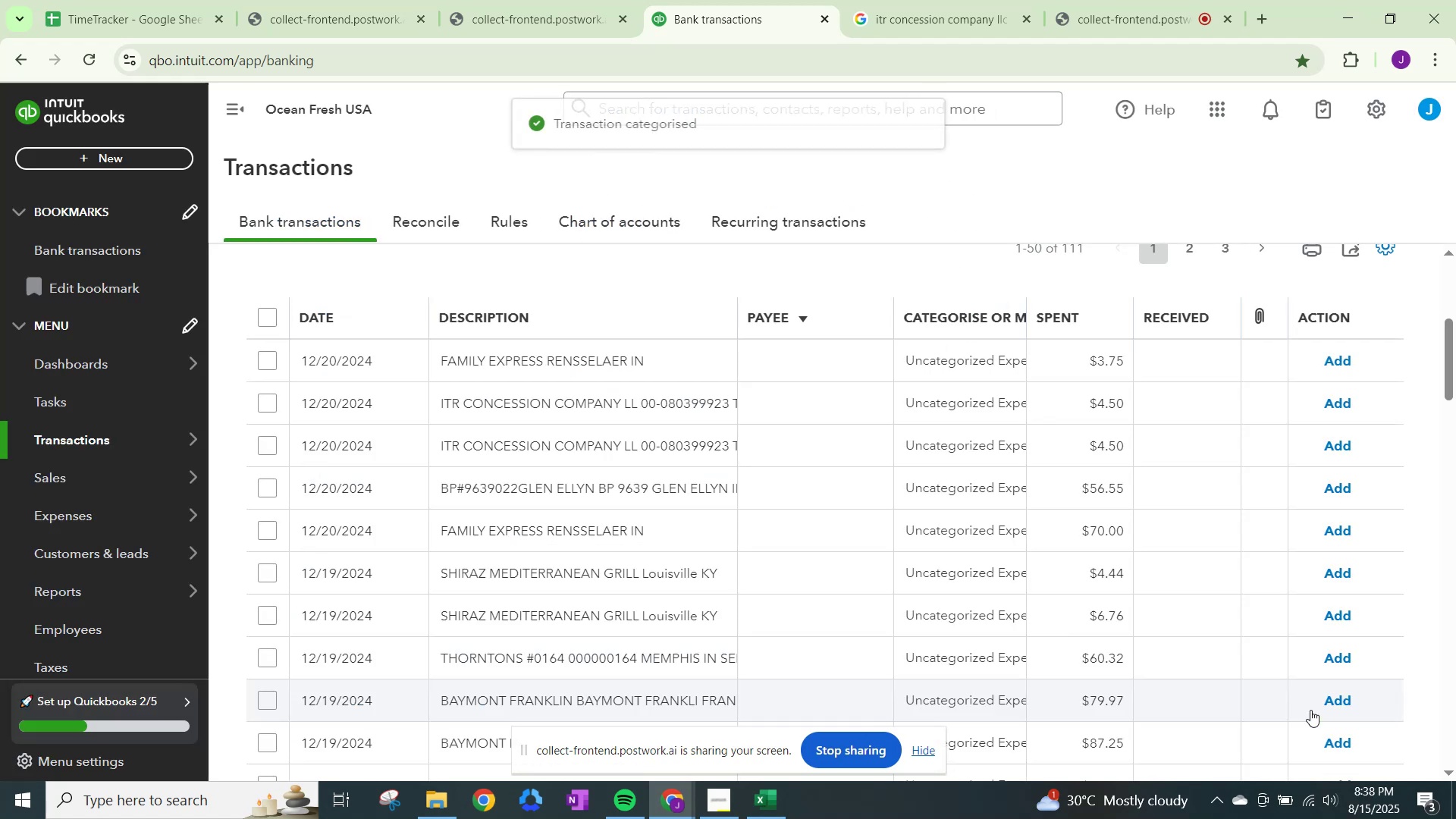 
left_click([990, 403])
 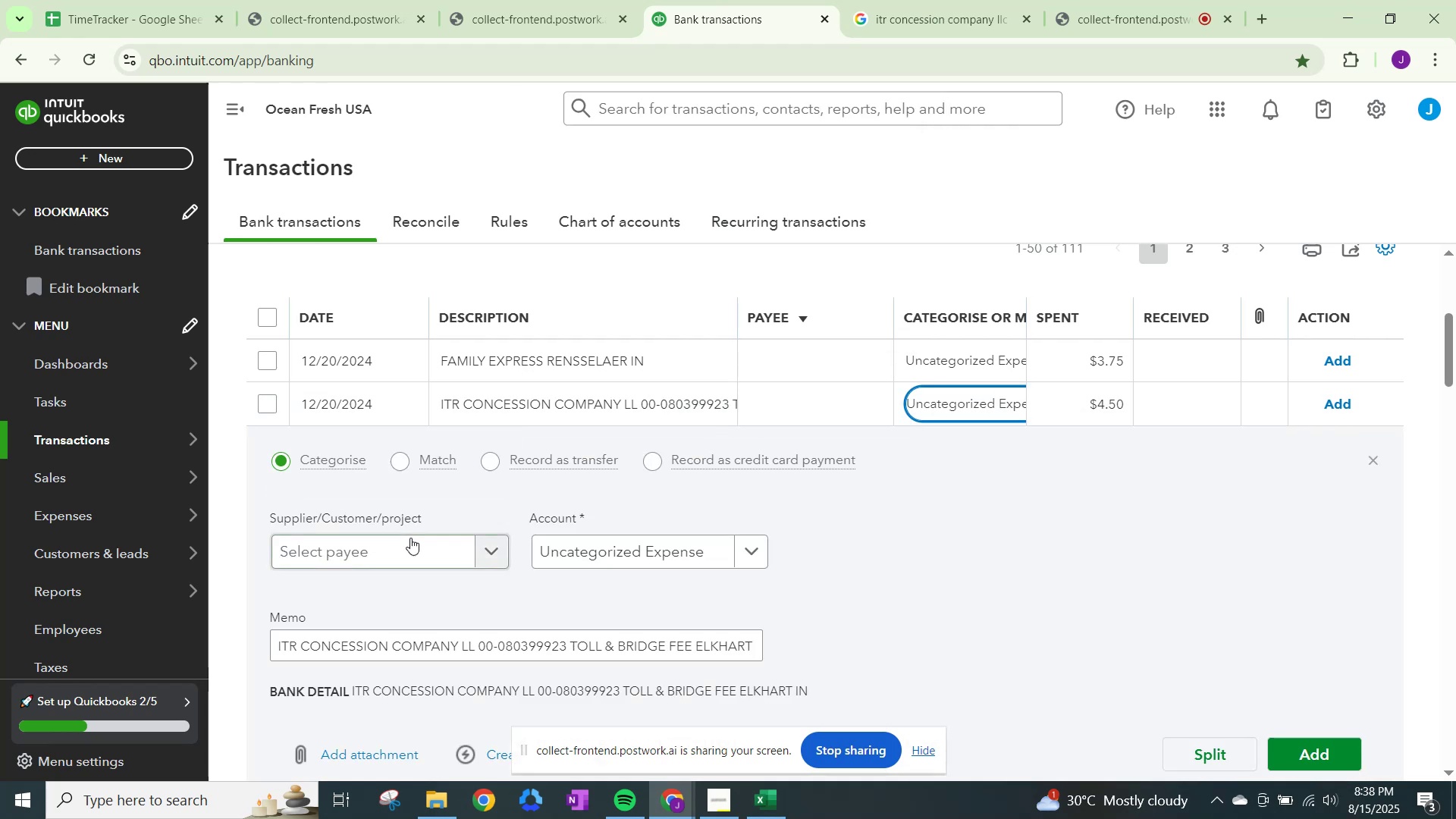 
left_click([420, 553])
 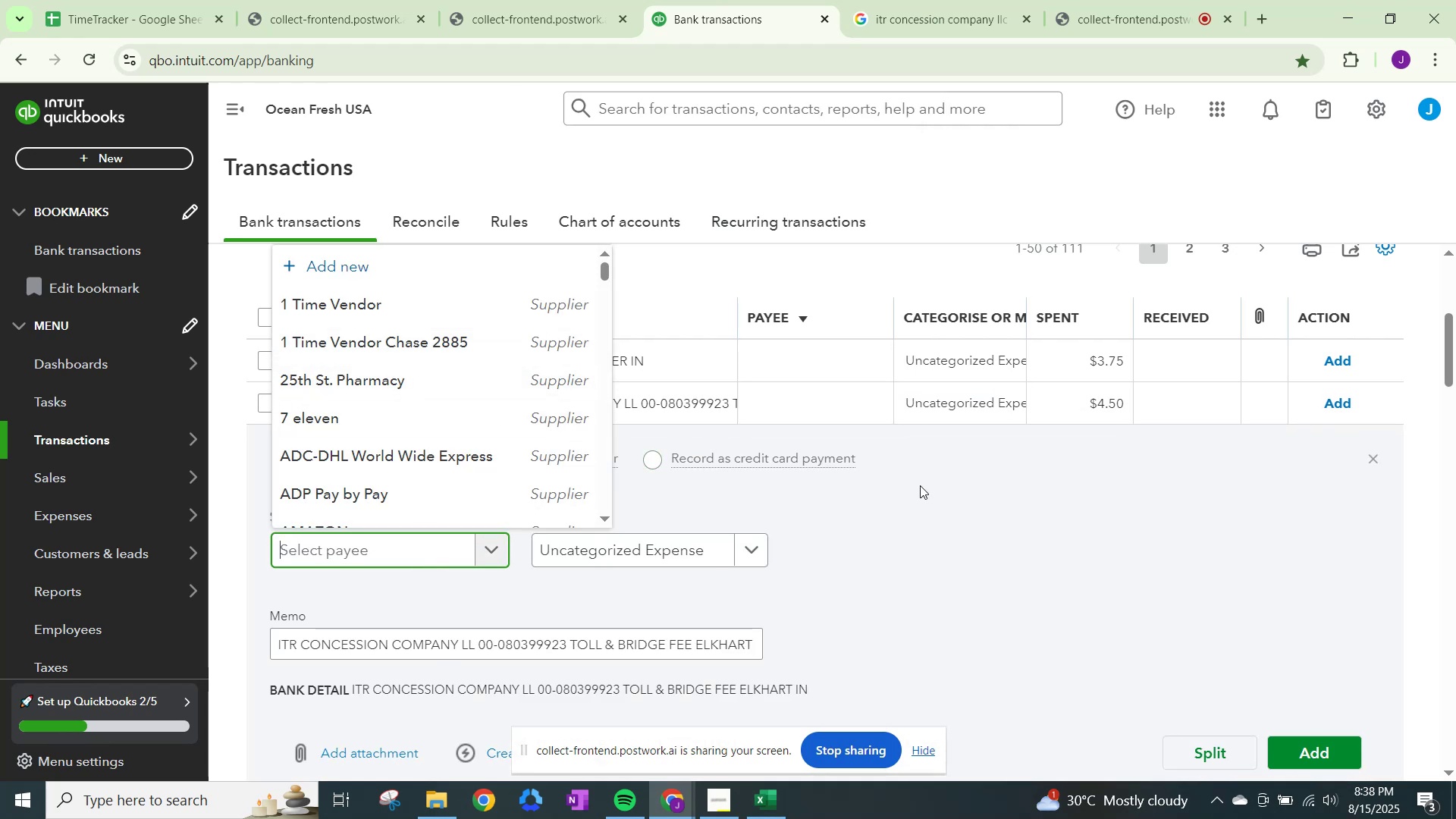 
left_click([956, 497])
 